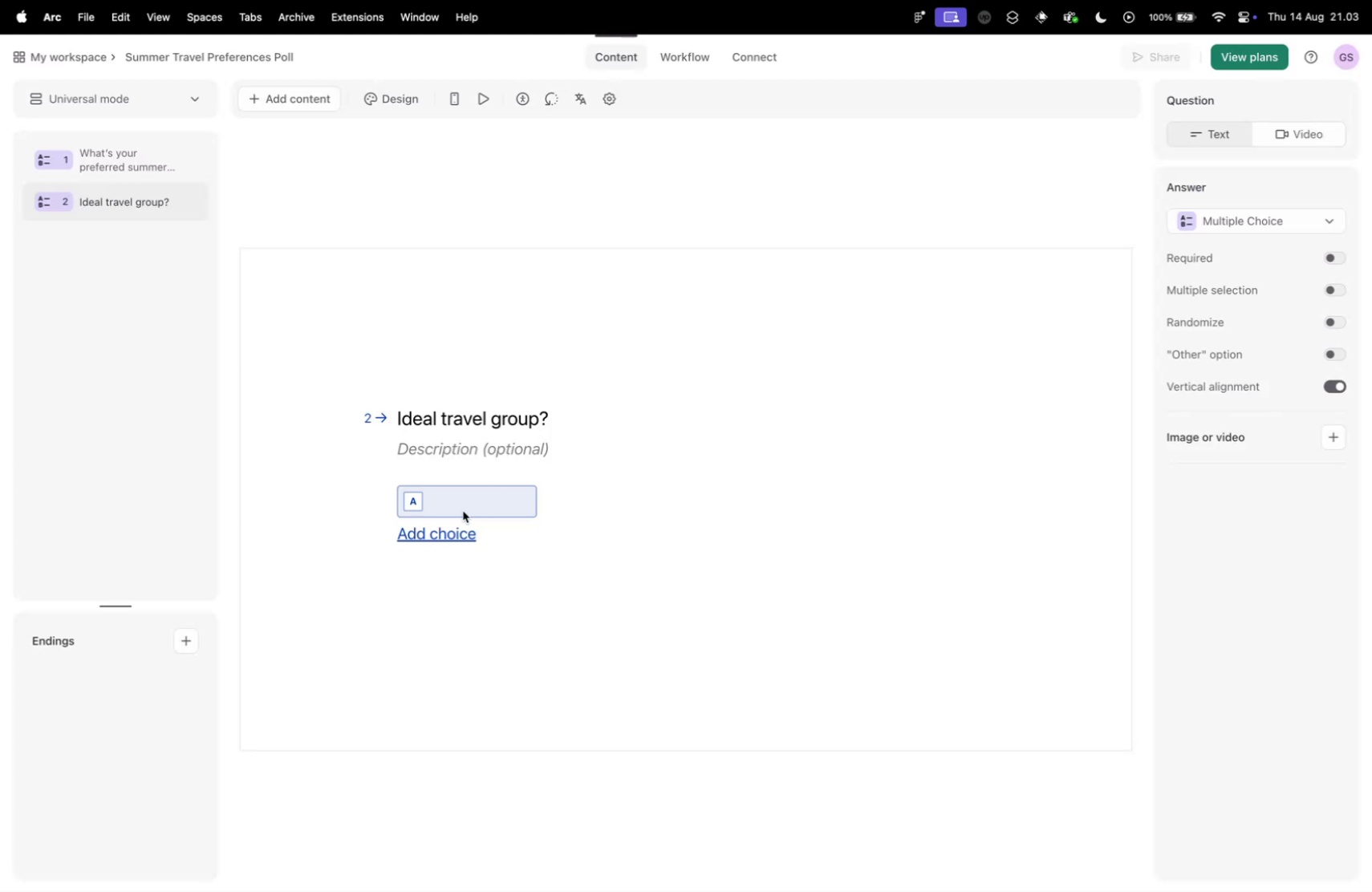 
left_click([458, 501])
 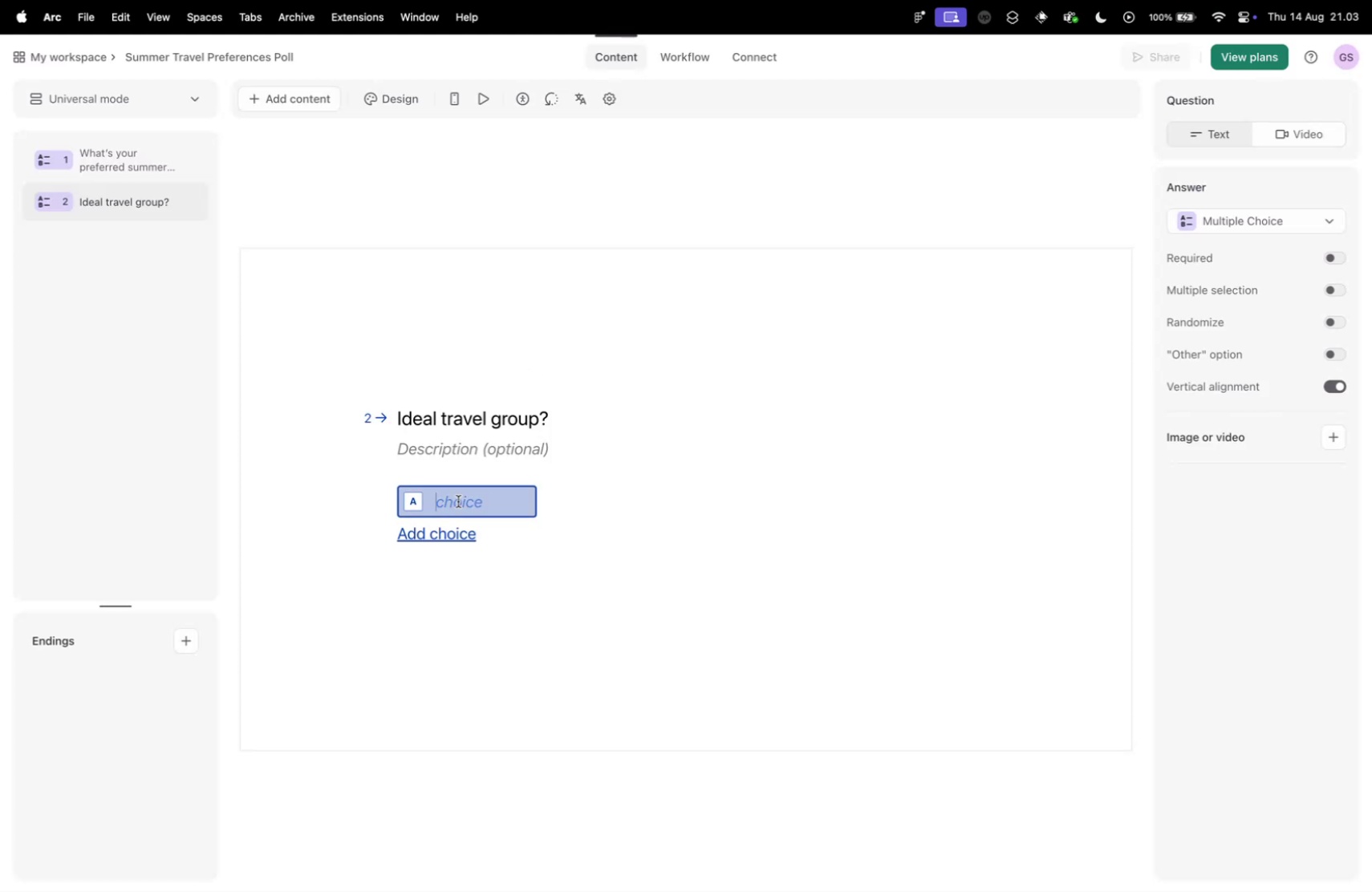 
type(Solo)
 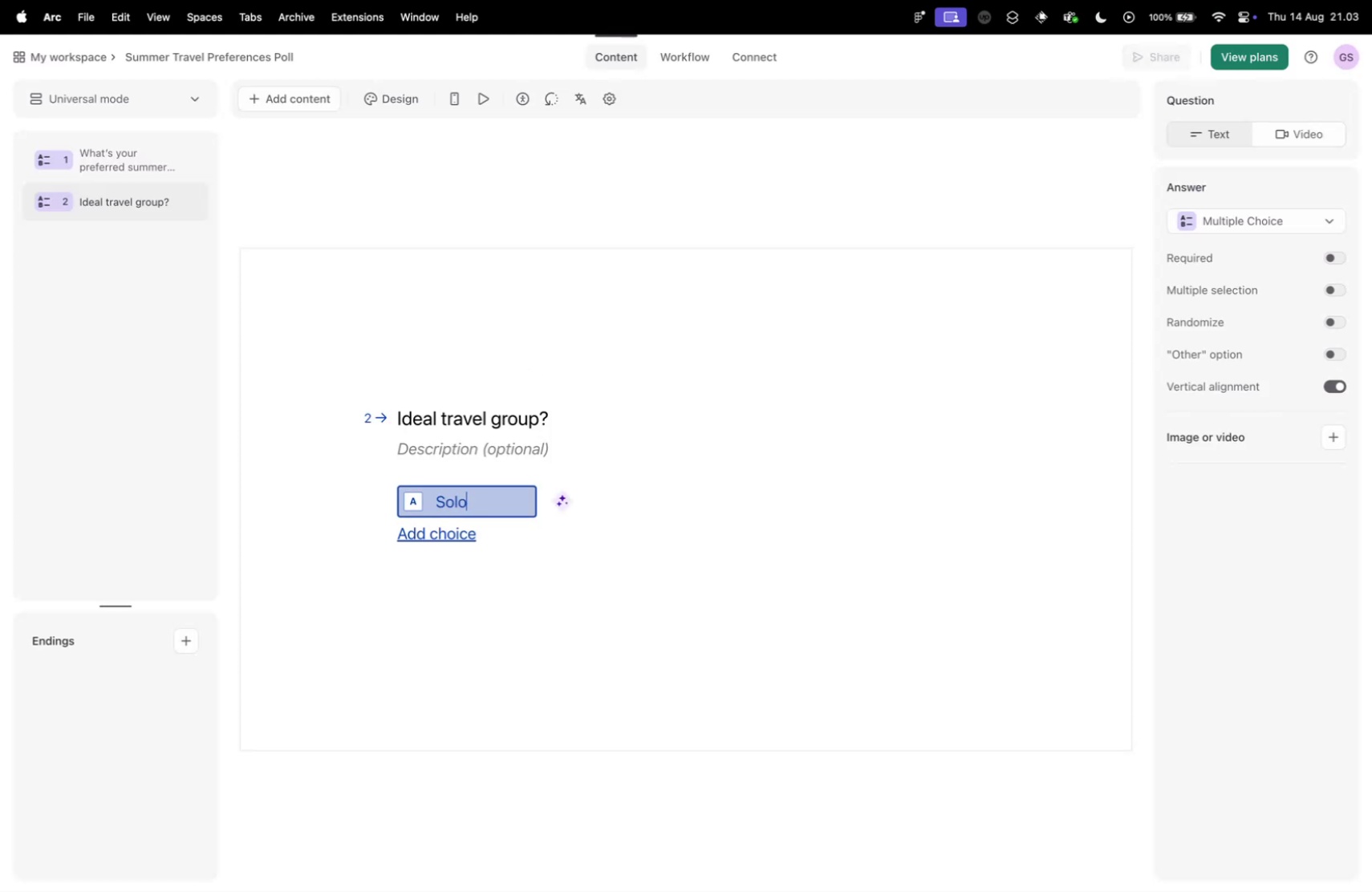 
key(Control+ControlLeft)
 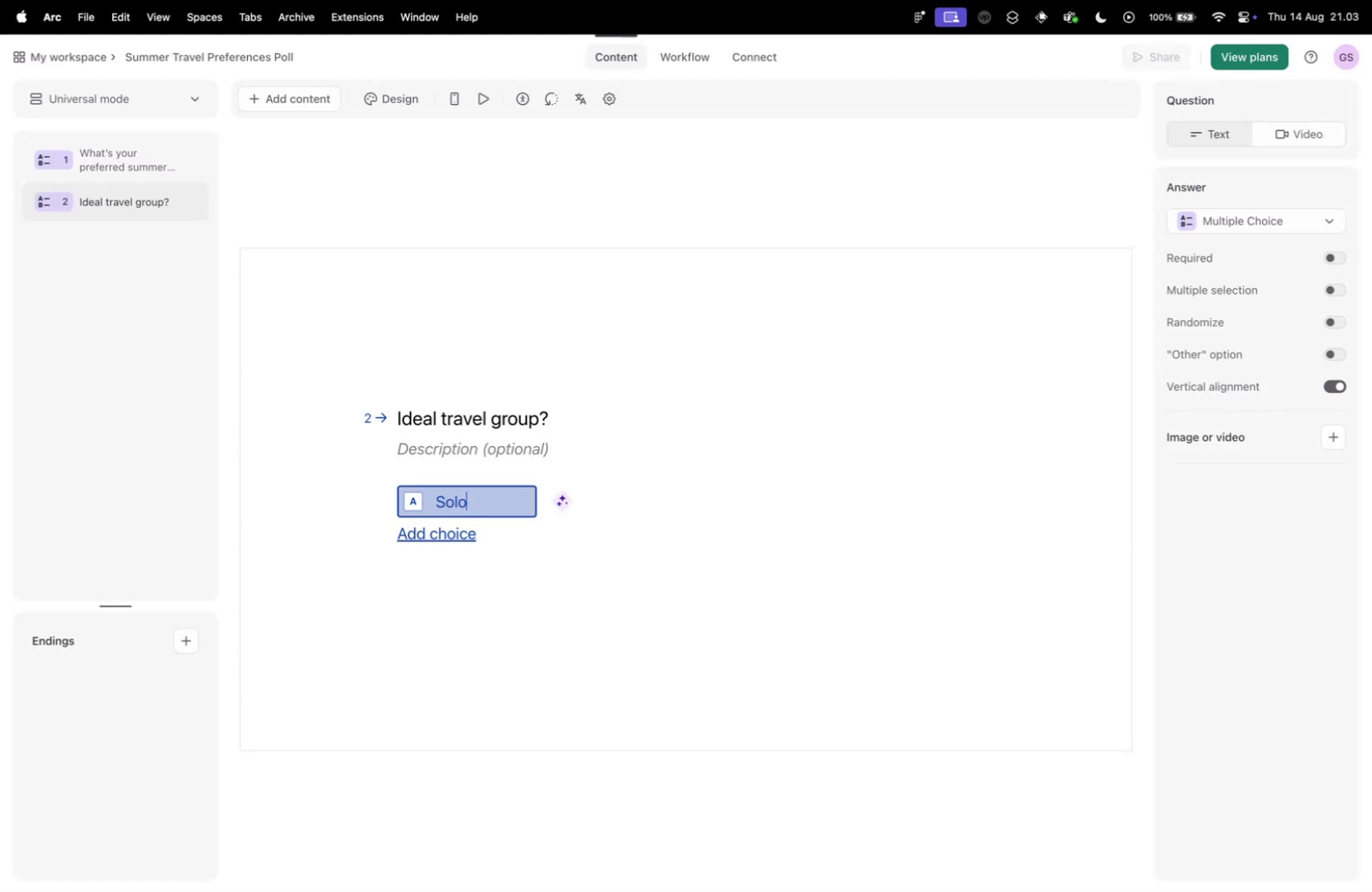 
key(Control+Tab)
 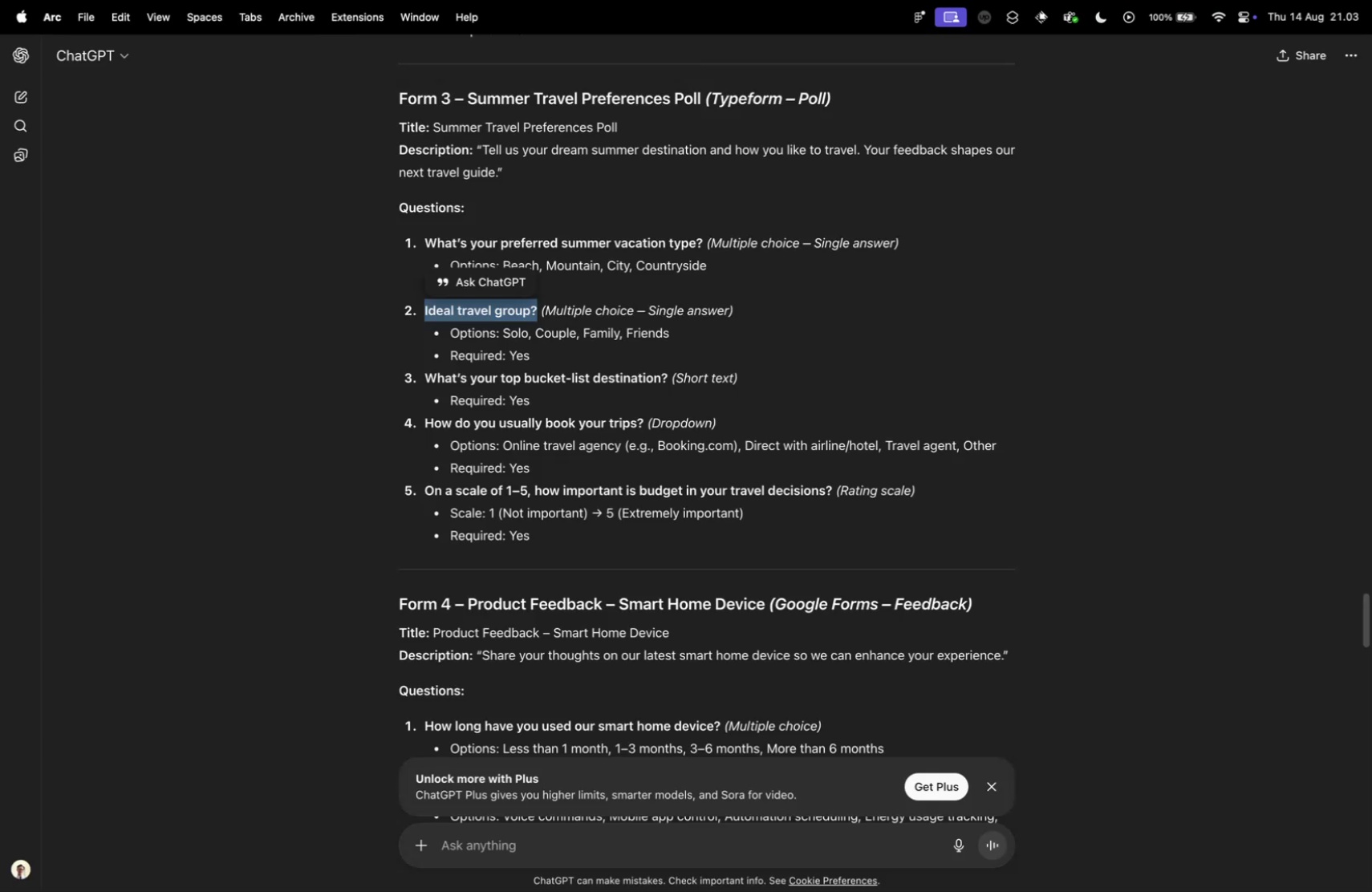 
key(Control+ControlLeft)
 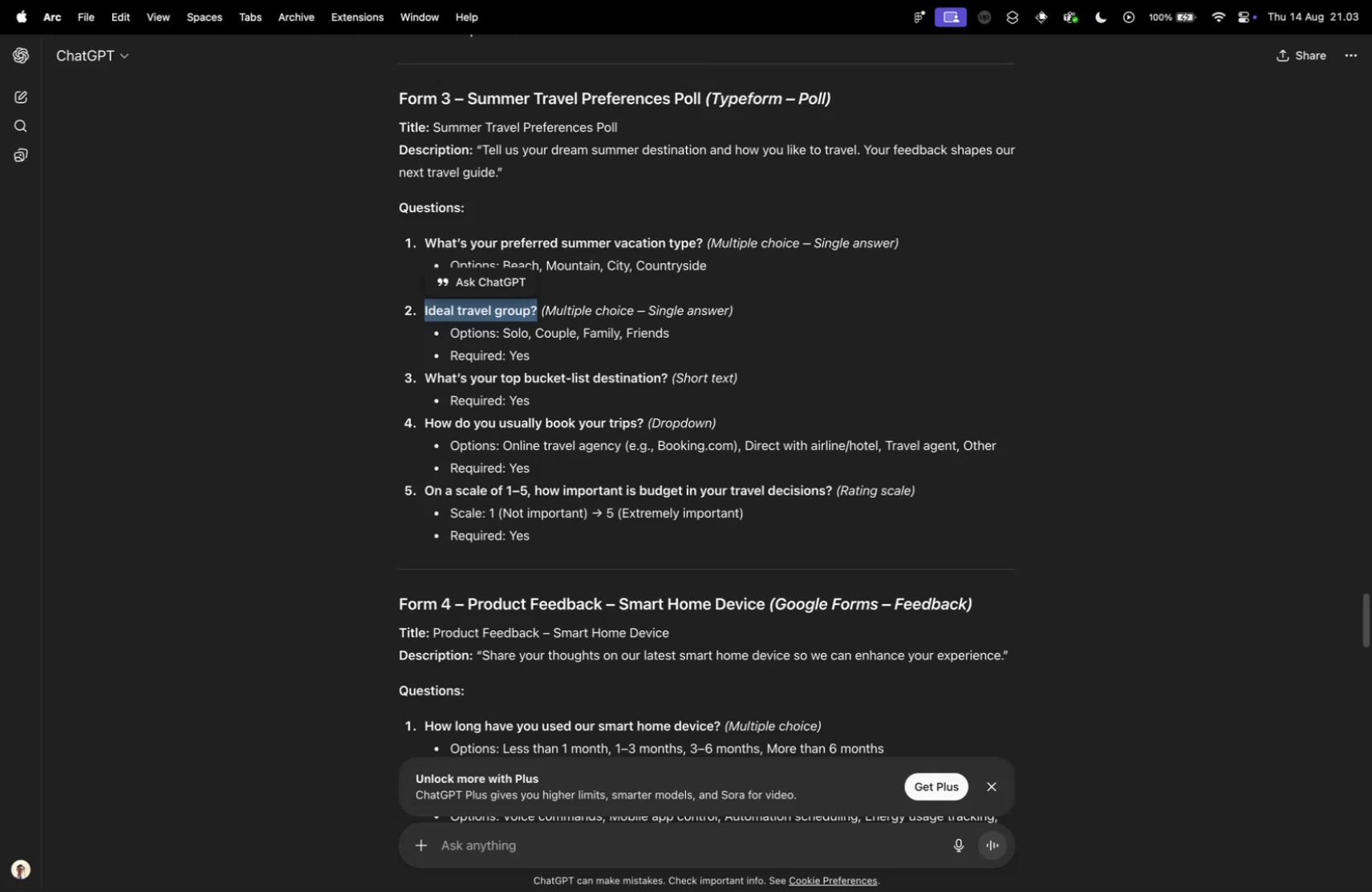 
key(Control+Tab)
 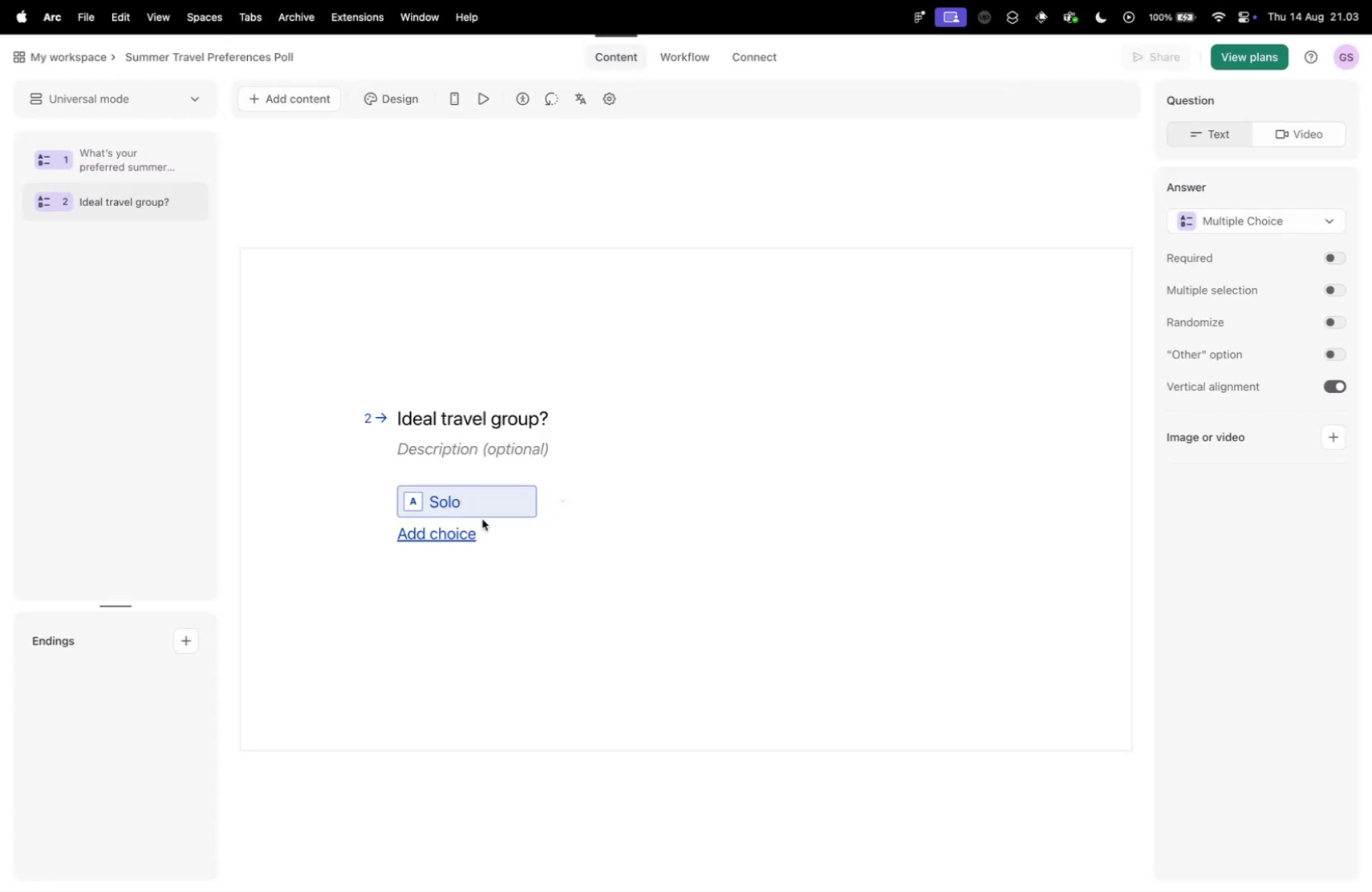 
left_click([536, 524])
 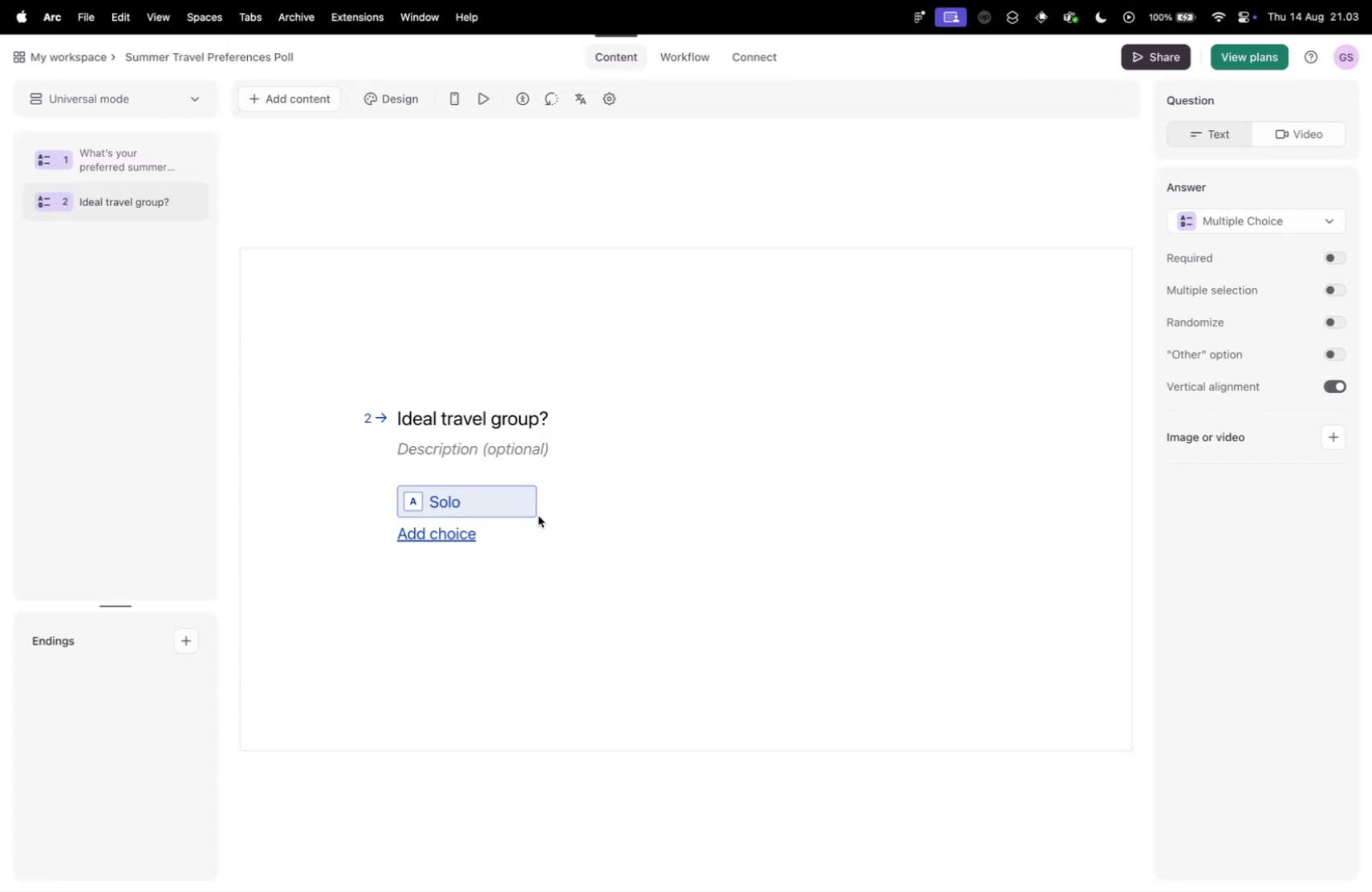 
left_click([441, 528])
 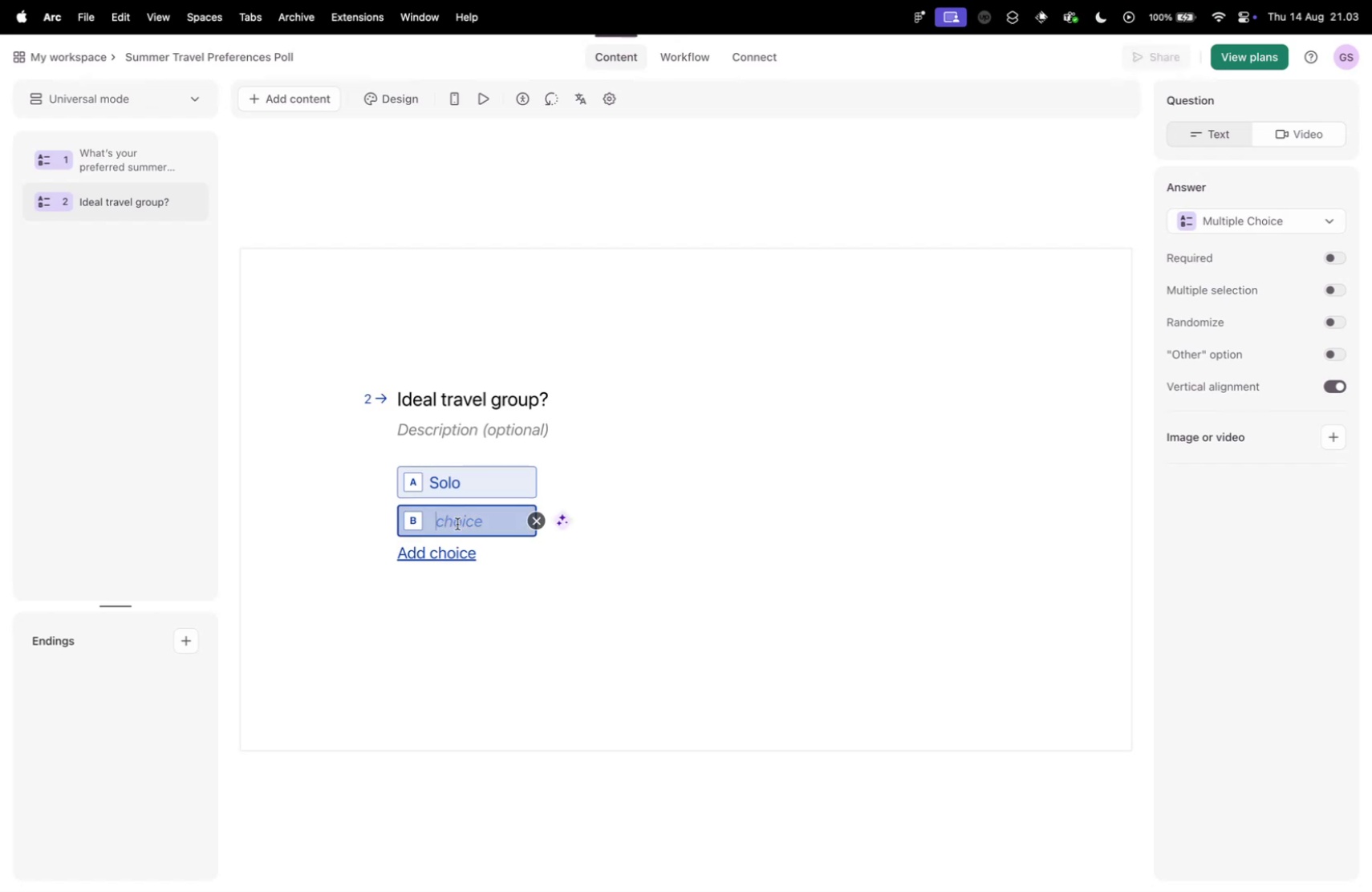 
type(Couple)
 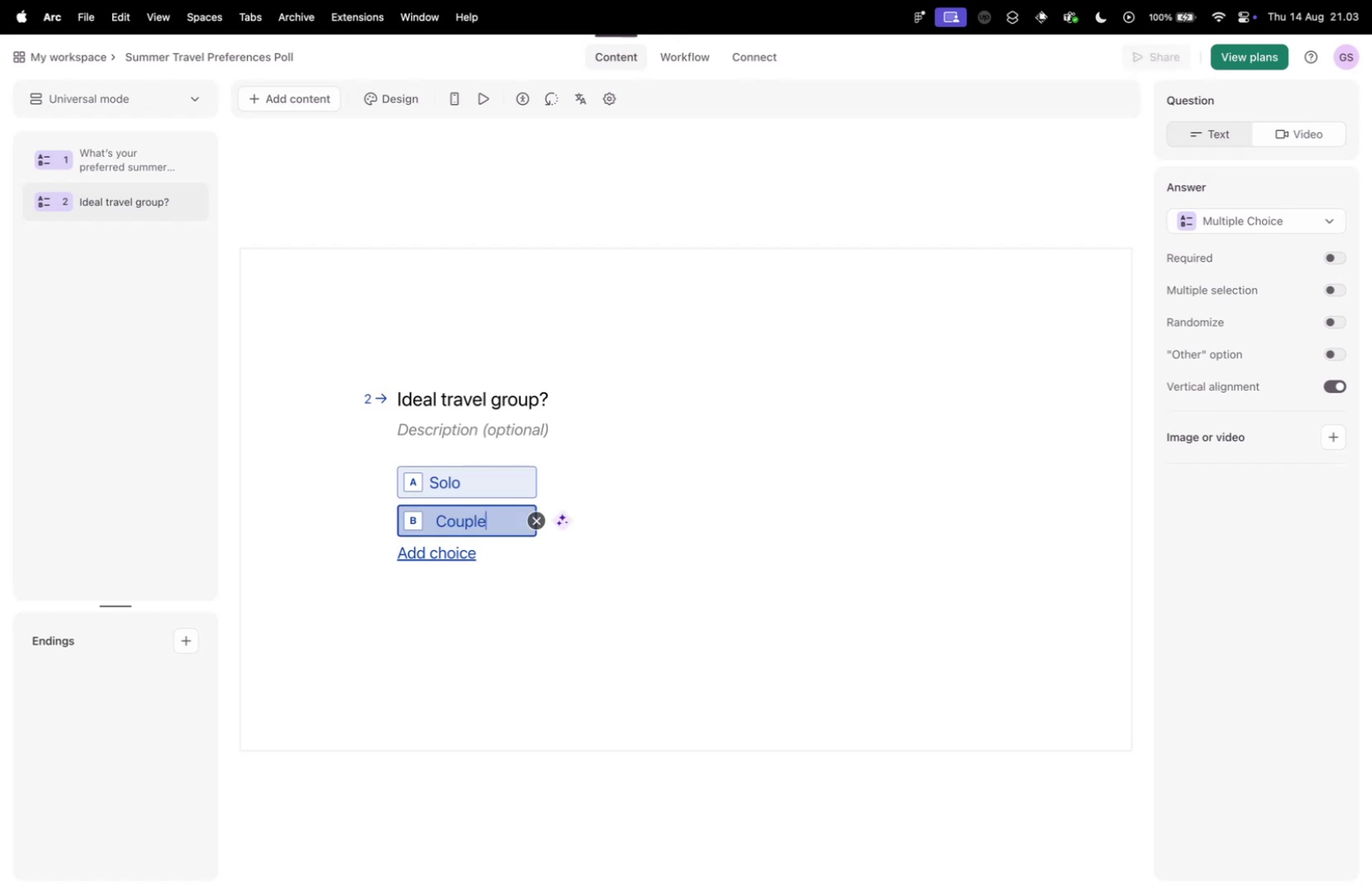 
key(Enter)
 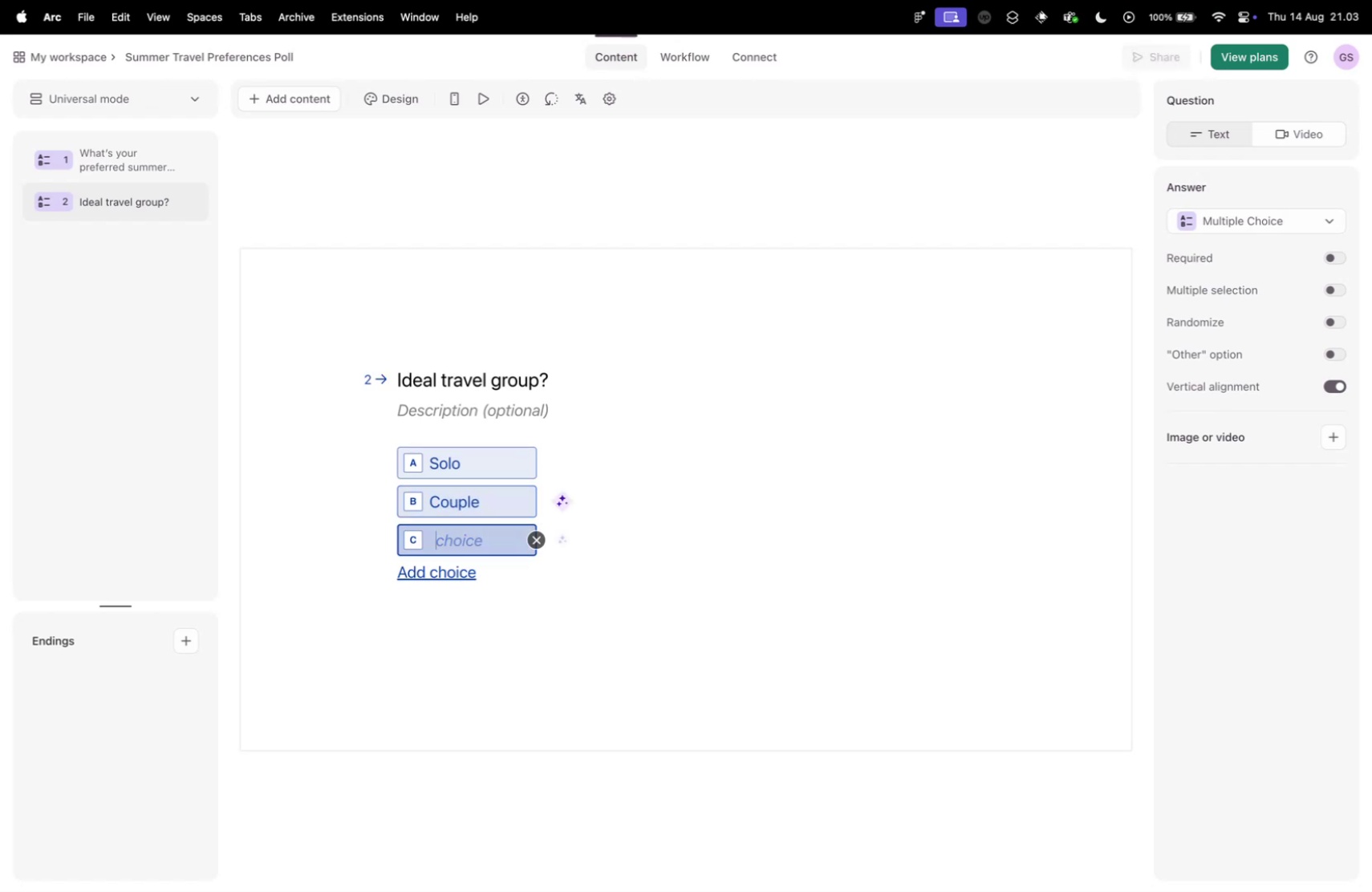 
type(Famio)
key(Backspace)
type(ly)
 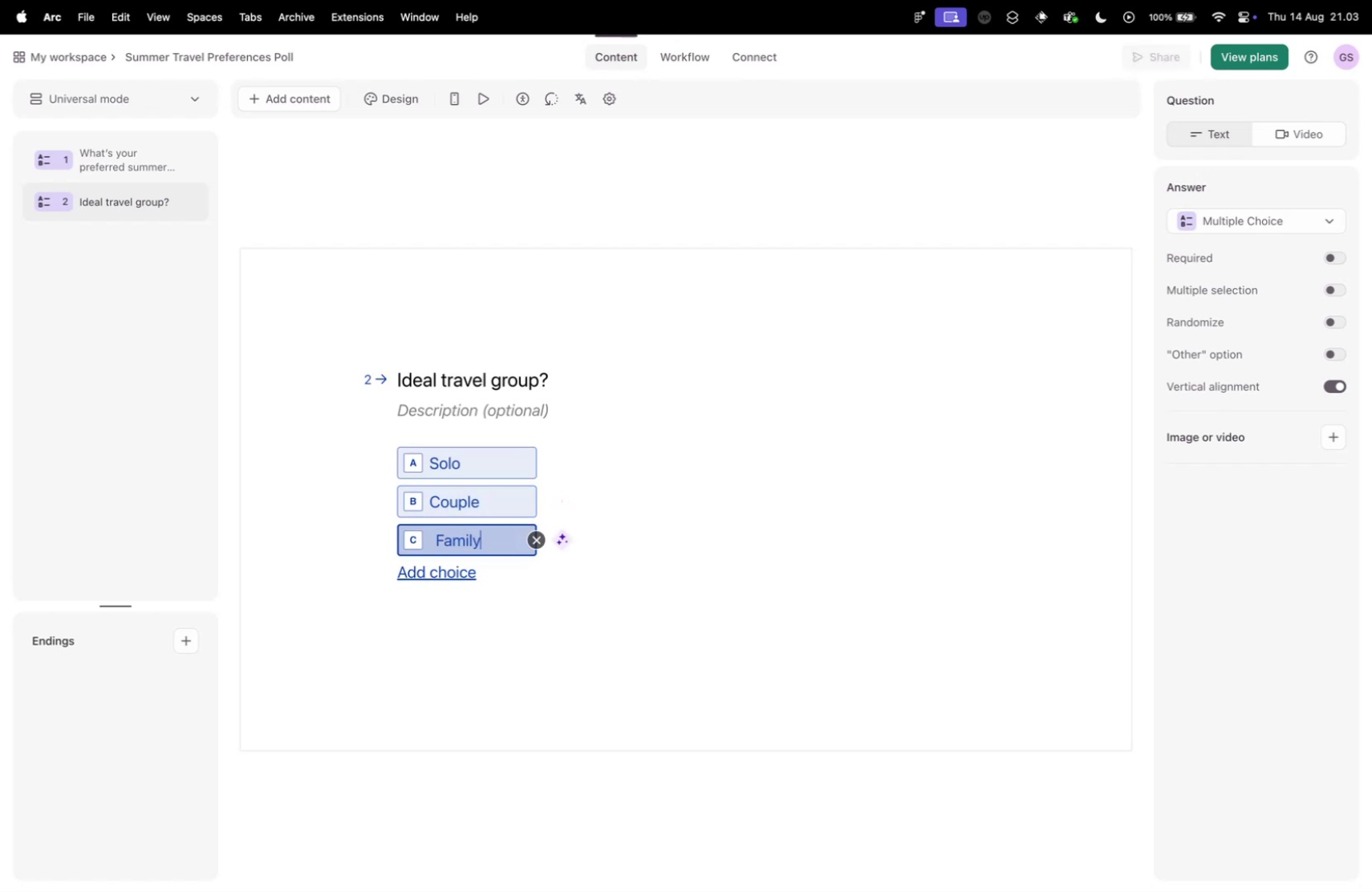 
key(Enter)
 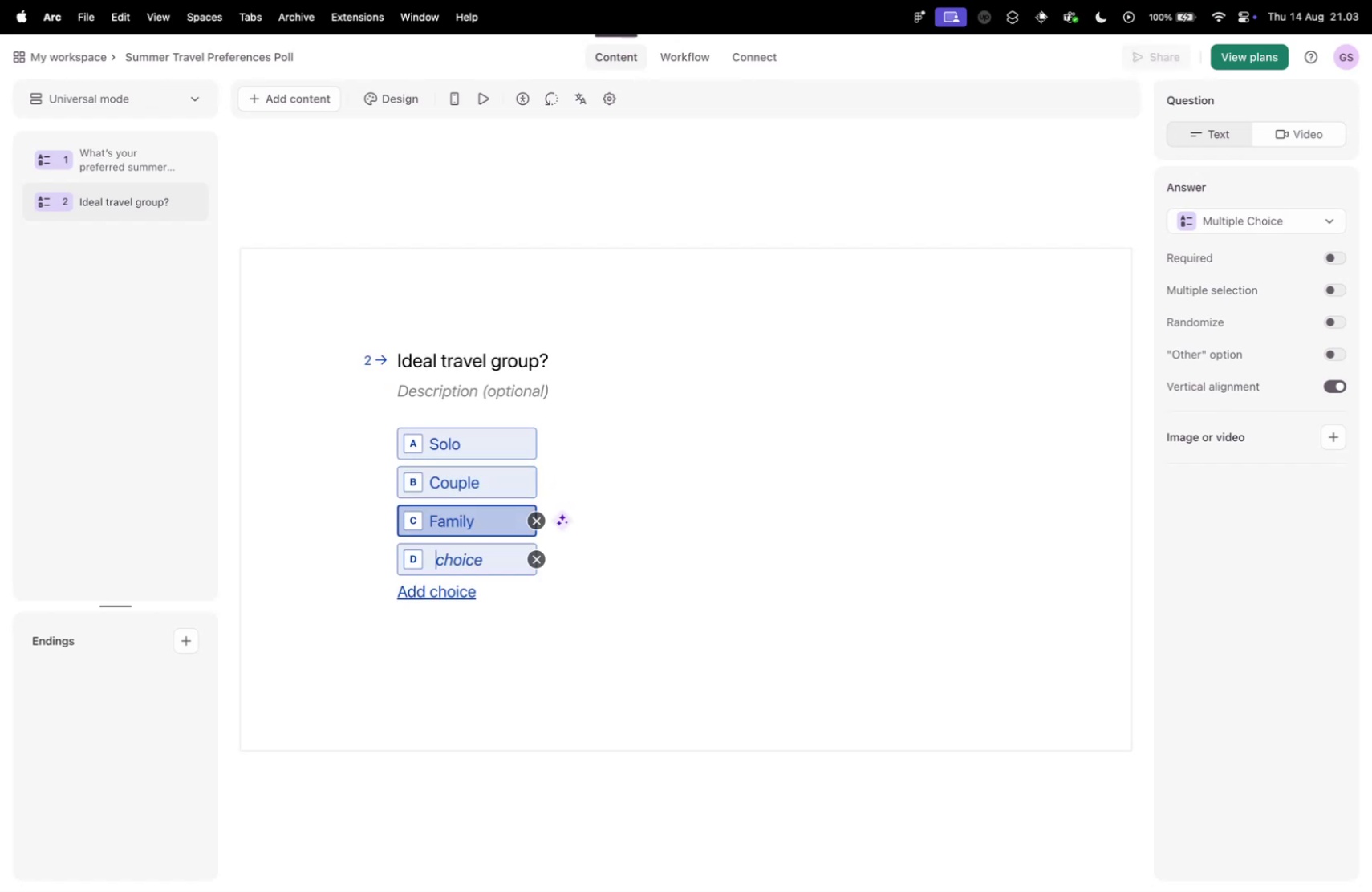 
type(Group)
 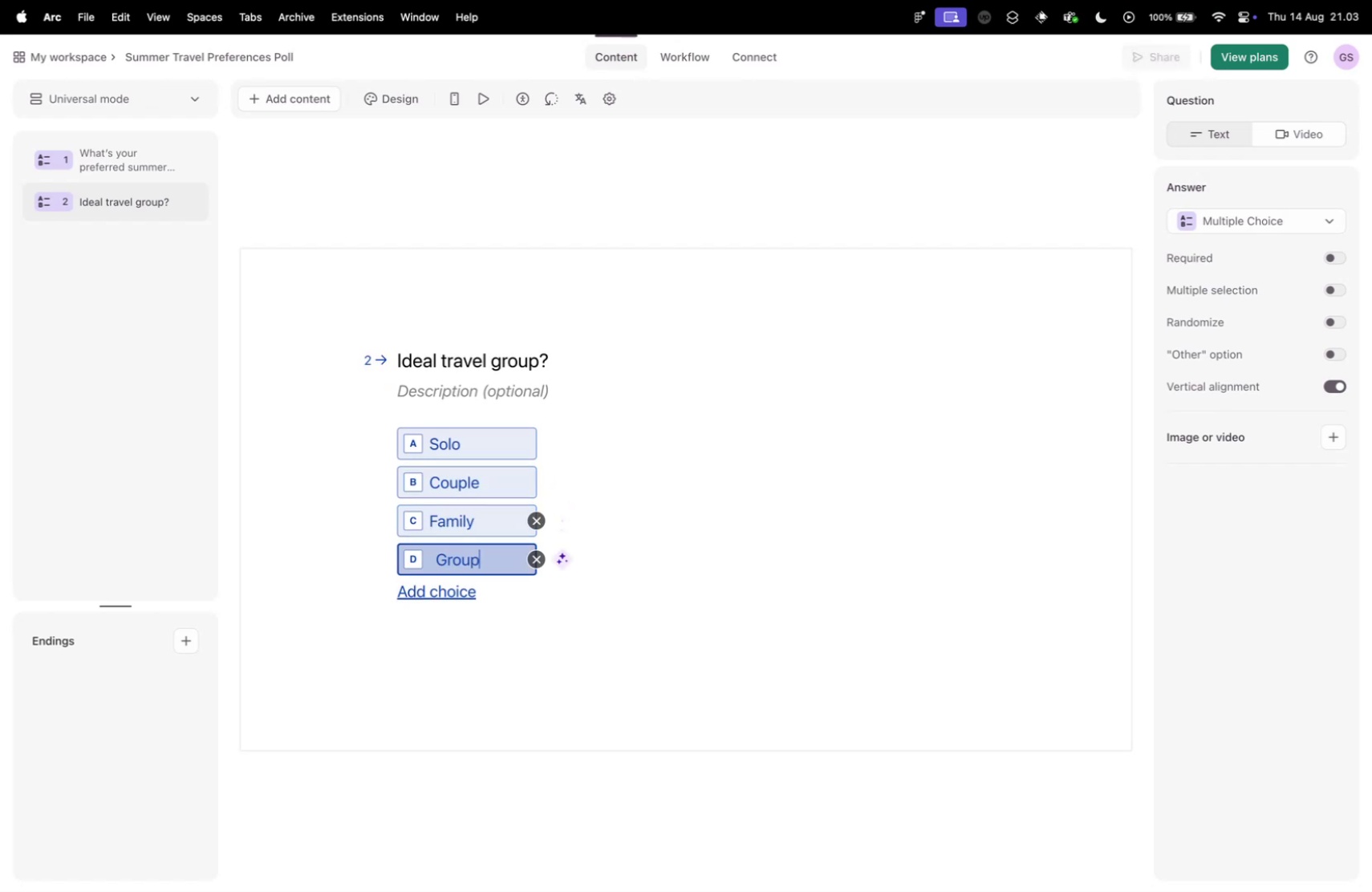 
key(Control+ControlLeft)
 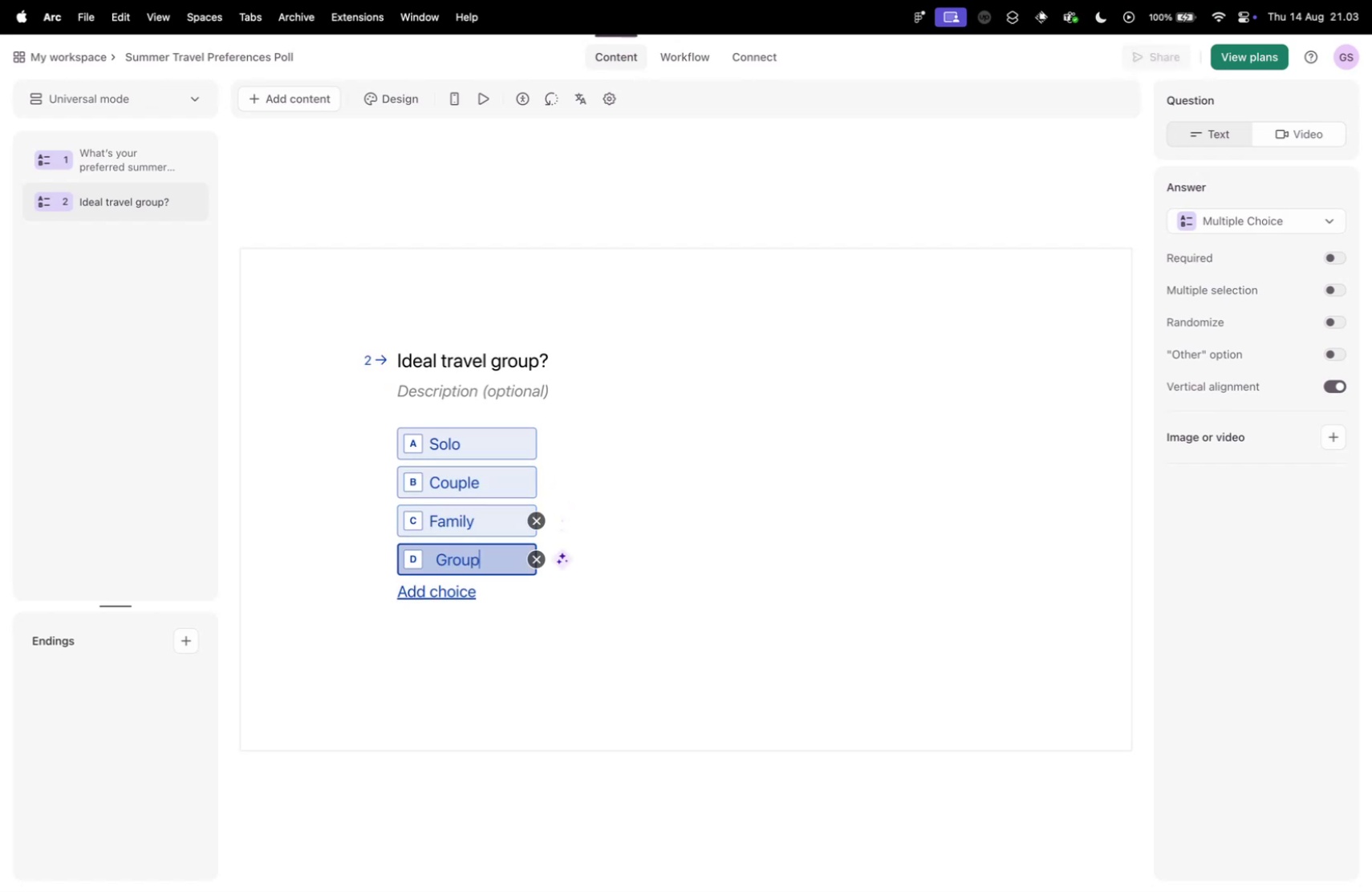 
key(Control+Tab)
 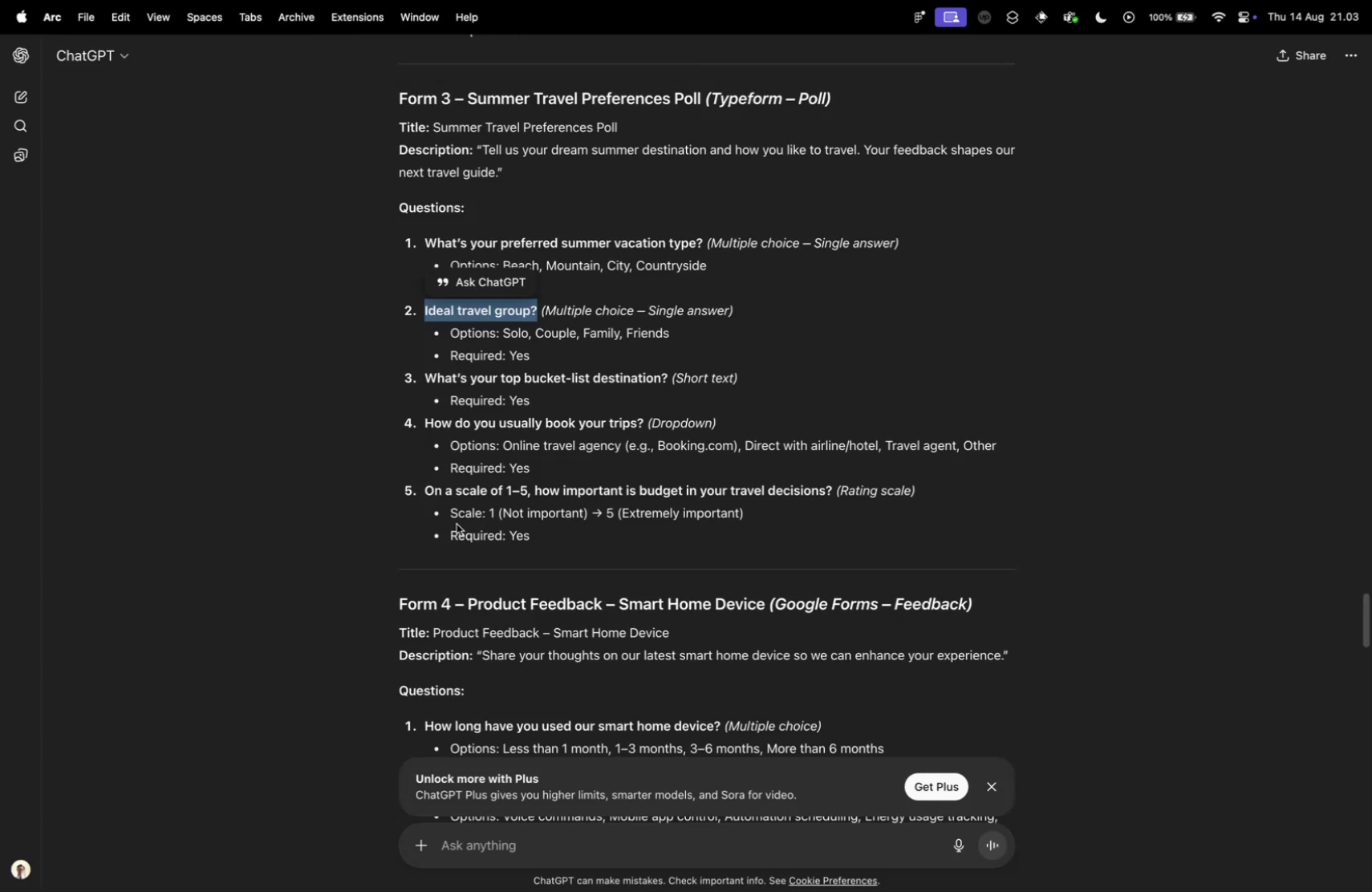 
key(Control+ControlLeft)
 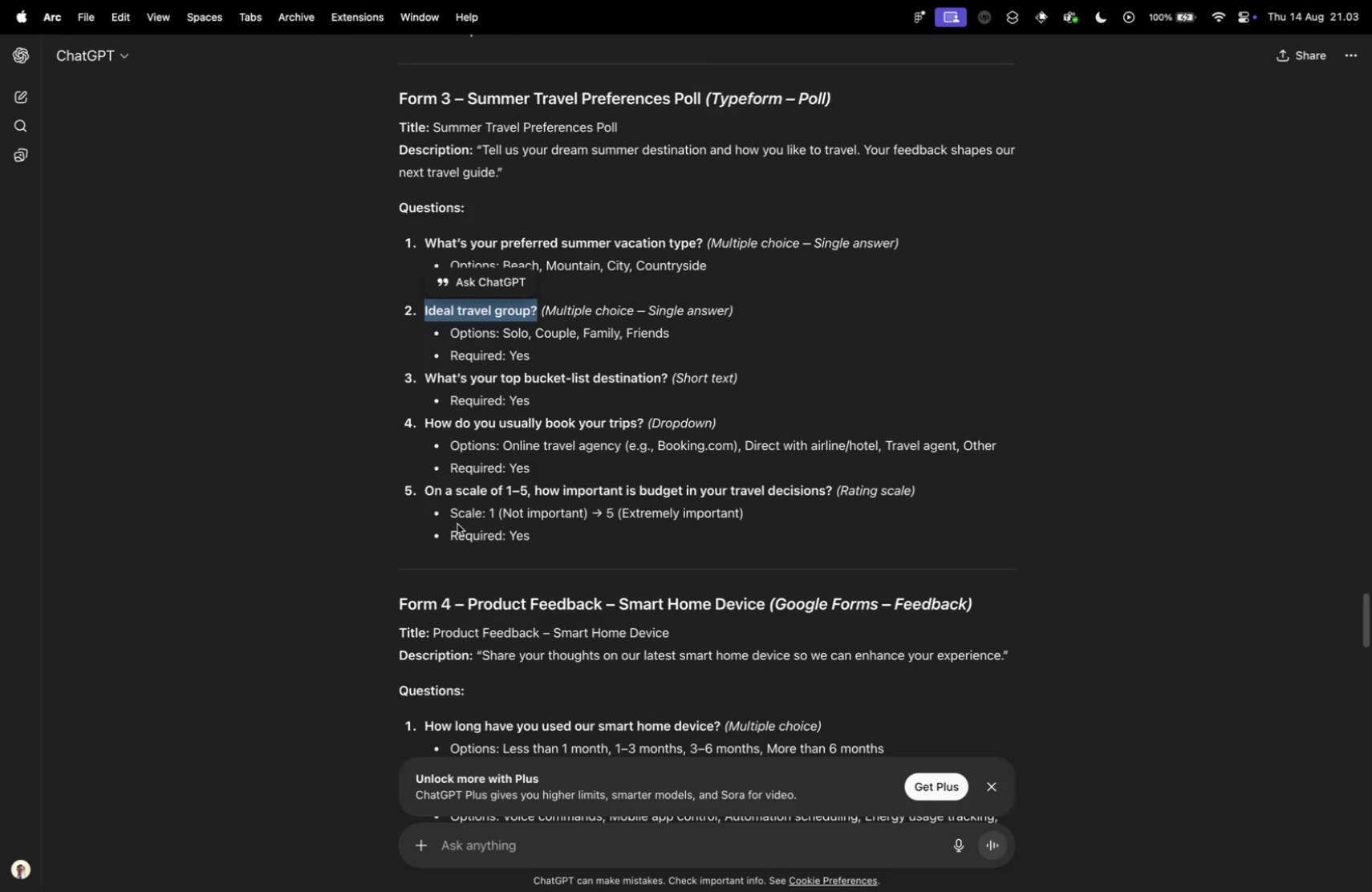 
key(Control+Tab)
 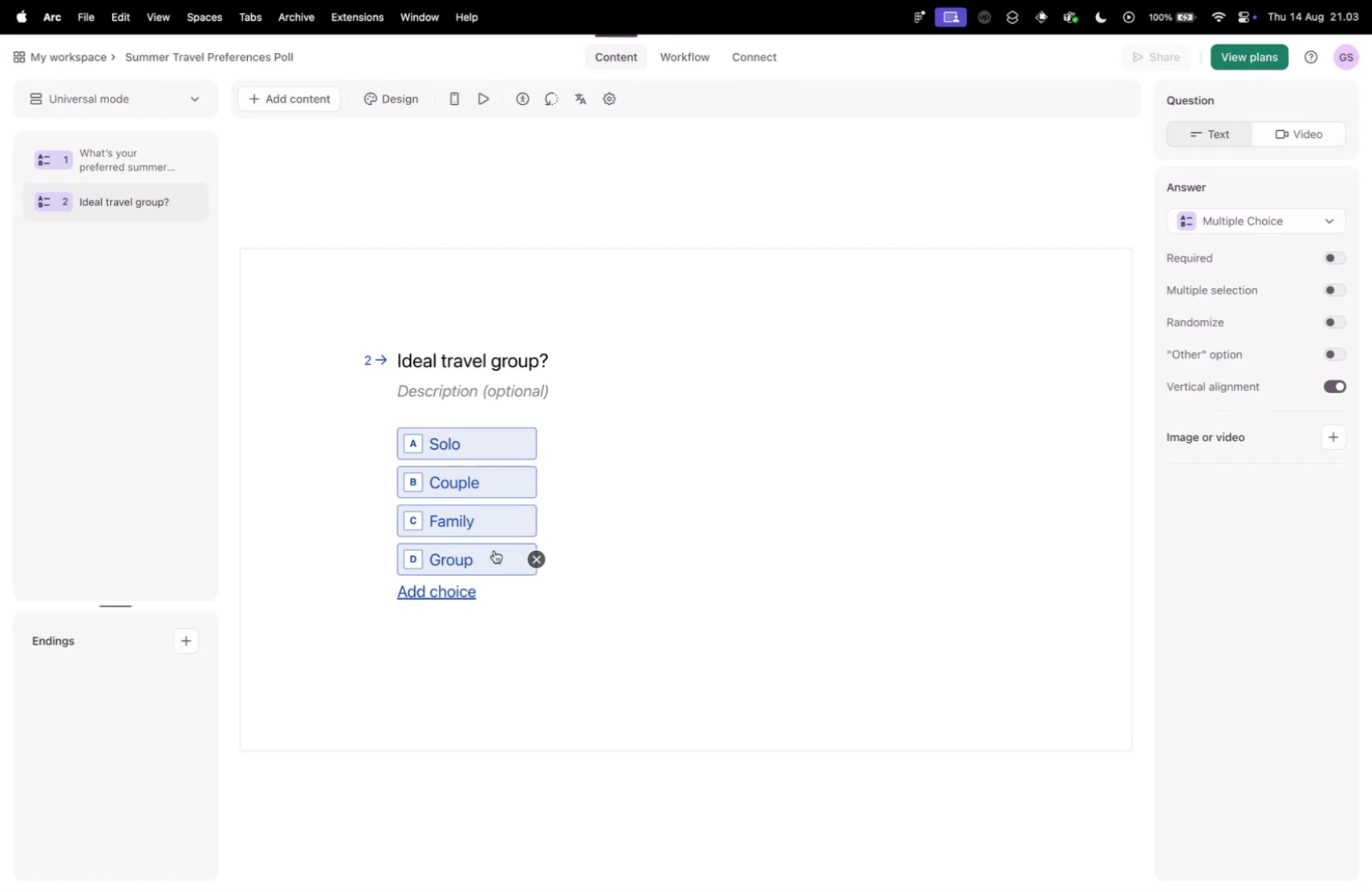 
double_click([500, 553])
 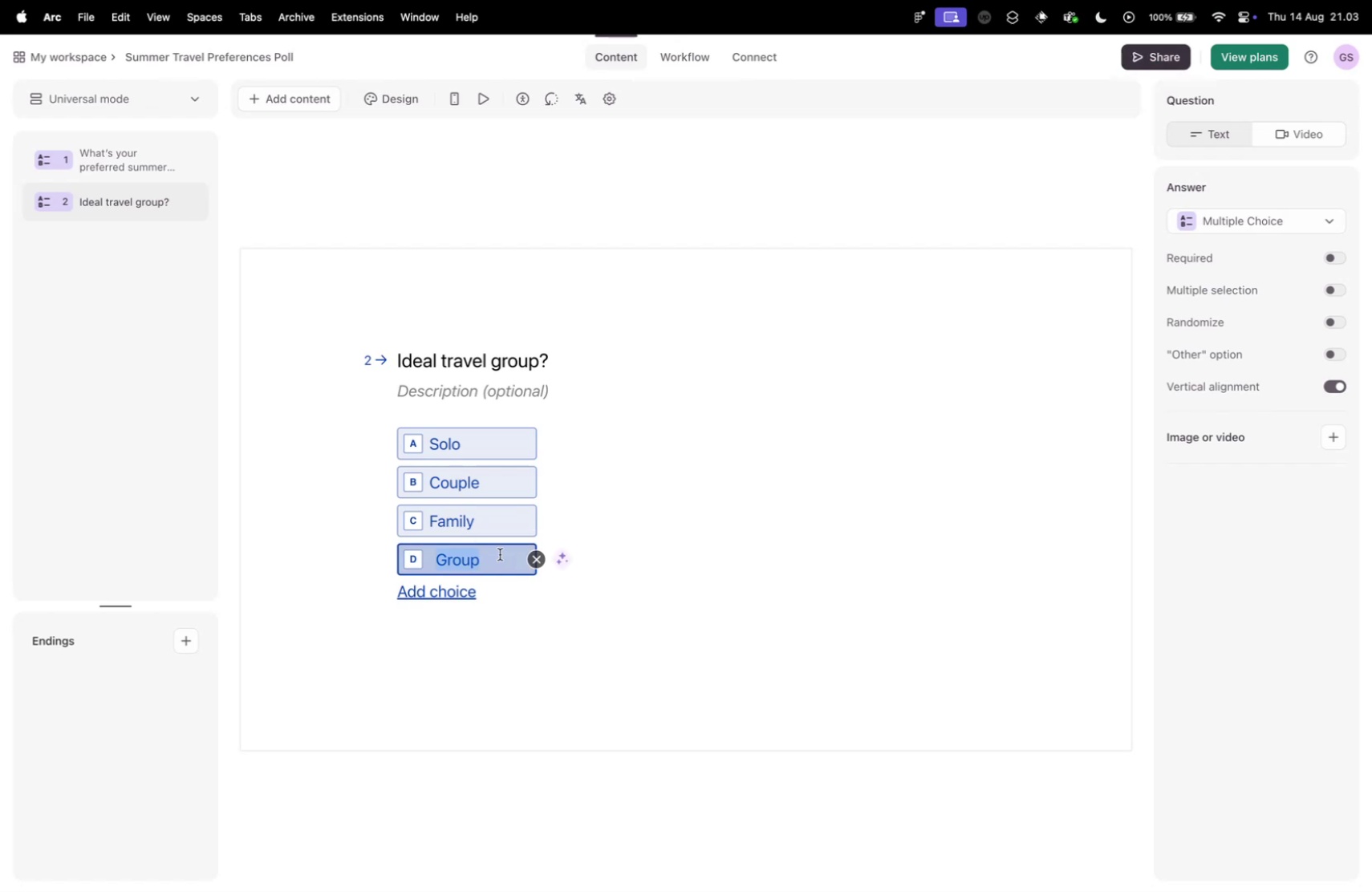 
type(Friends)
 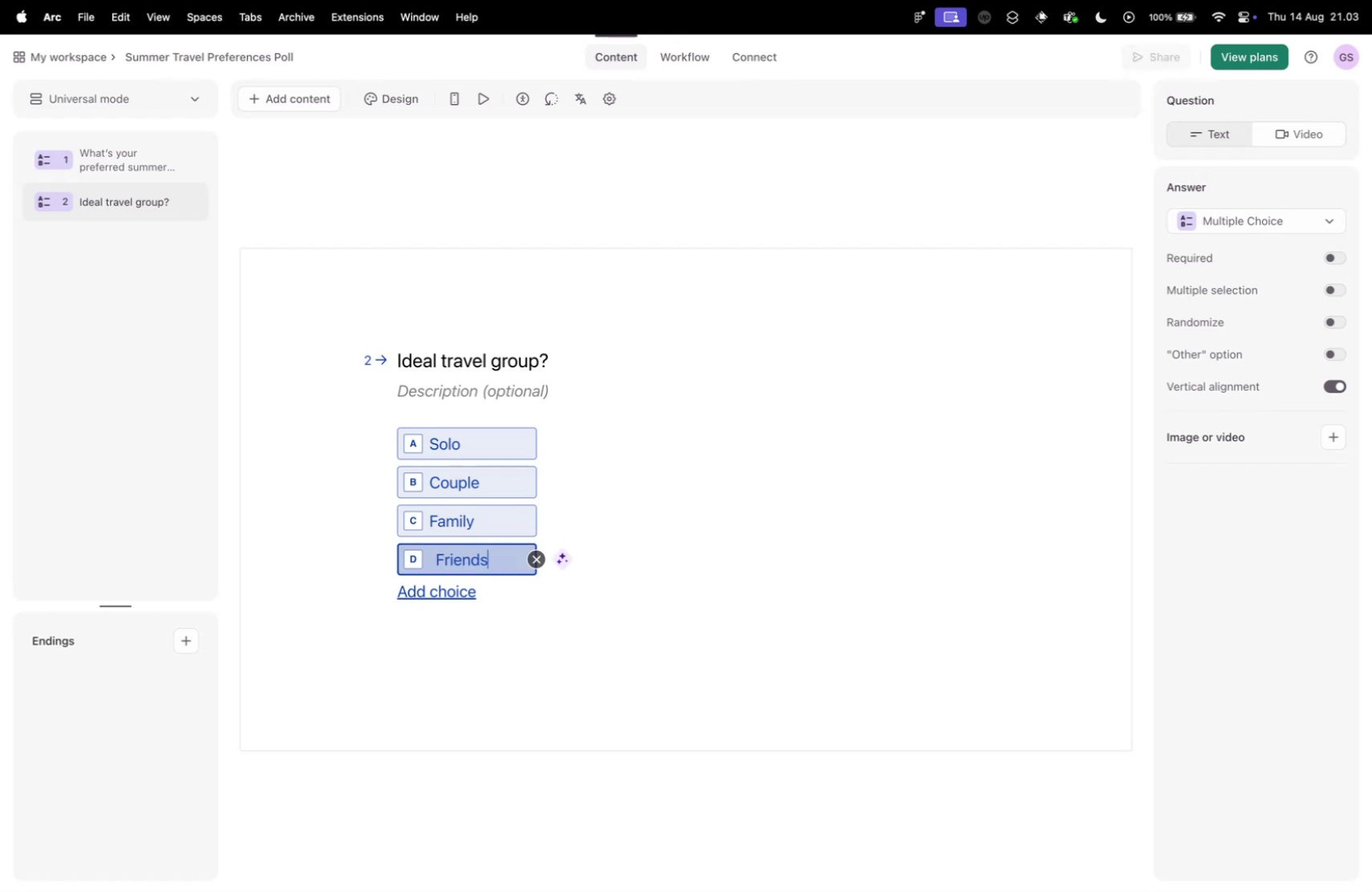 
key(Control+ControlLeft)
 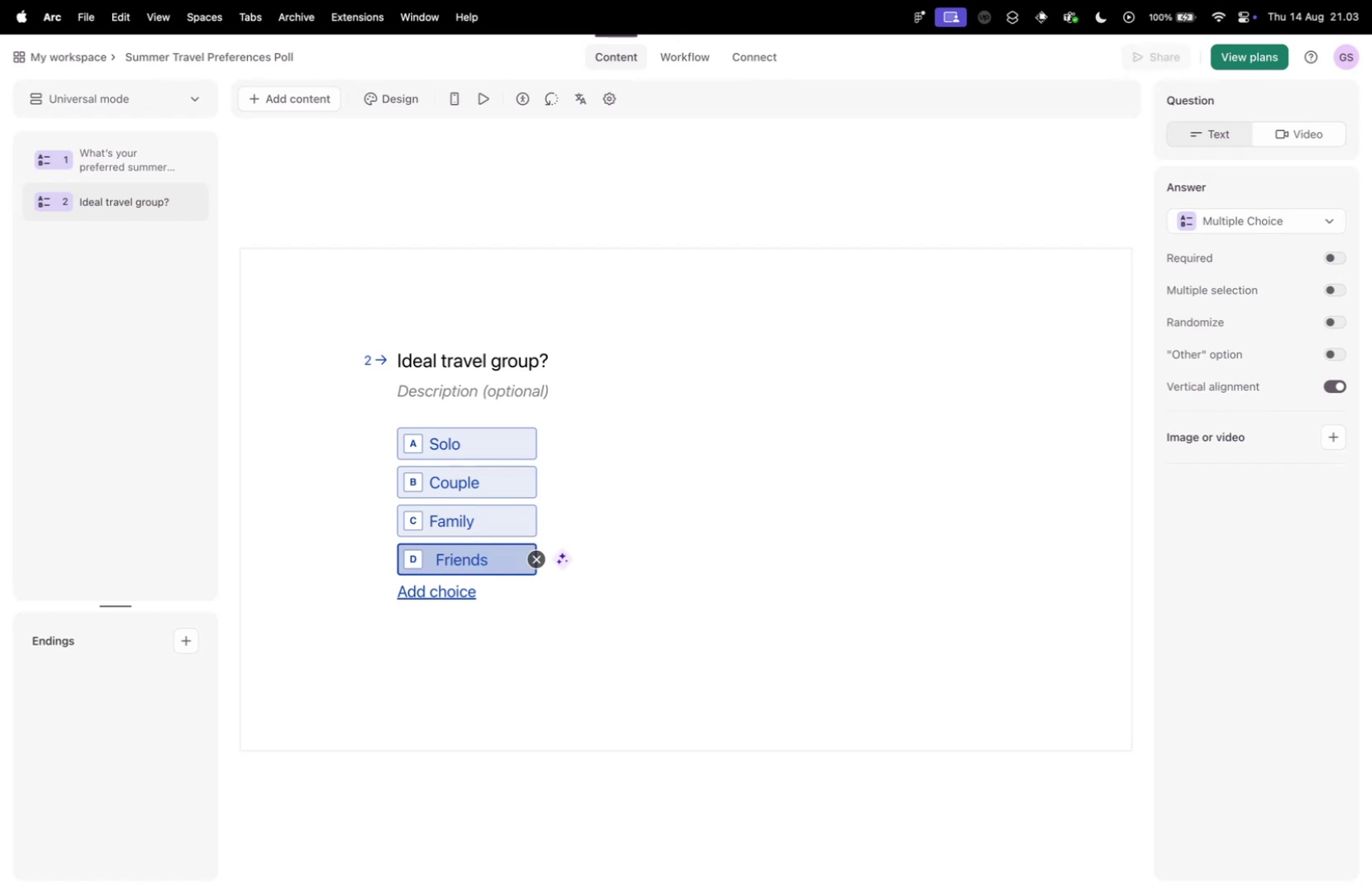 
key(Control+Tab)
 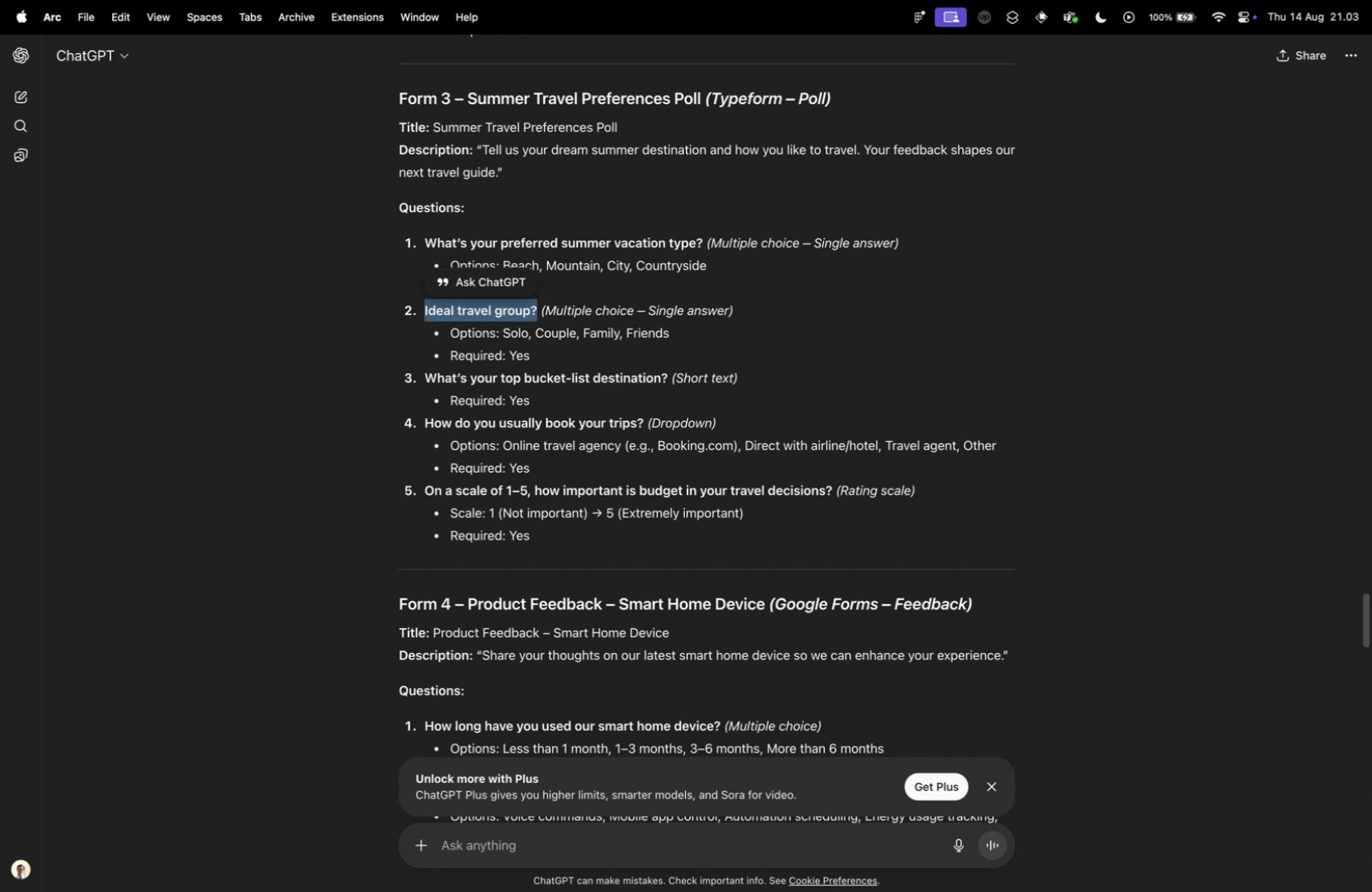 
wait(12.03)
 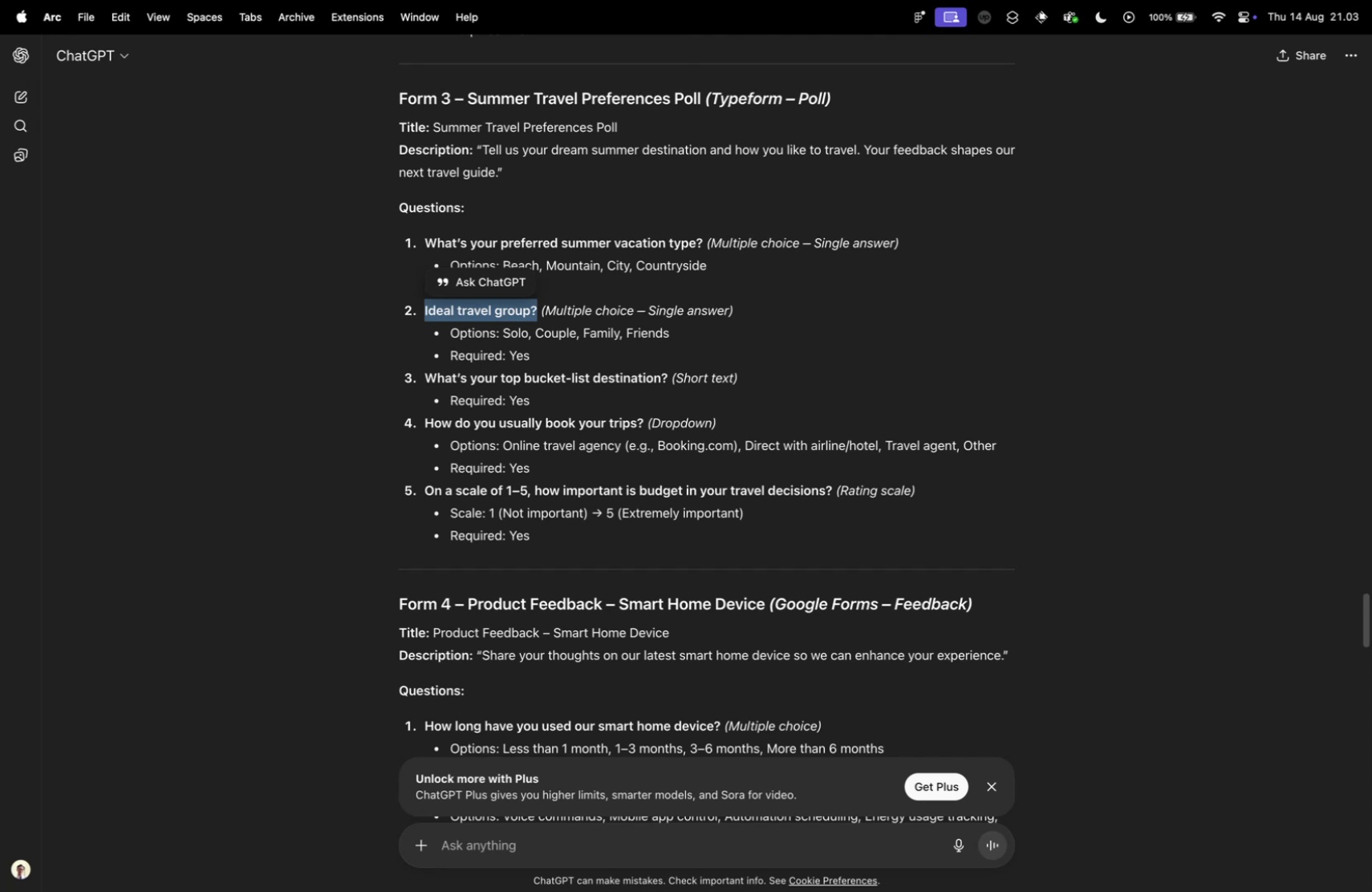 
key(Control+ControlLeft)
 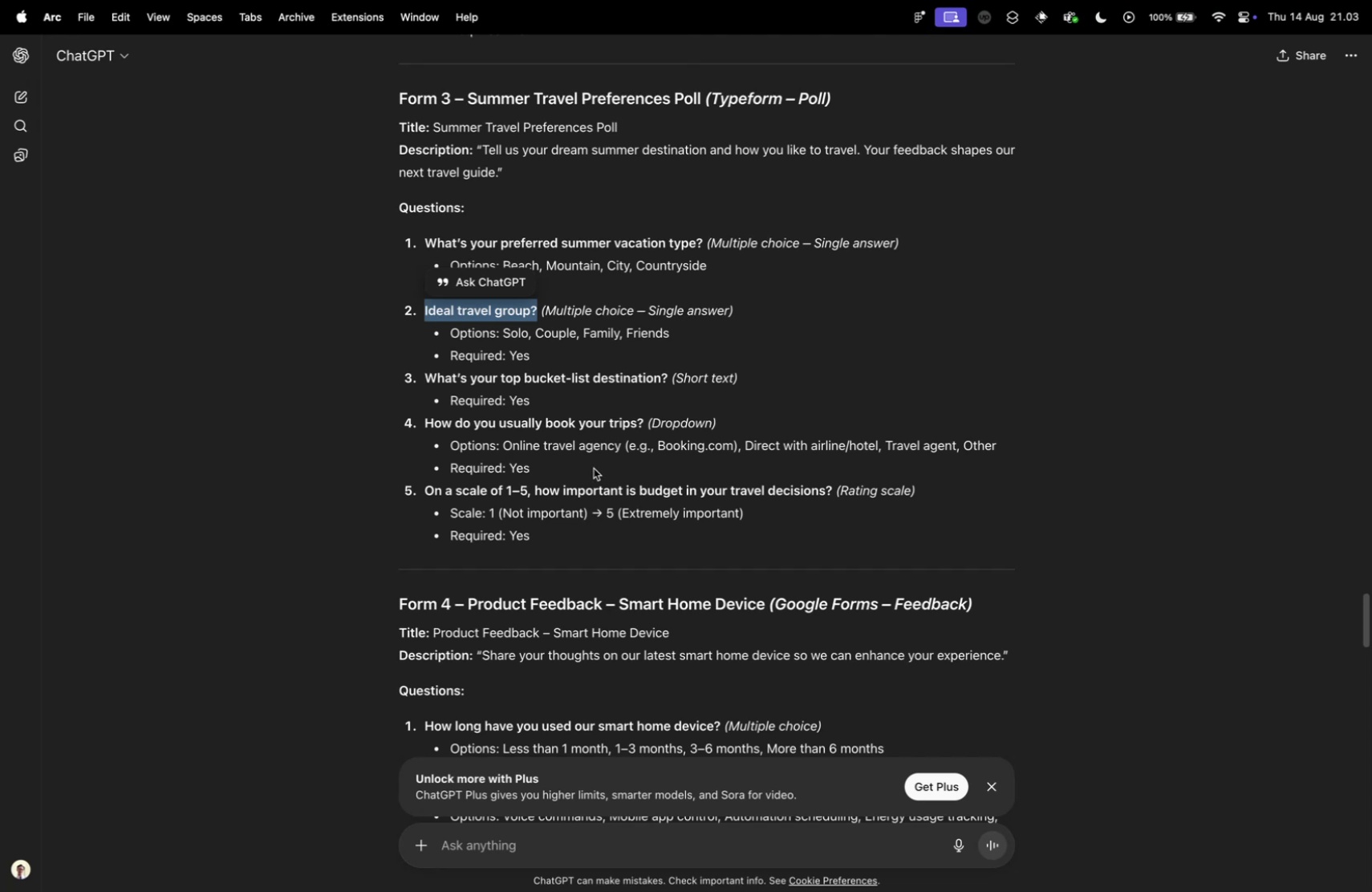 
key(Control+Tab)
 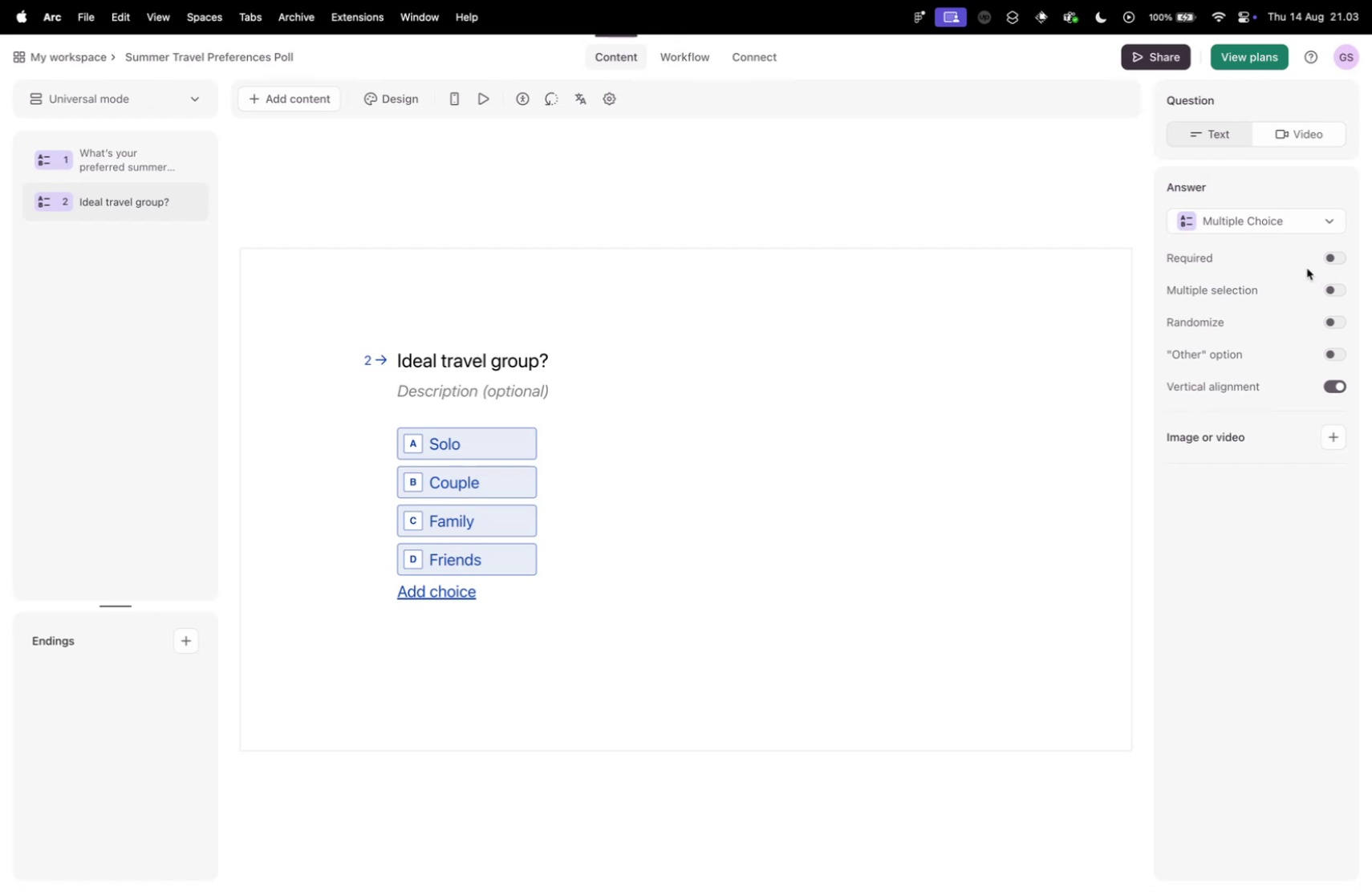 
left_click([1329, 260])
 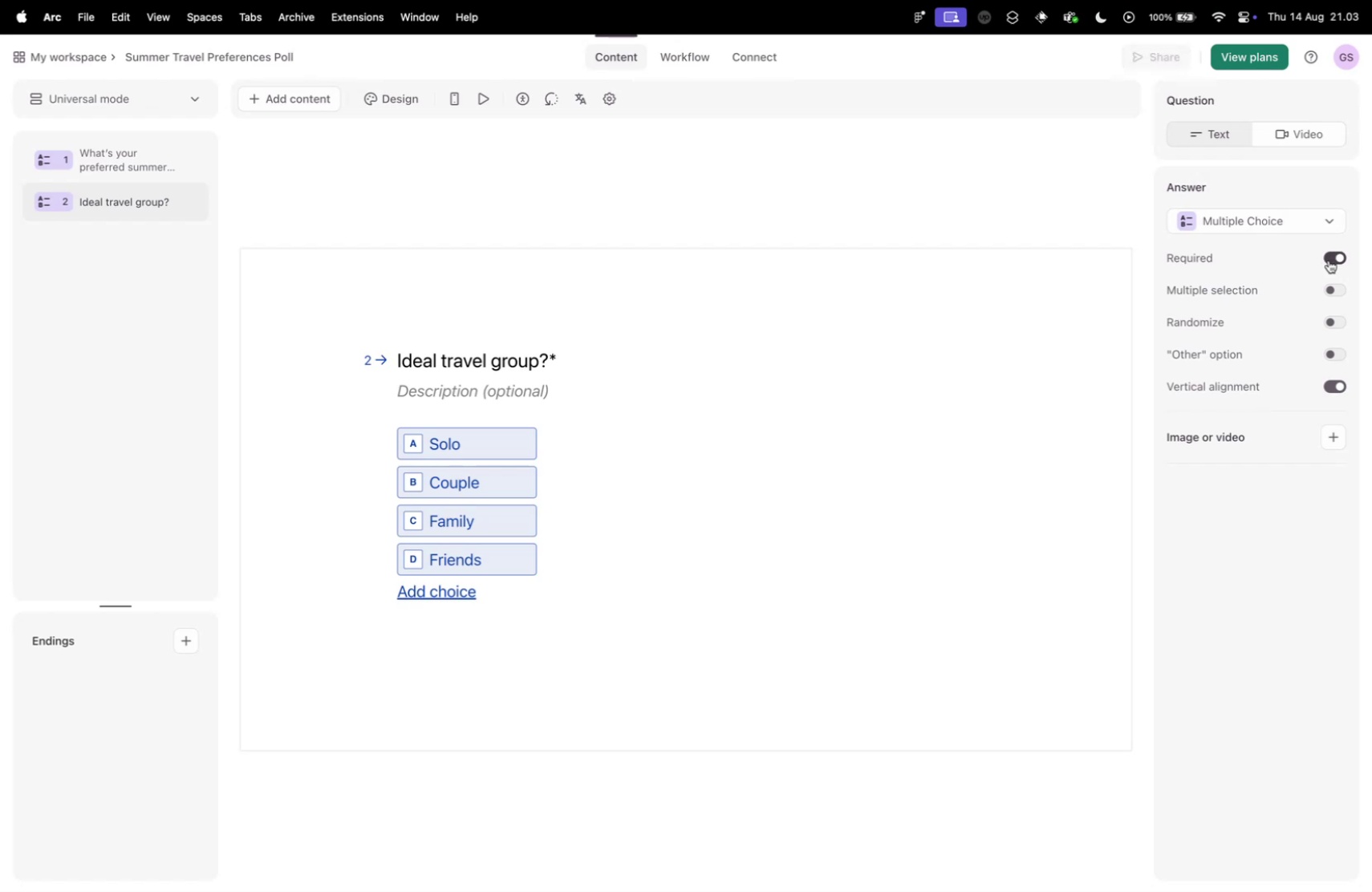 
key(Control+ControlLeft)
 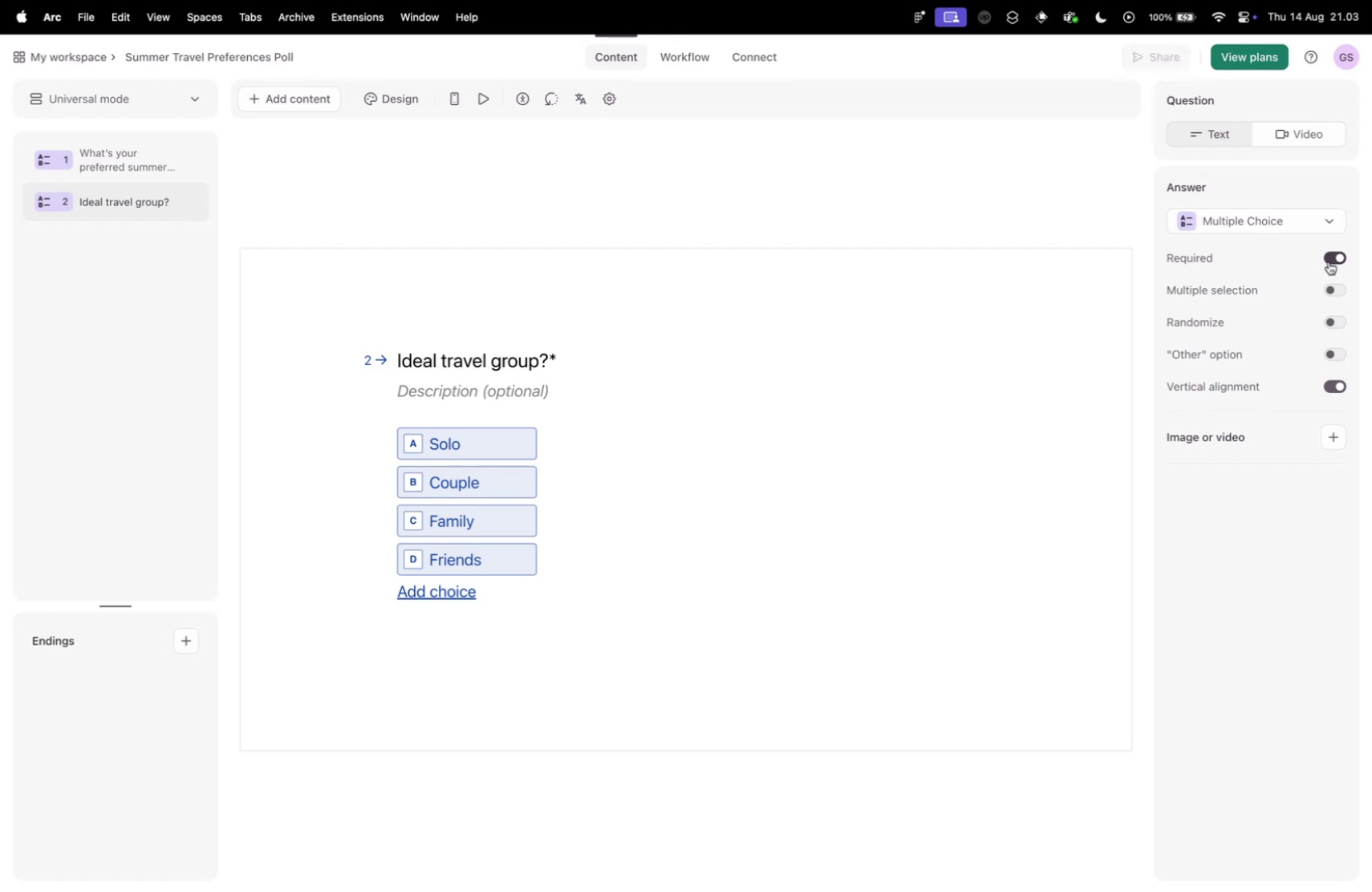 
key(Control+Tab)
 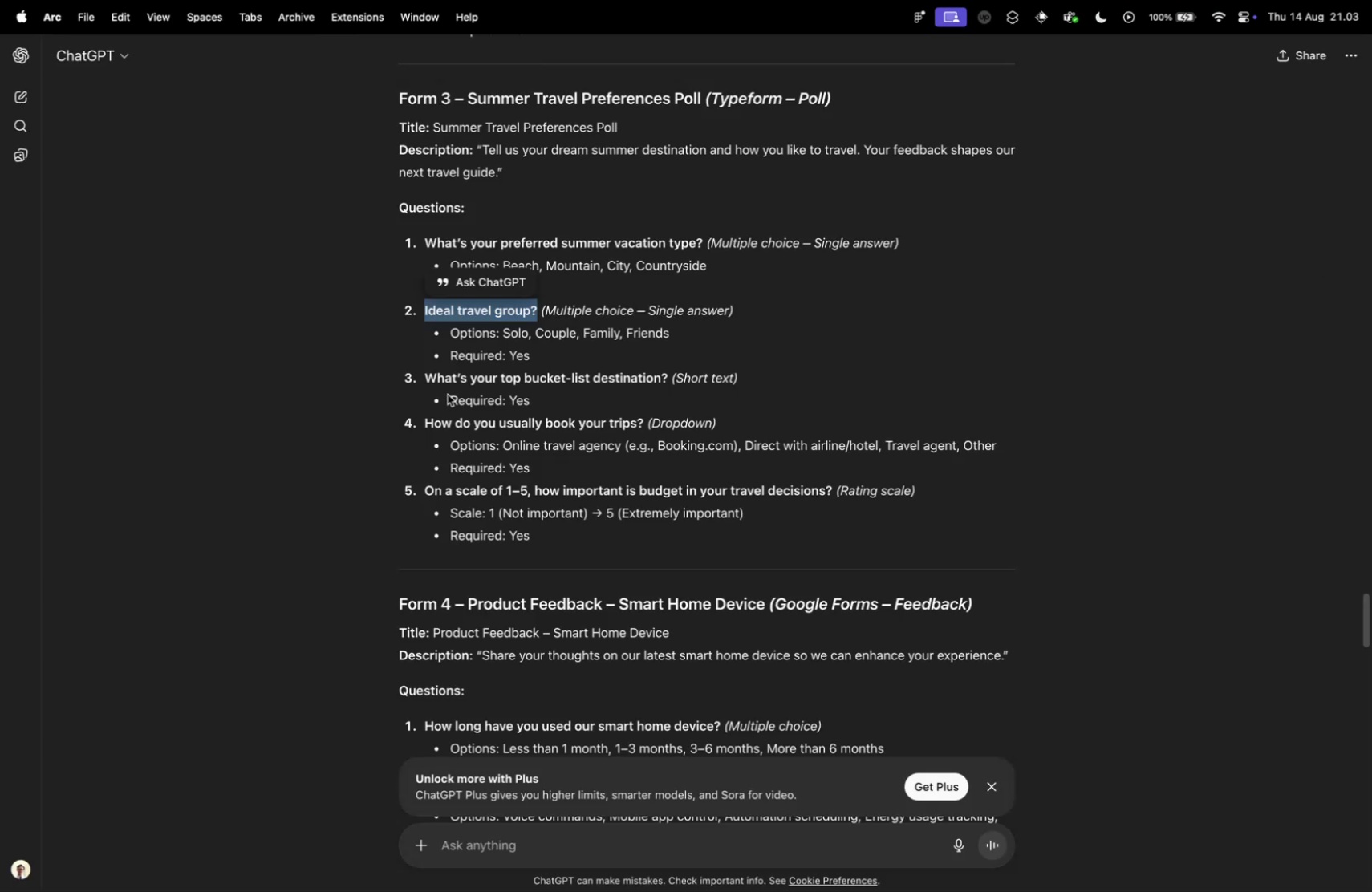 
left_click_drag(start_coordinate=[428, 381], to_coordinate=[667, 374])
 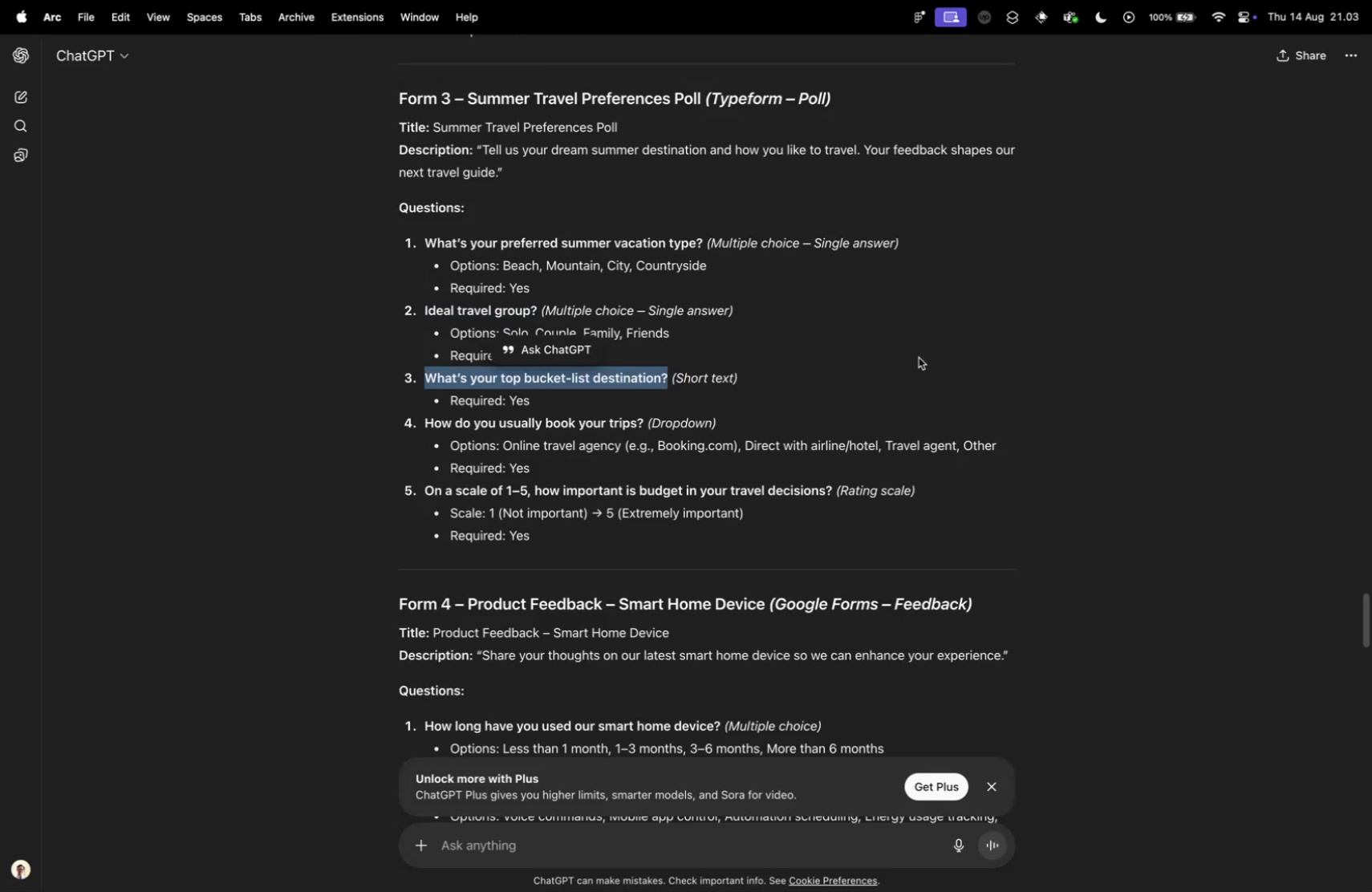 
key(Meta+C)
 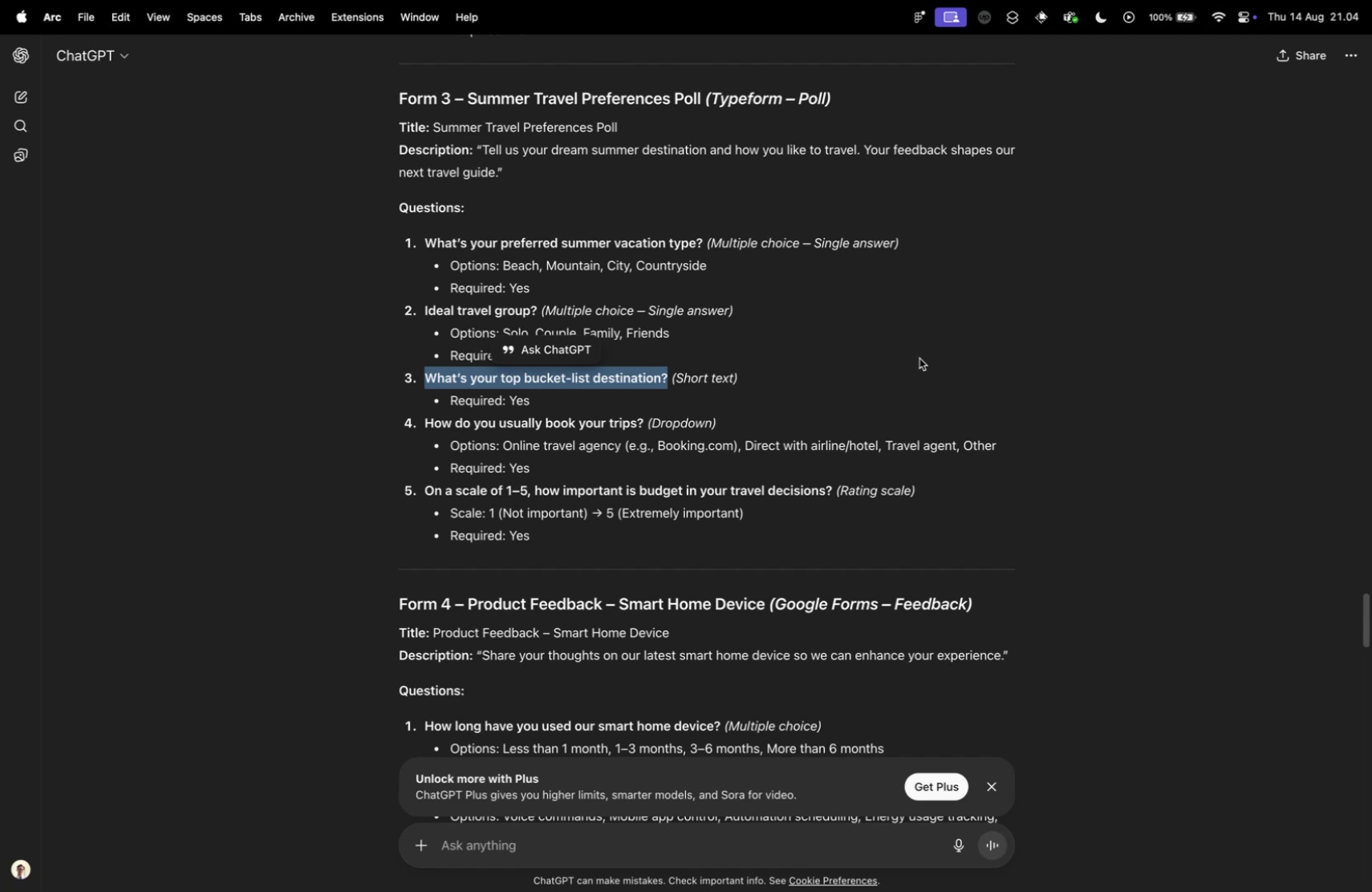 
key(Control+ControlLeft)
 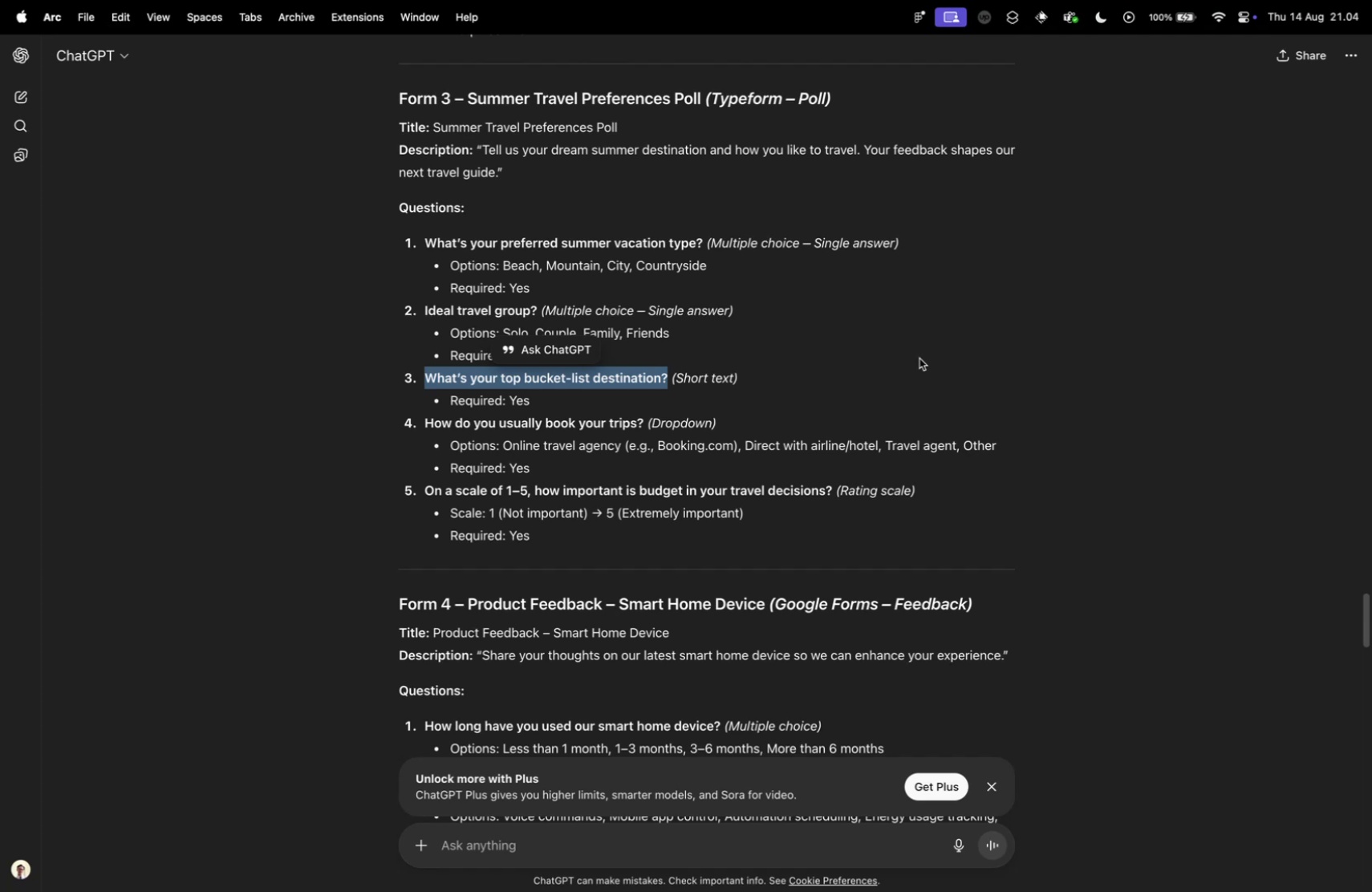 
key(Control+Tab)
 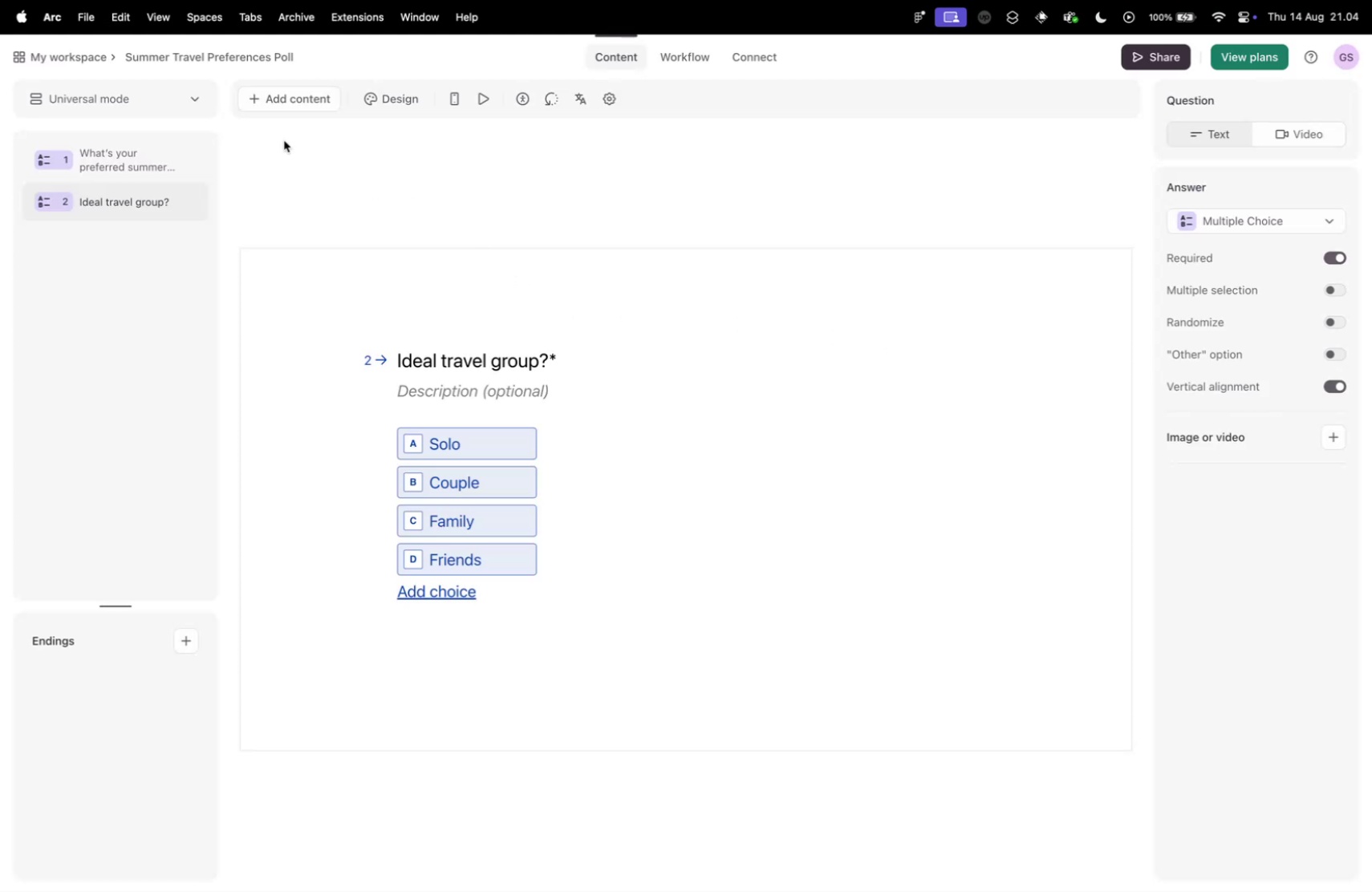 
left_click([248, 94])
 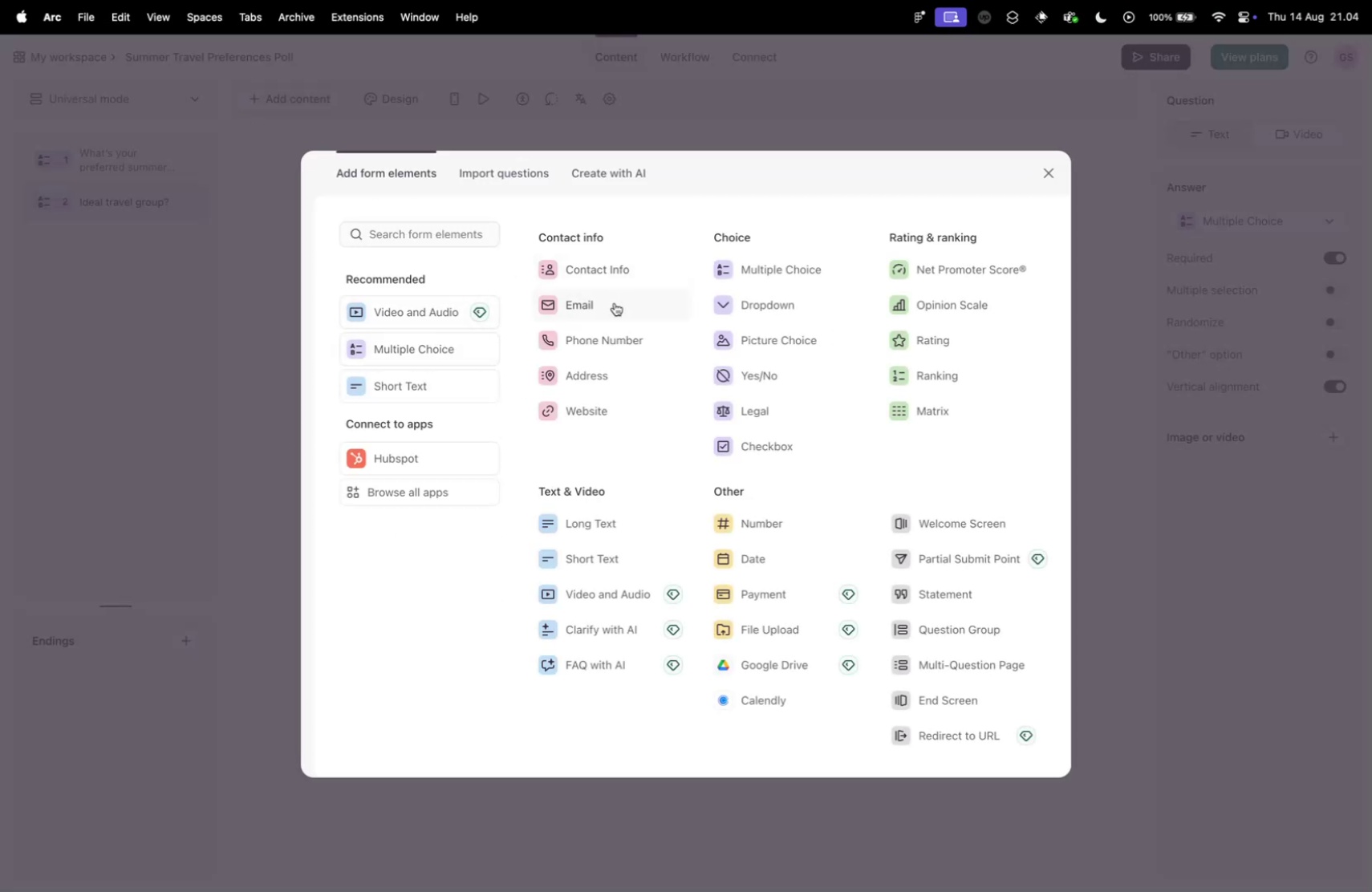 
wait(5.87)
 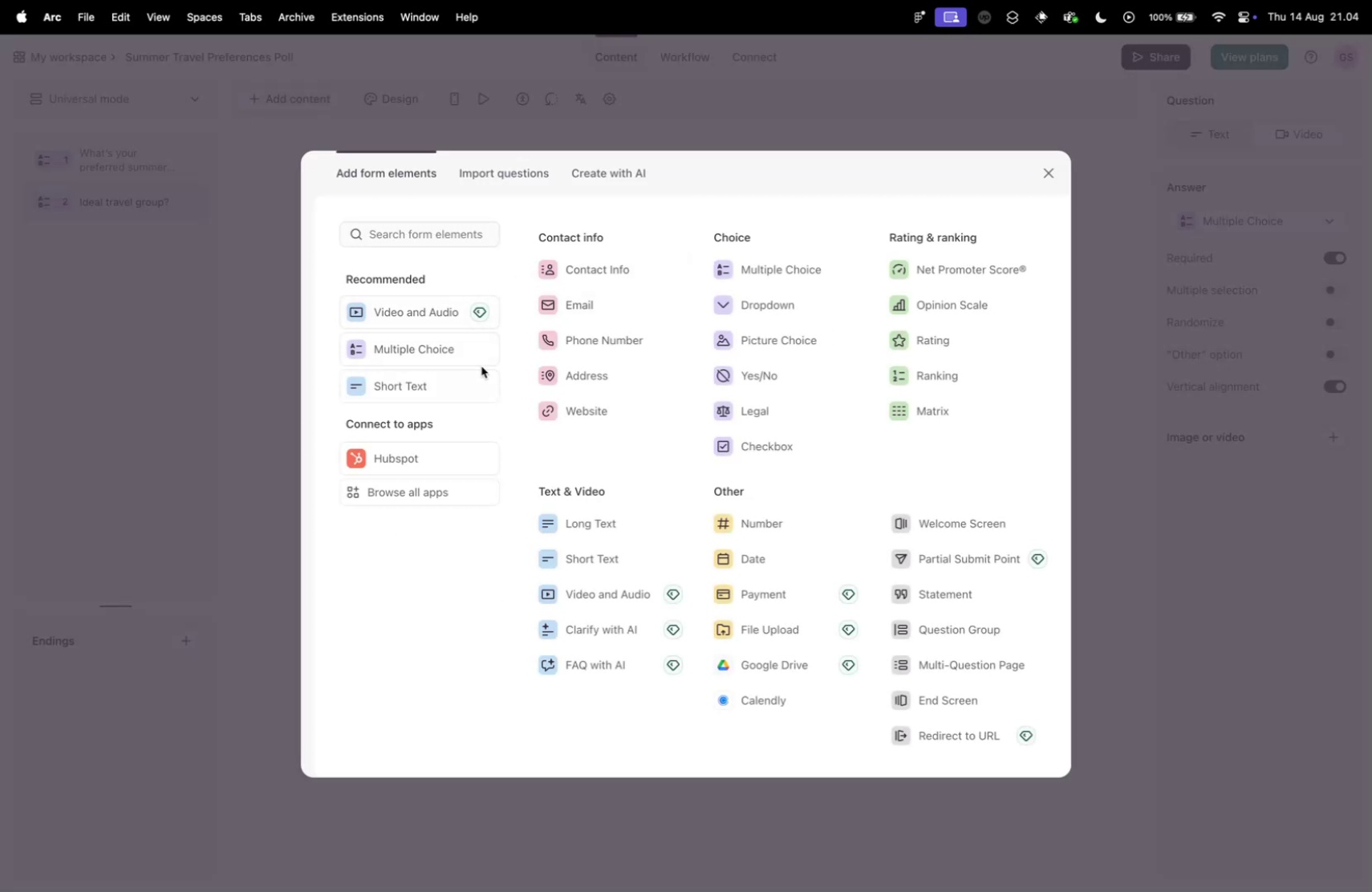 
left_click([401, 387])
 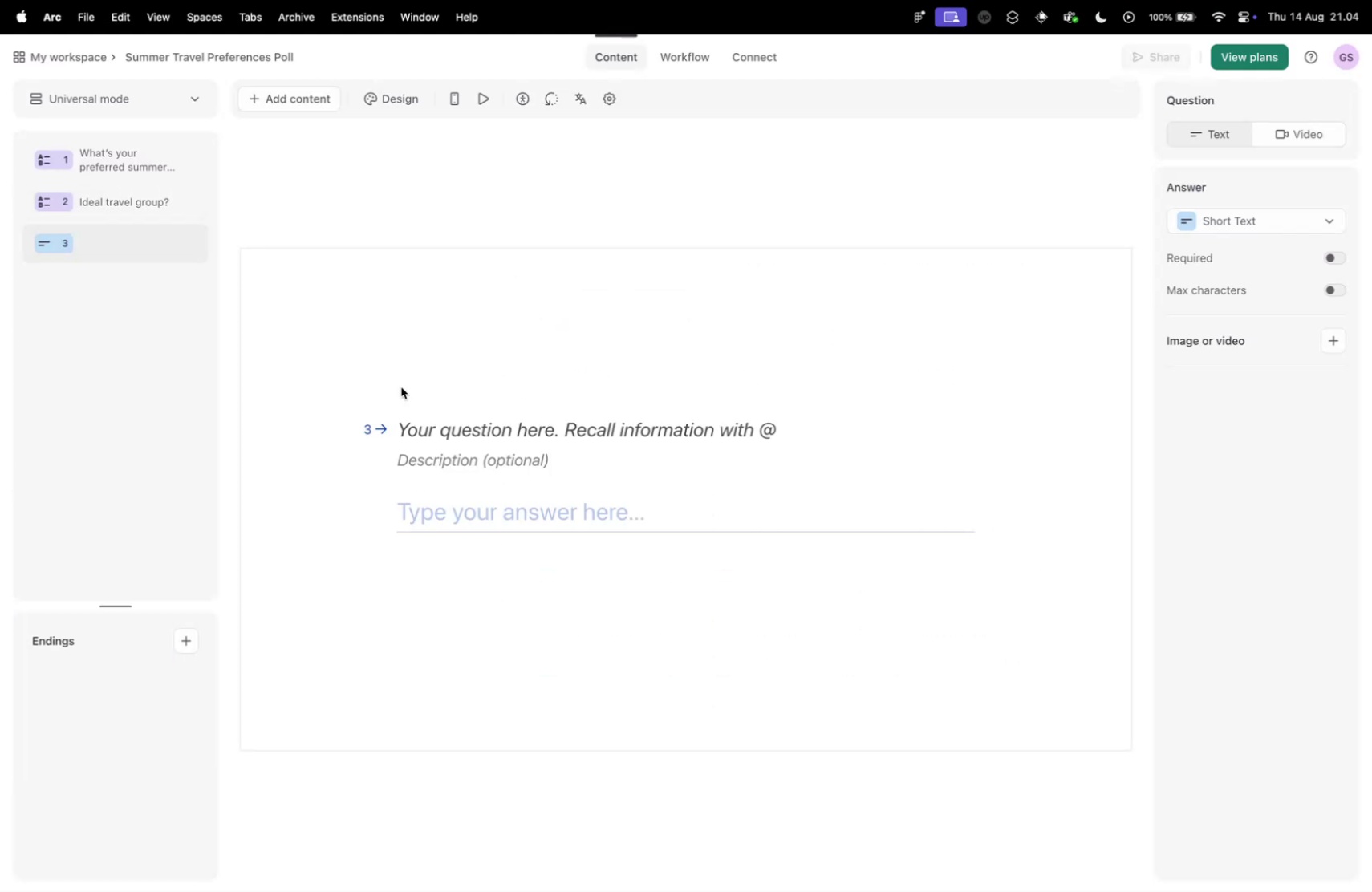 
key(Control+ControlLeft)
 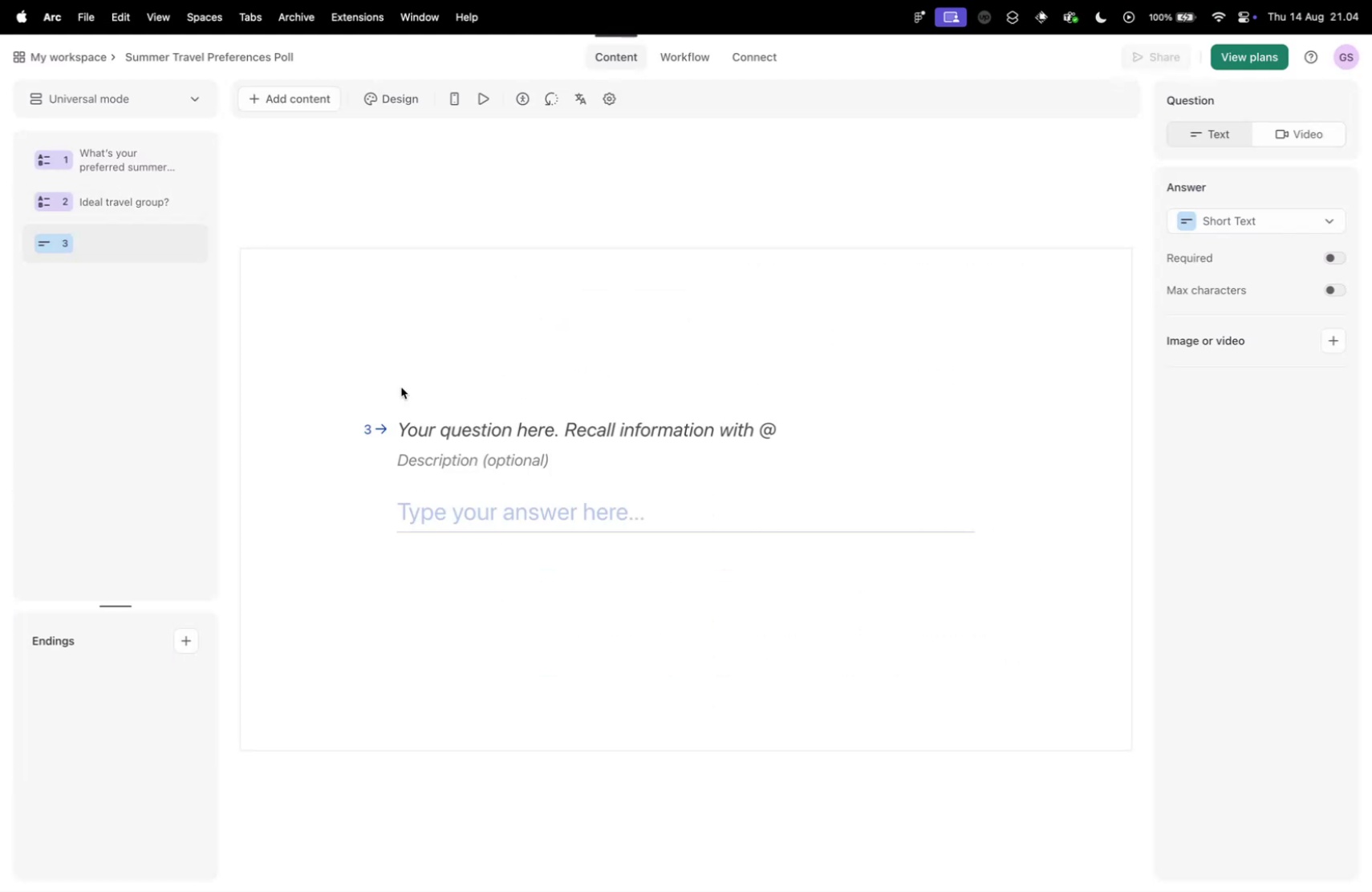 
key(Control+Tab)
 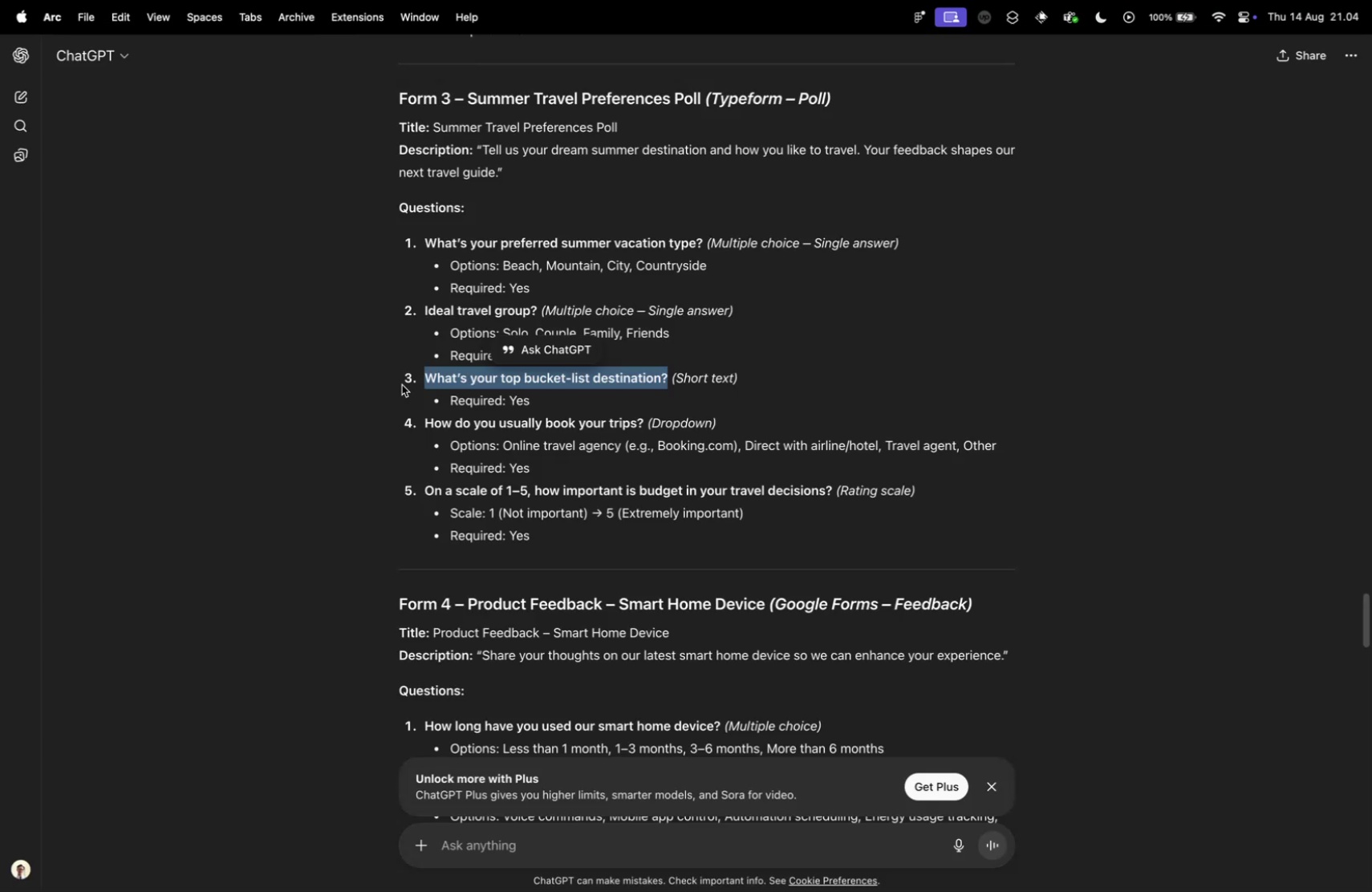 
key(Control+ControlLeft)
 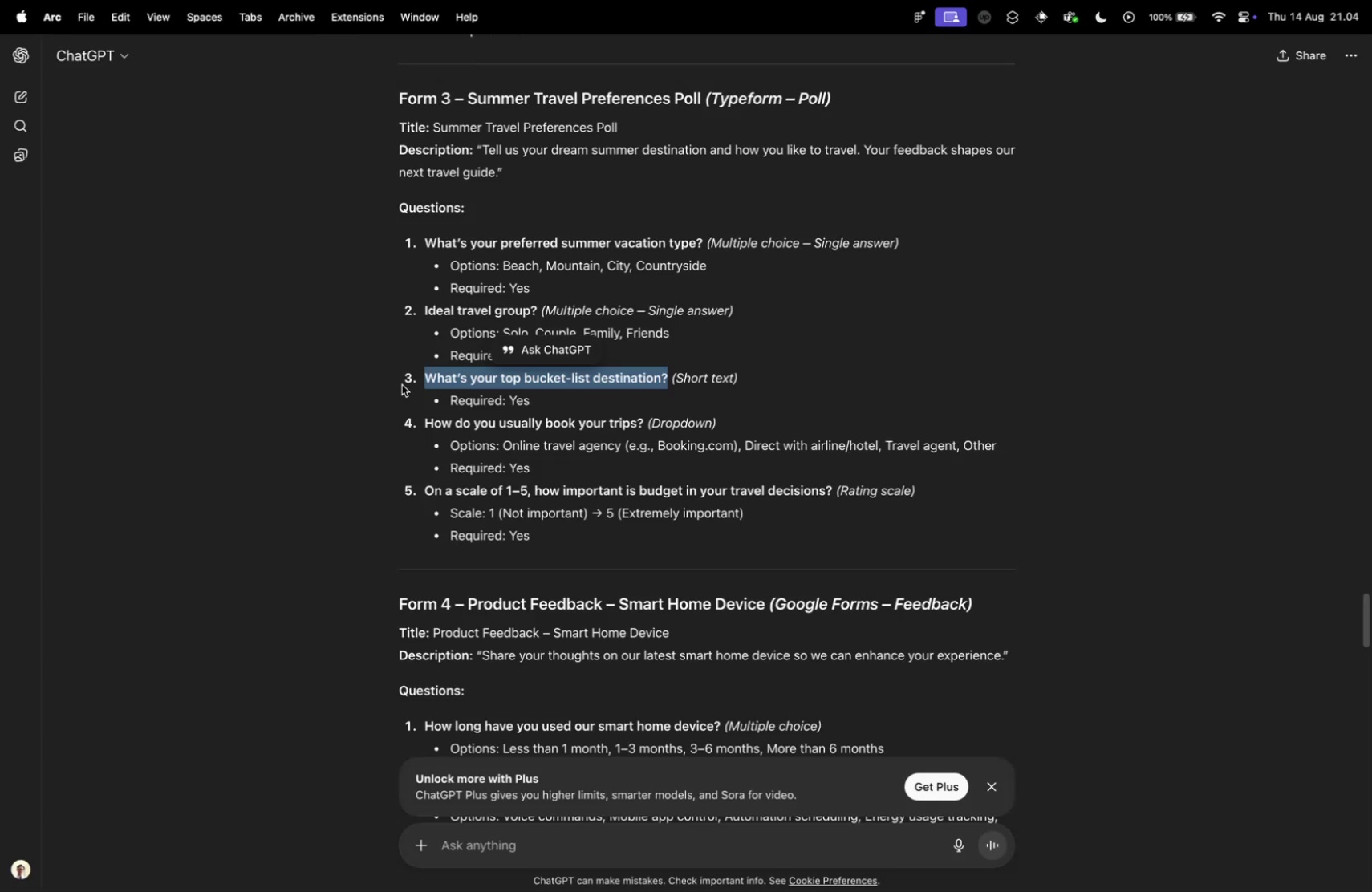 
key(Control+Tab)
 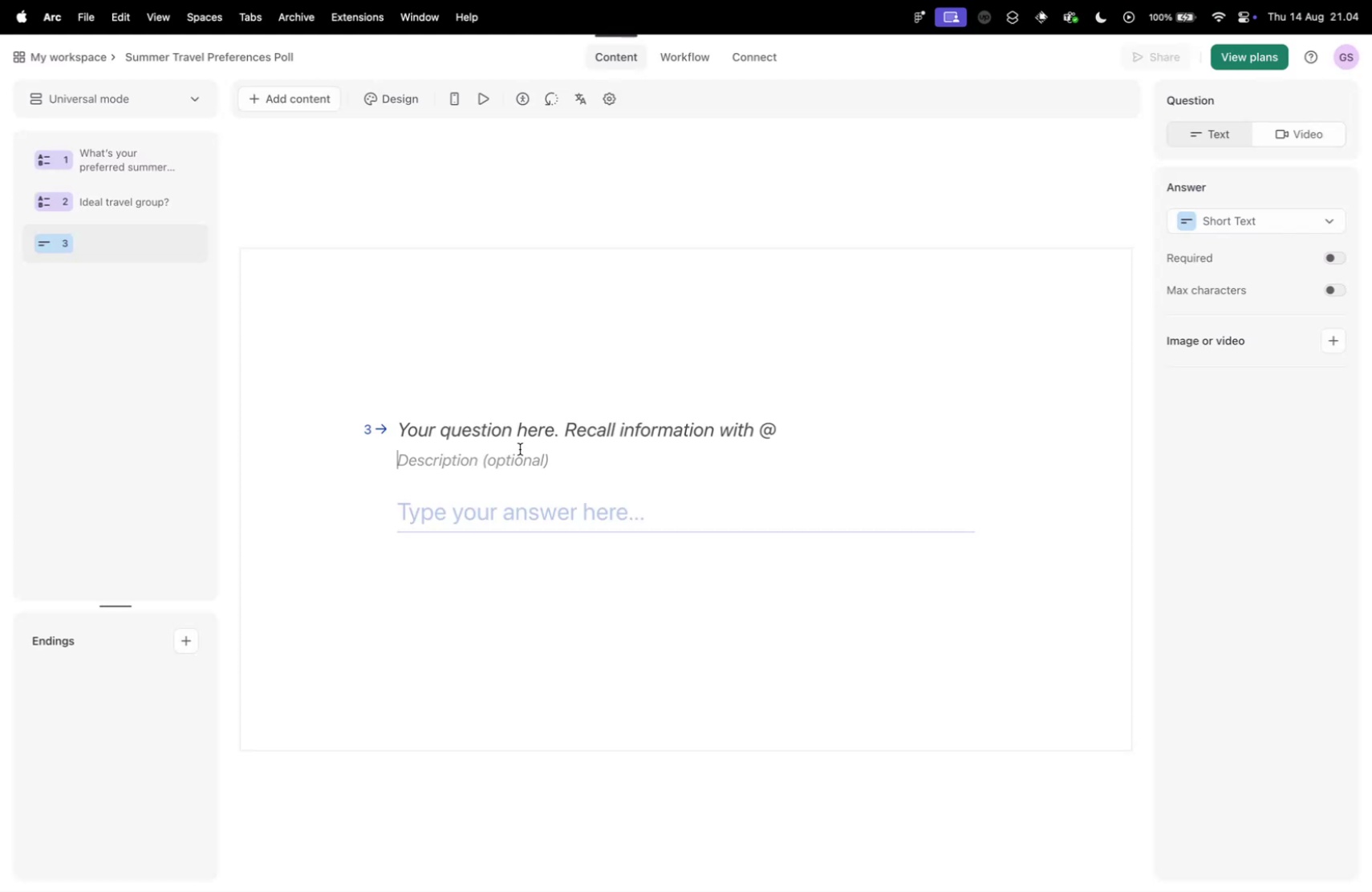 
double_click([515, 435])
 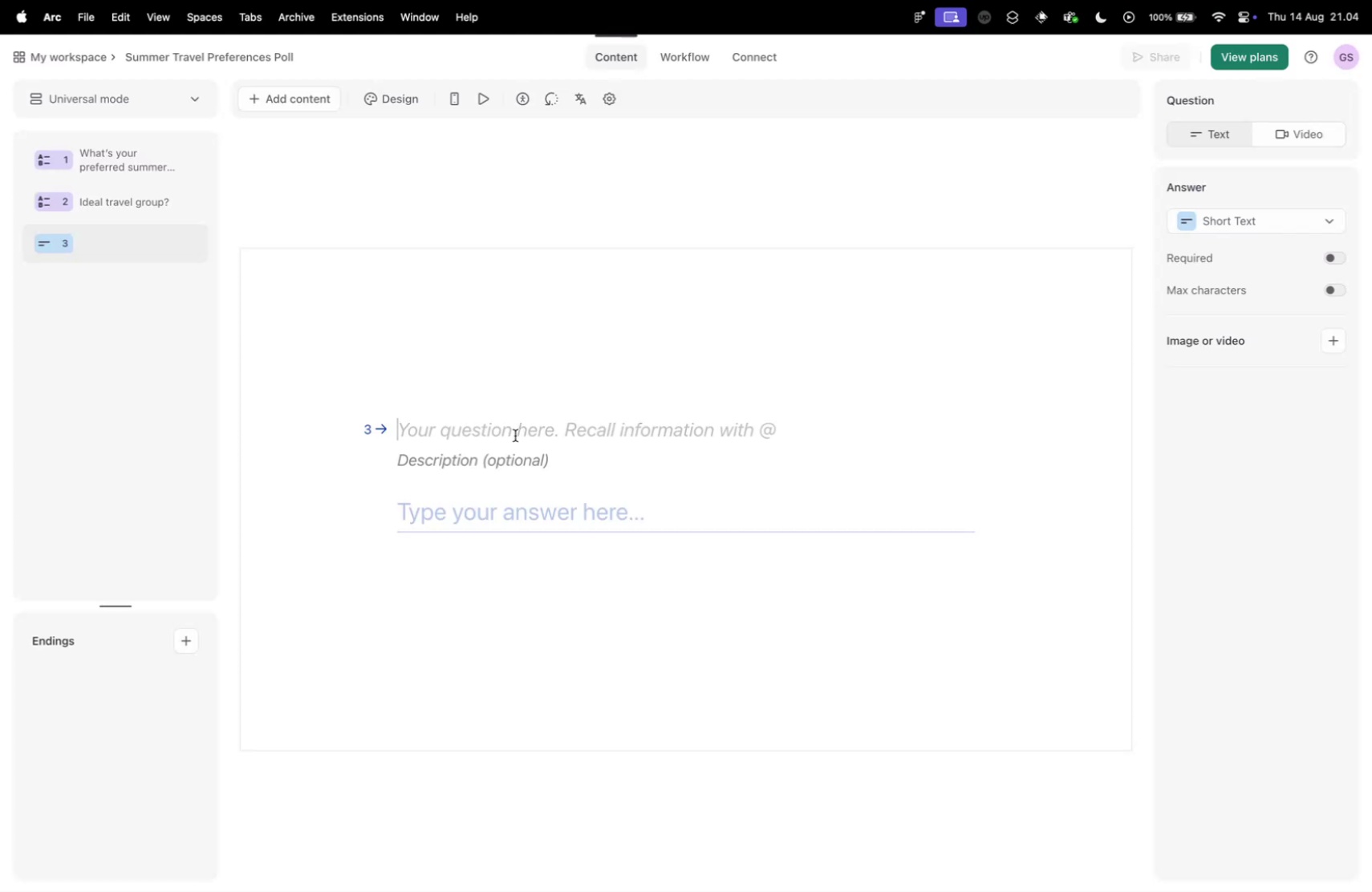 
key(Meta+V)
 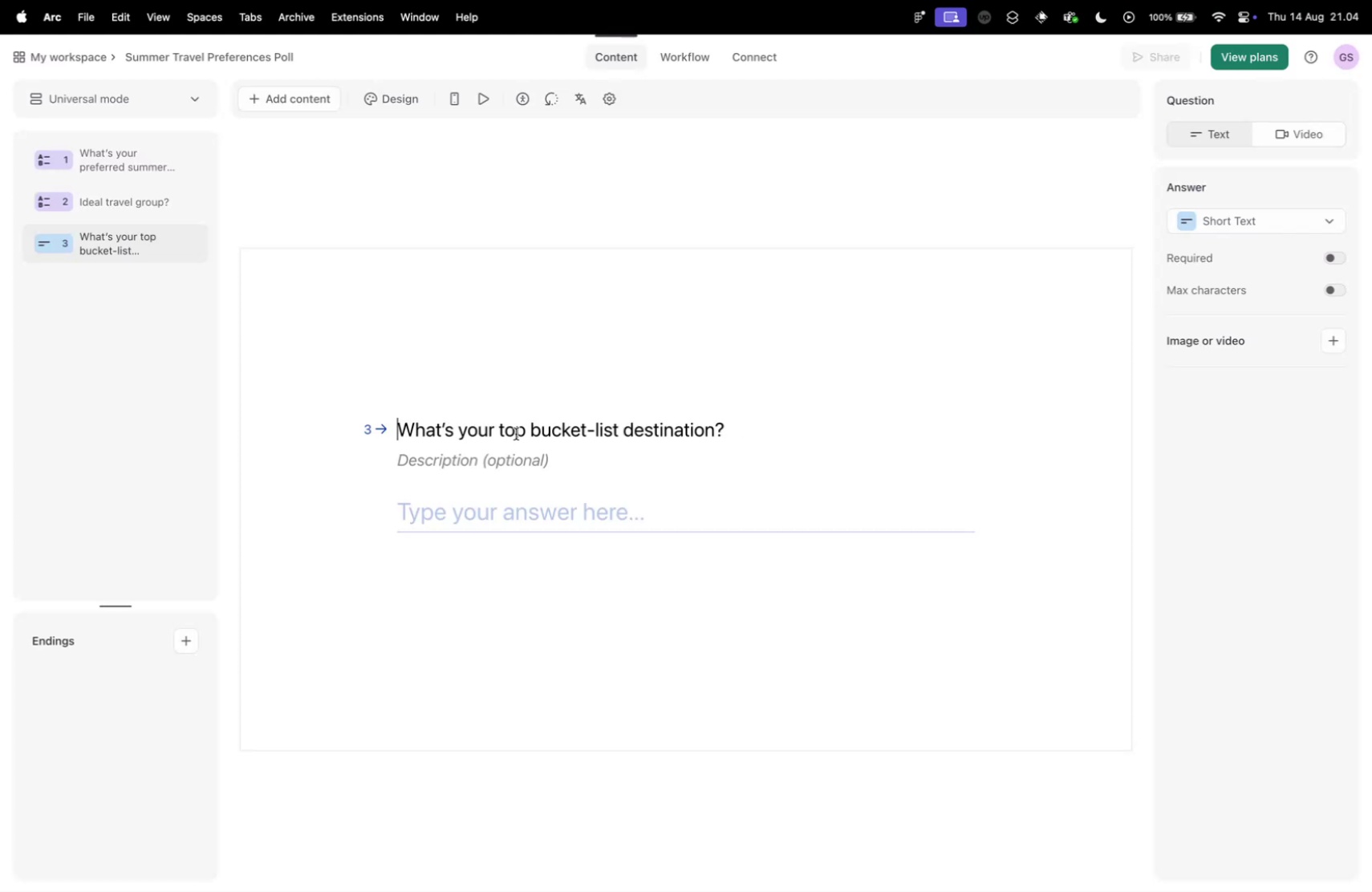 
key(Control+ControlLeft)
 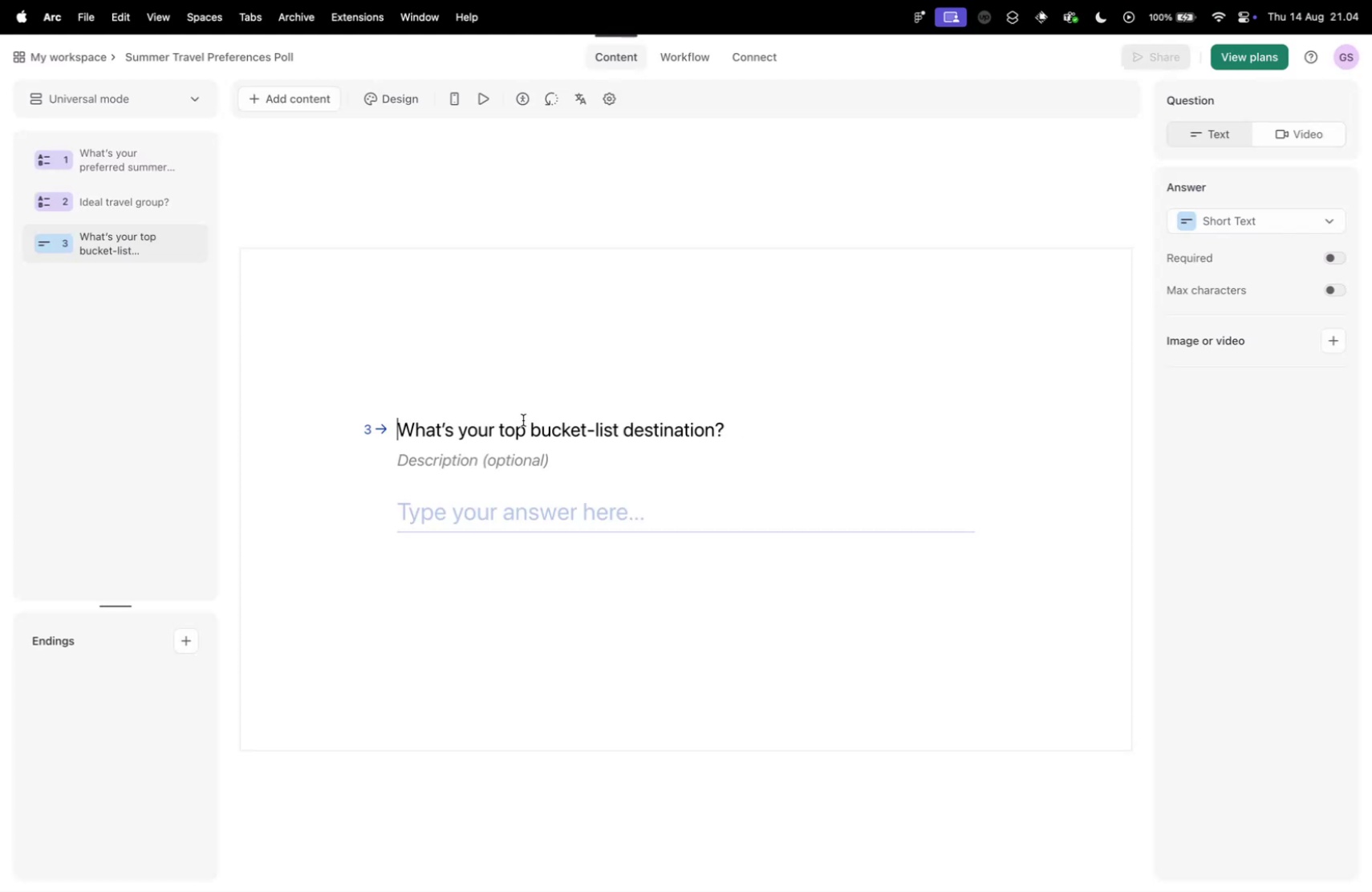 
key(Control+Tab)
 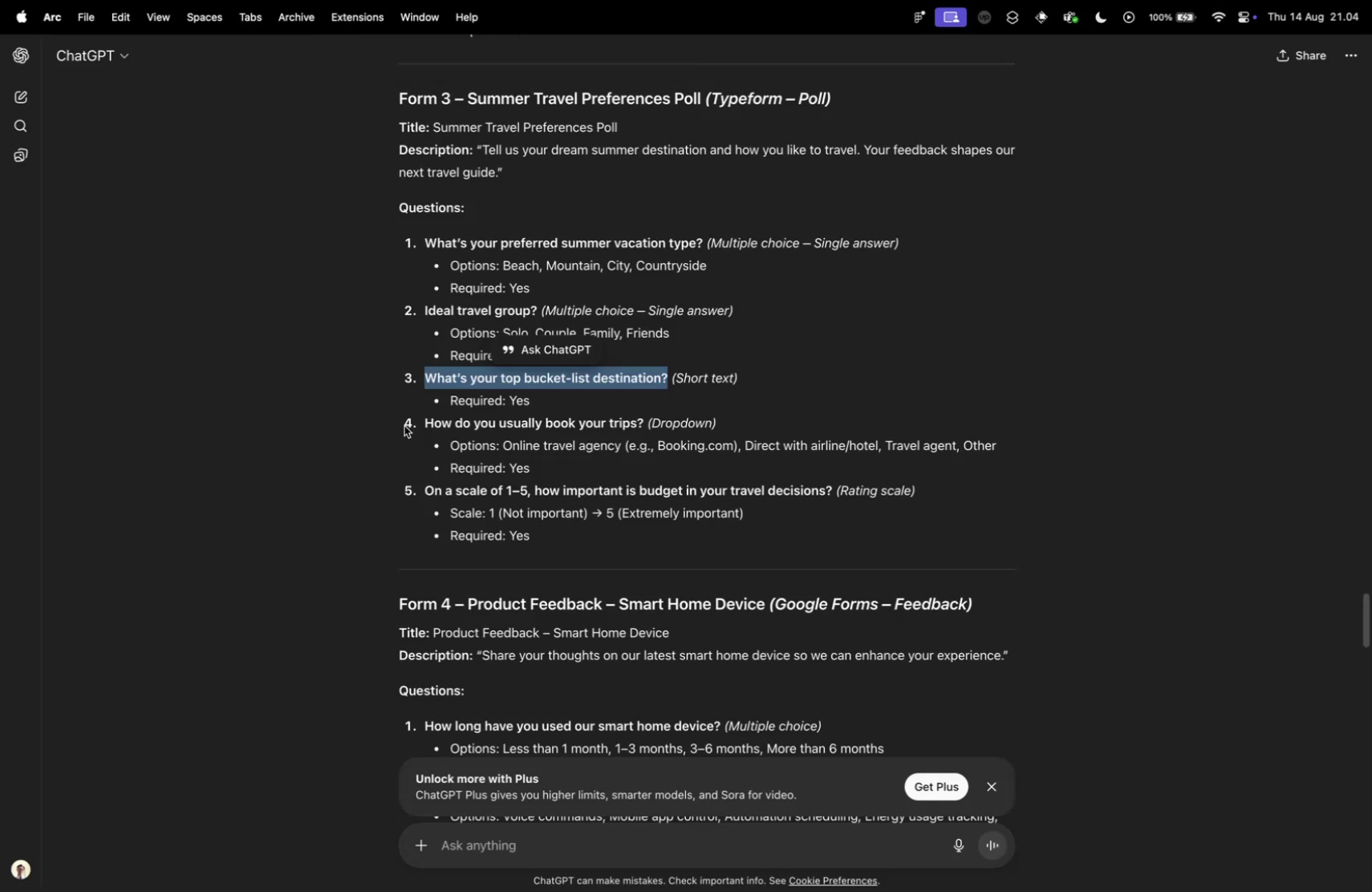 
left_click_drag(start_coordinate=[421, 420], to_coordinate=[643, 420])
 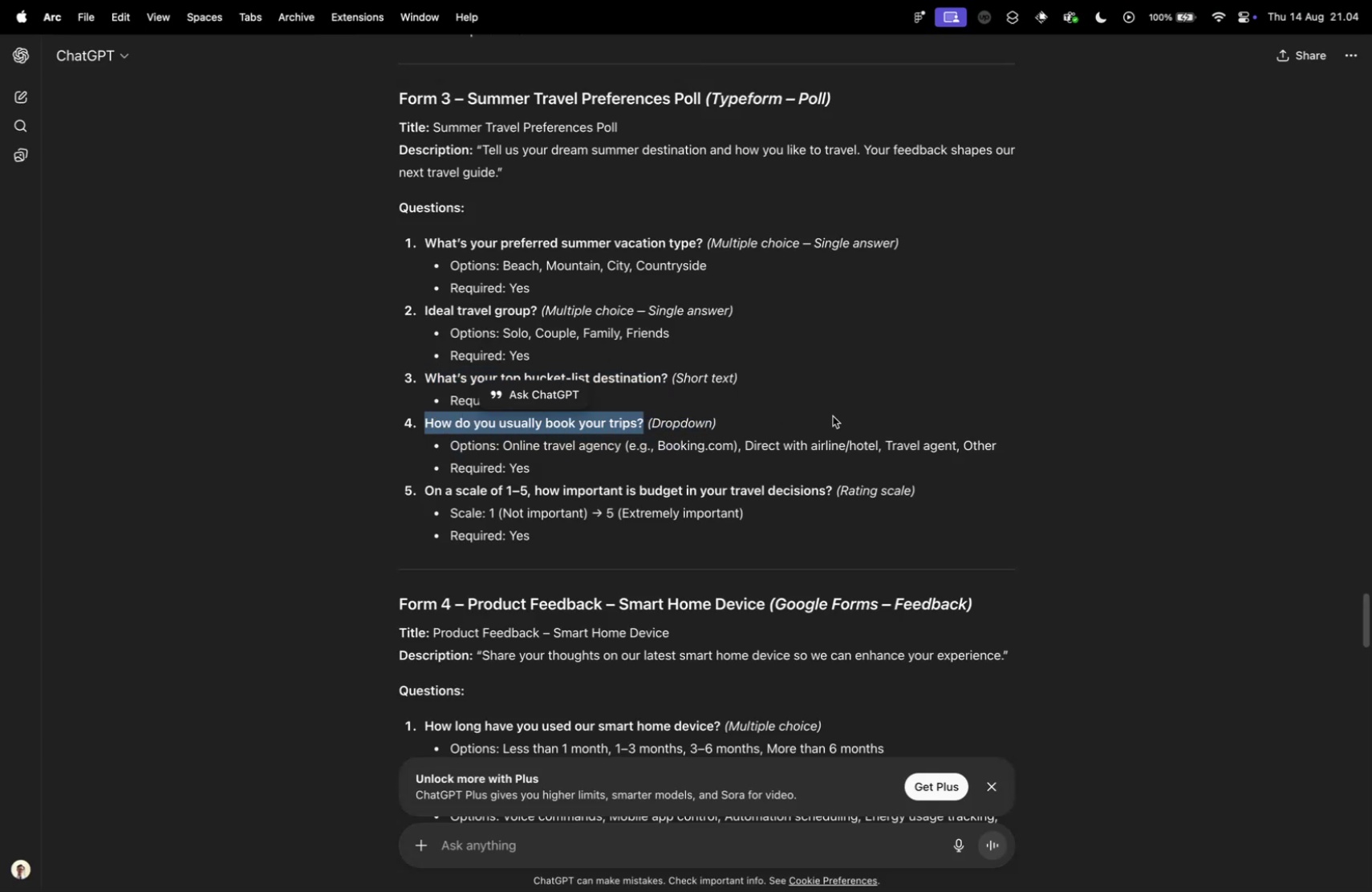 
key(Meta+CommandLeft)
 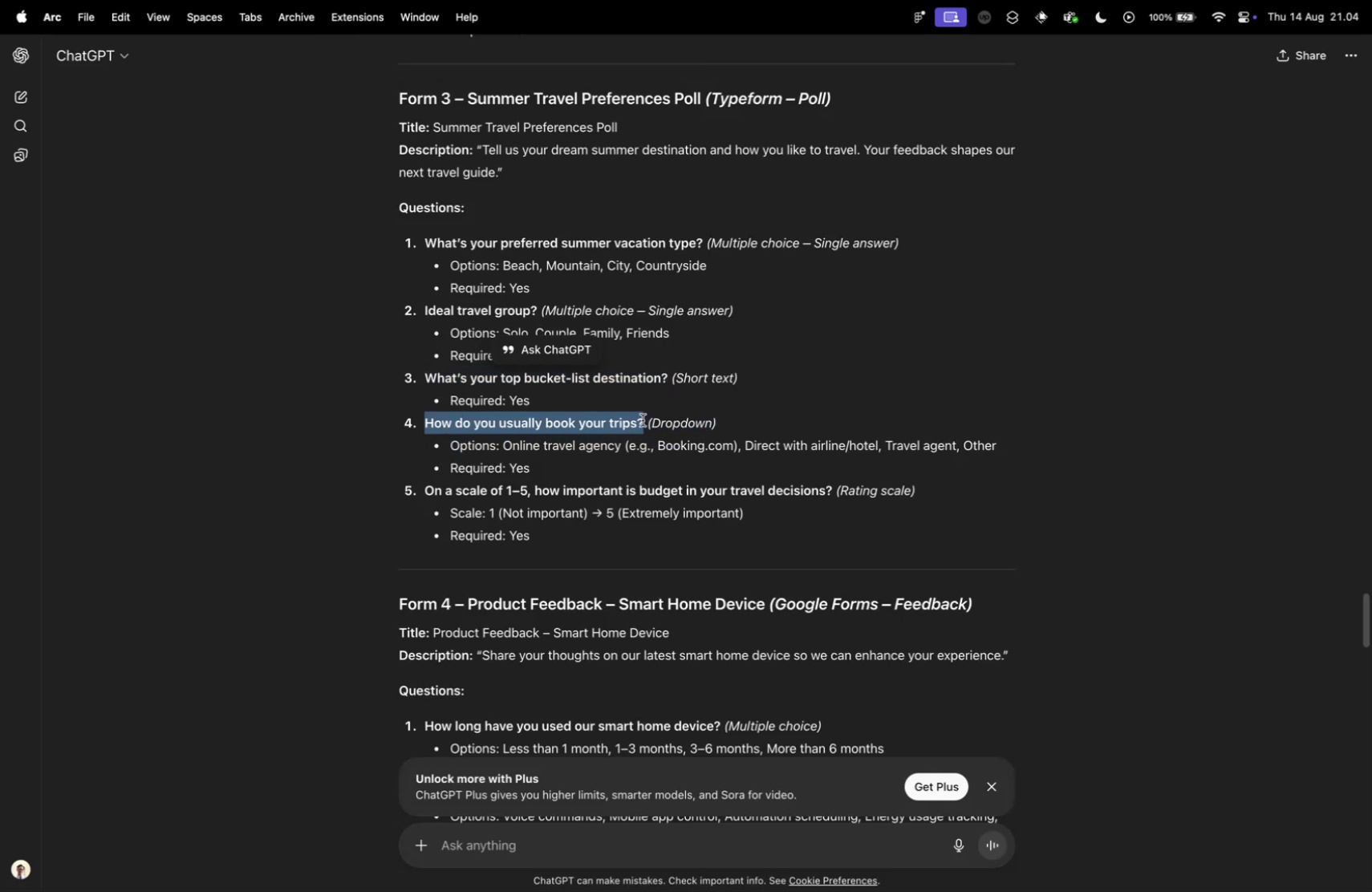 
key(Meta+C)
 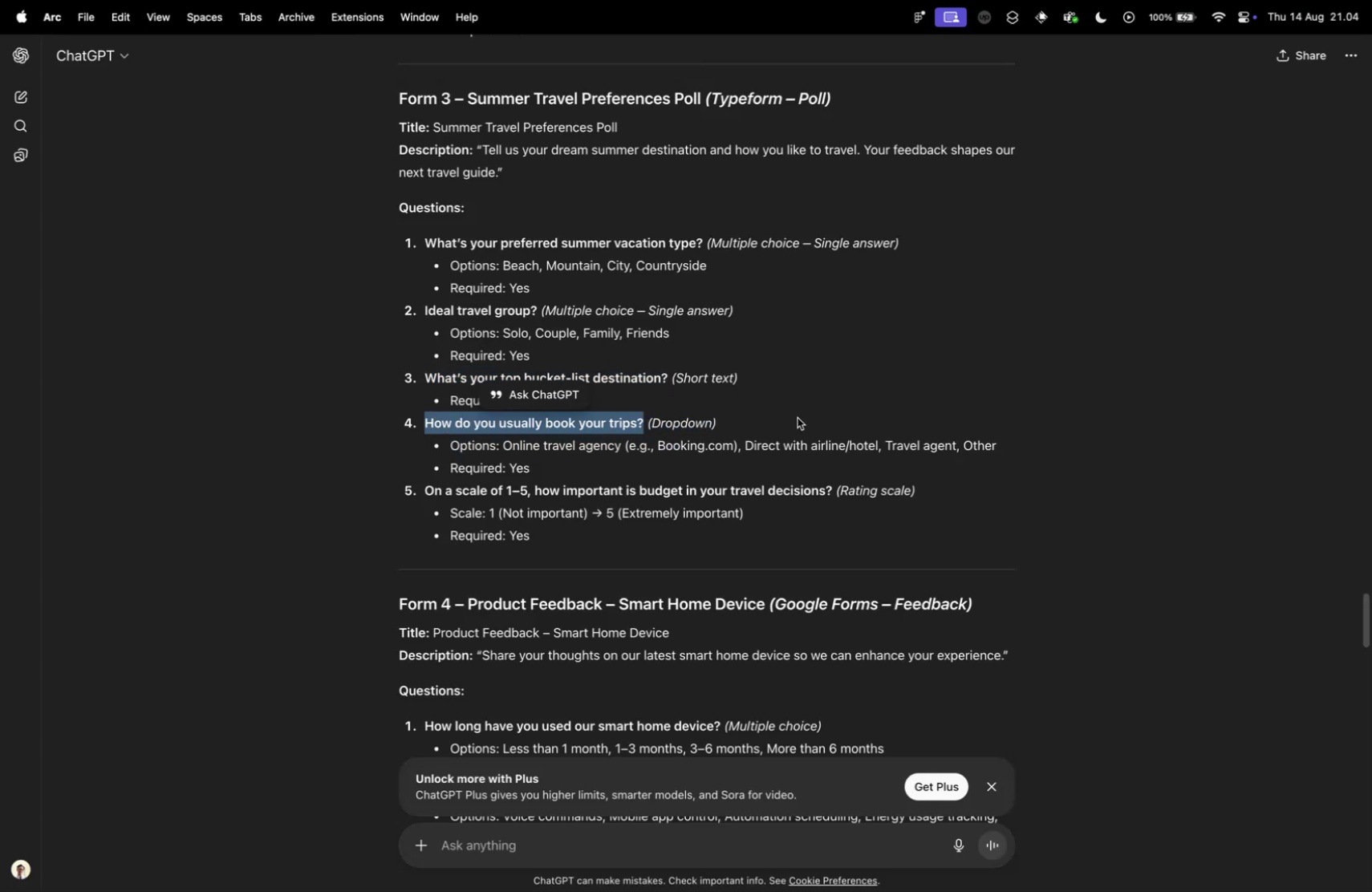 
key(Control+ControlLeft)
 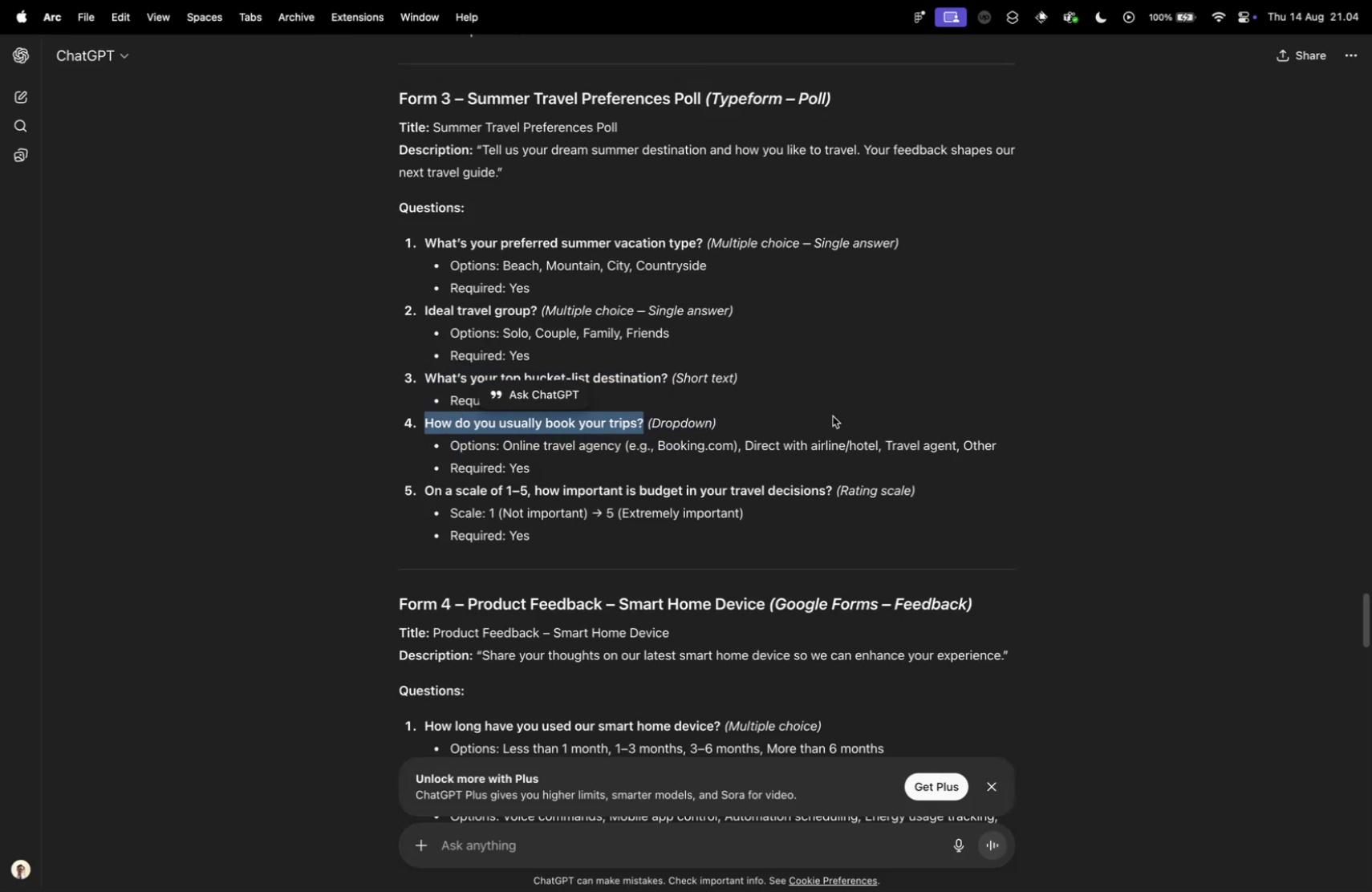 
key(Control+Tab)
 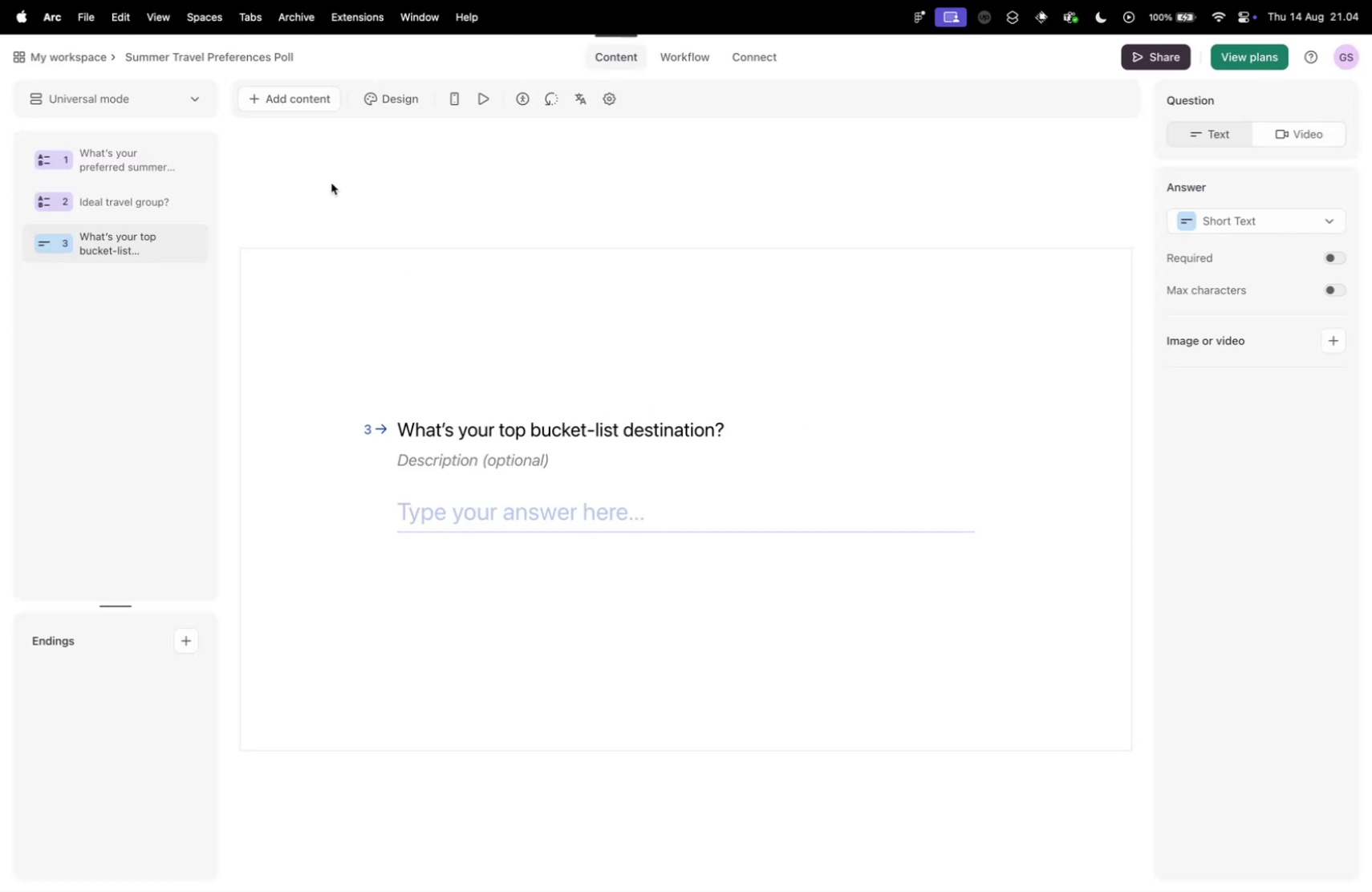 
left_click([287, 103])
 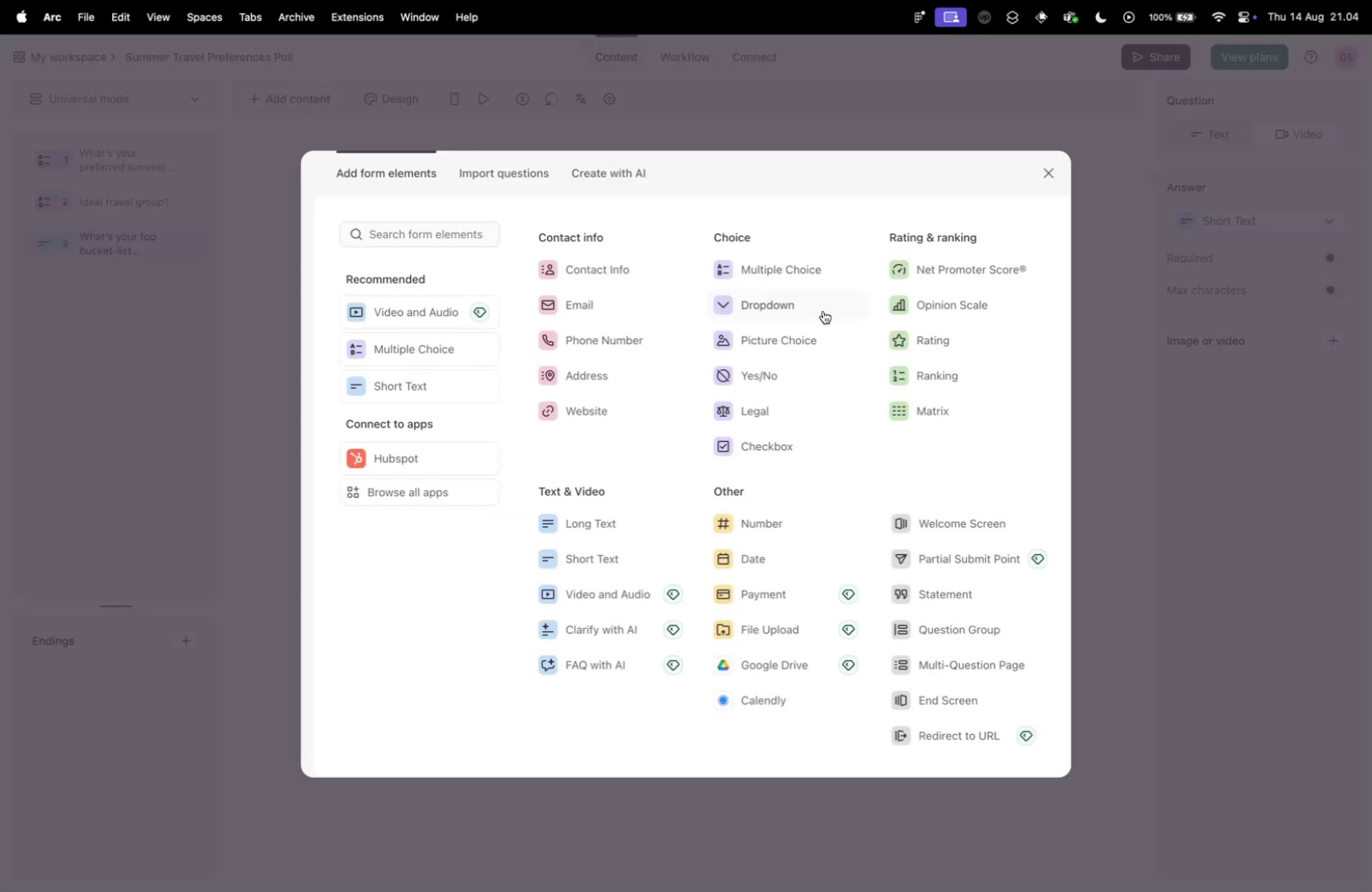 
left_click([752, 298])
 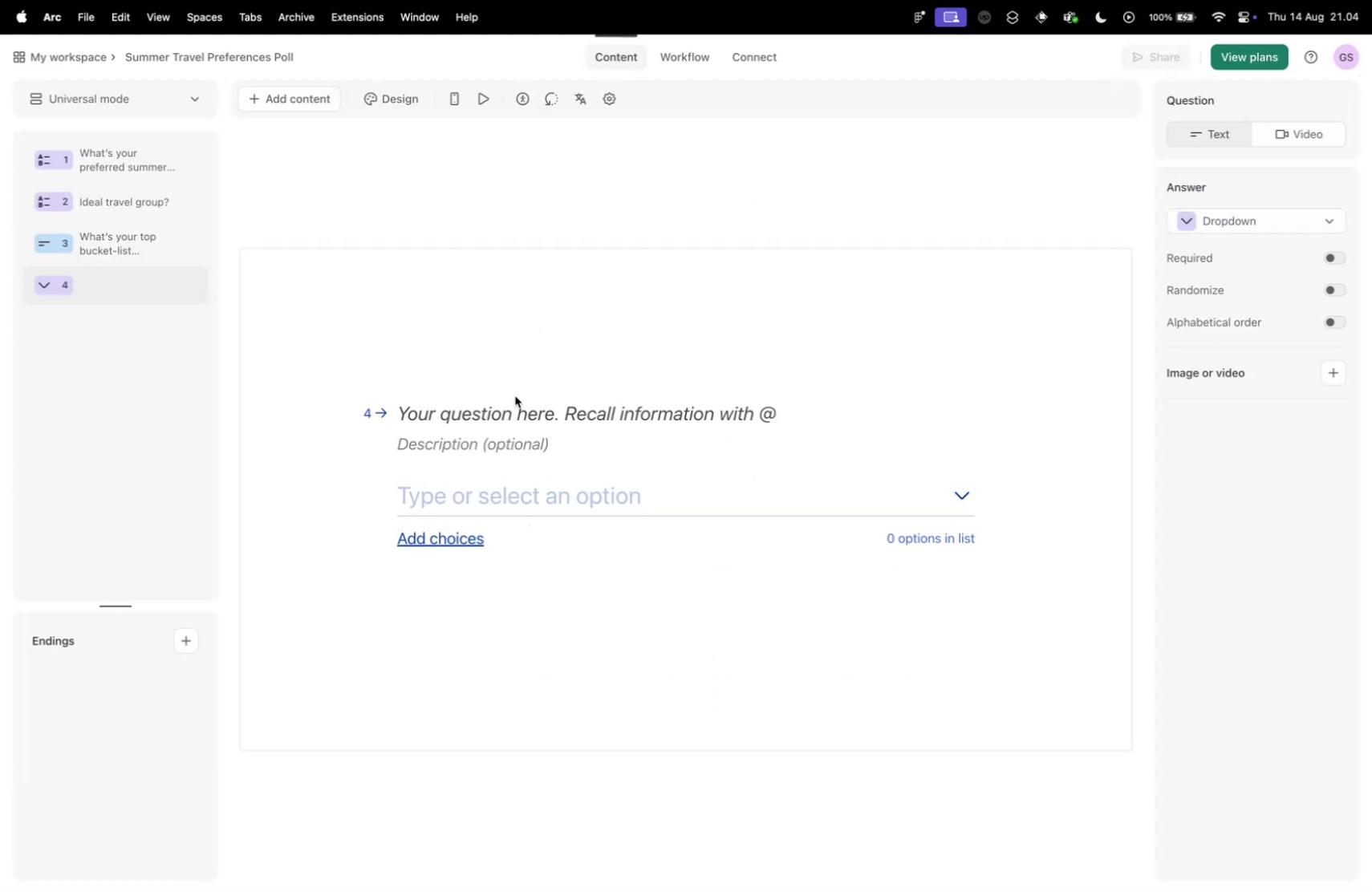 
left_click([519, 407])
 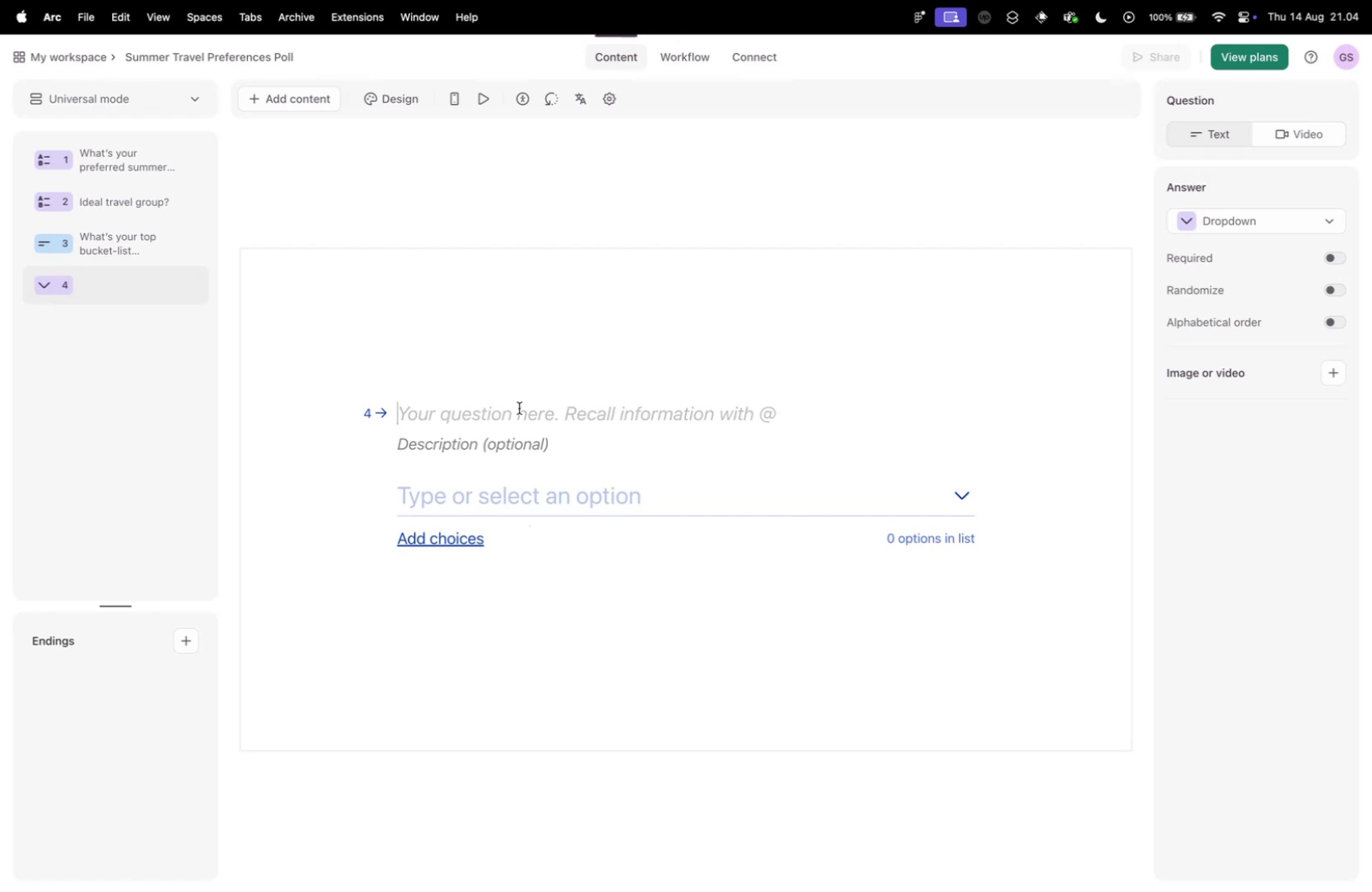 
key(Meta+V)
 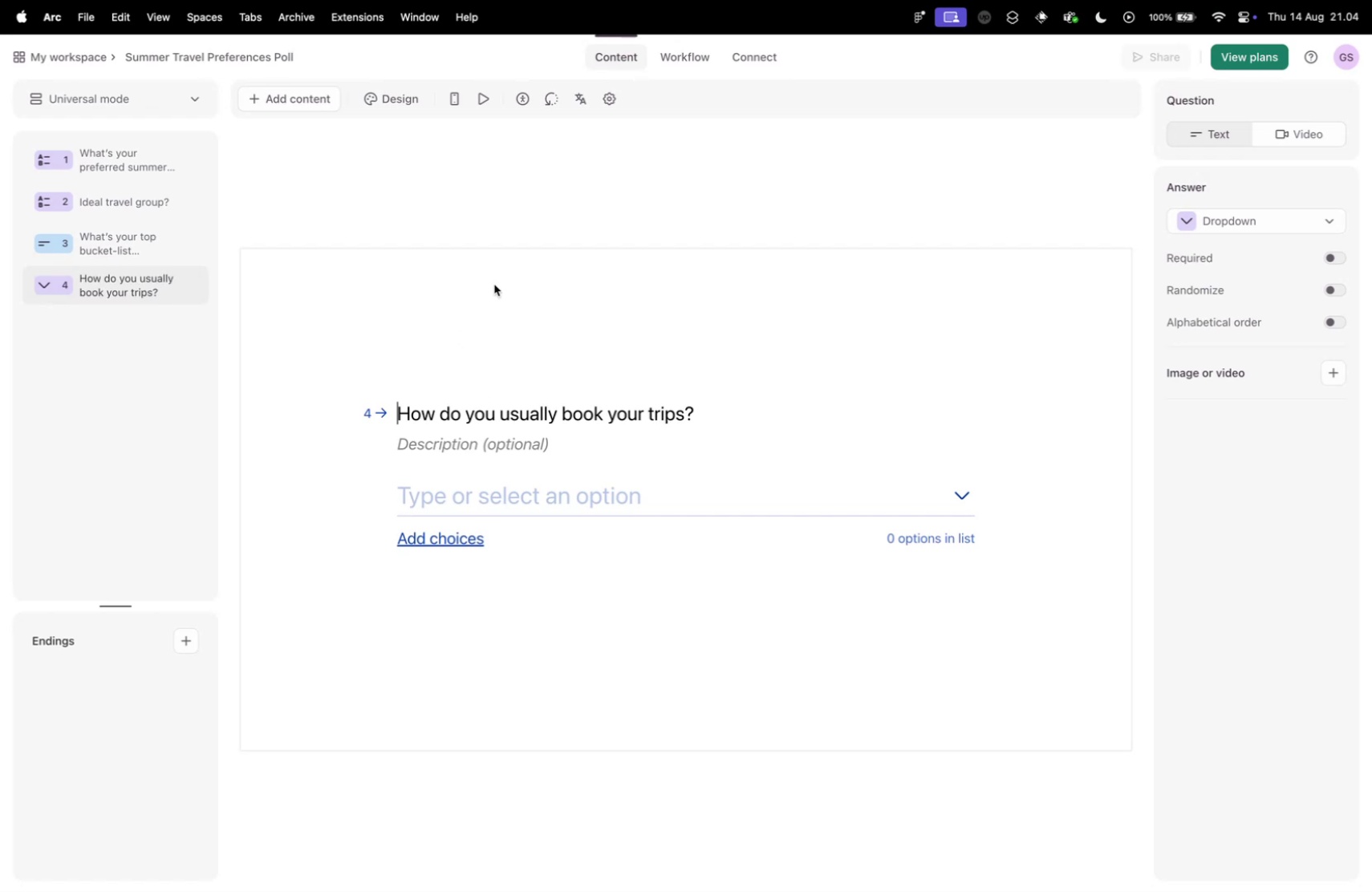 
key(Control+ControlLeft)
 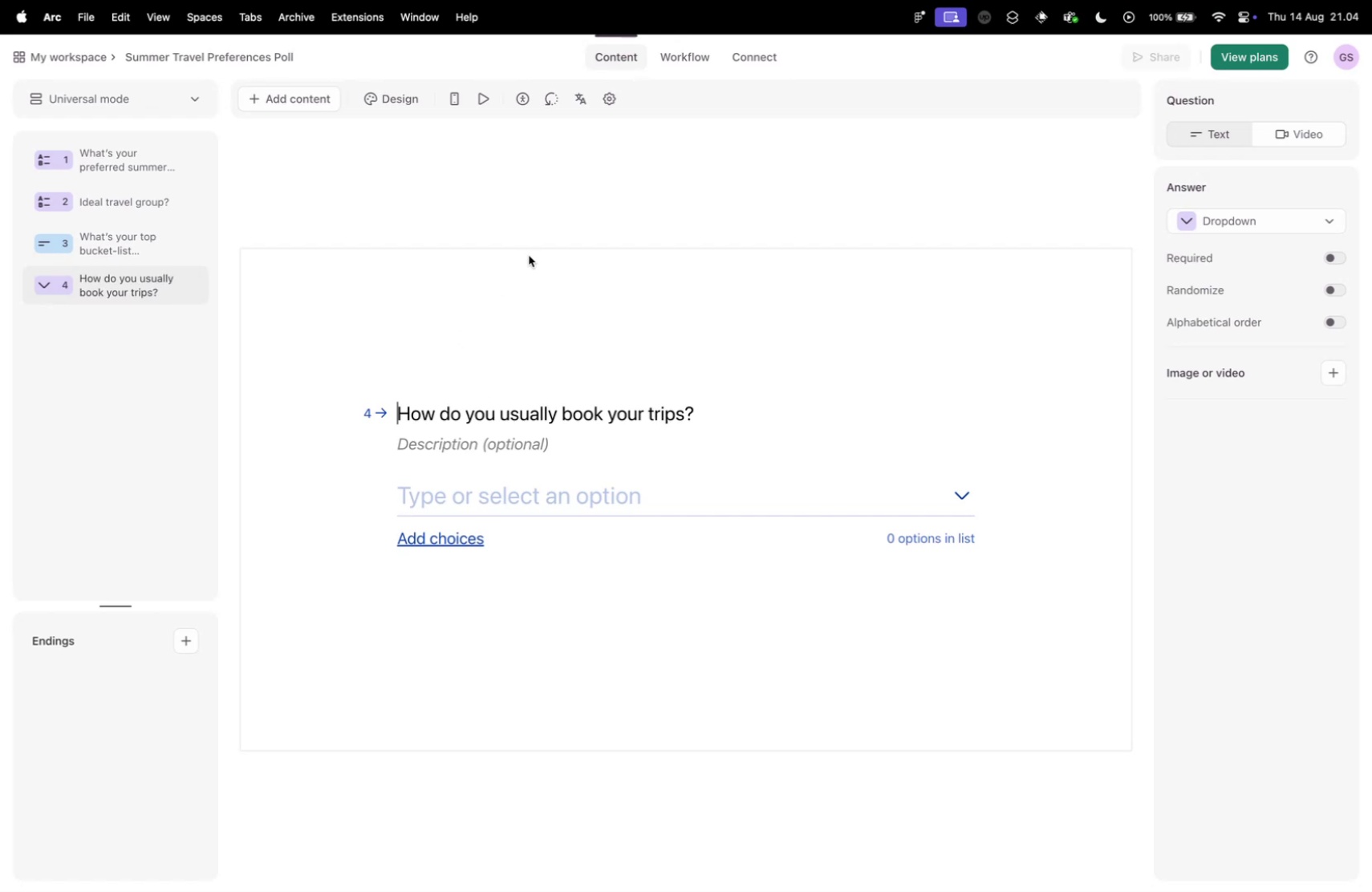 
key(Control+Tab)
 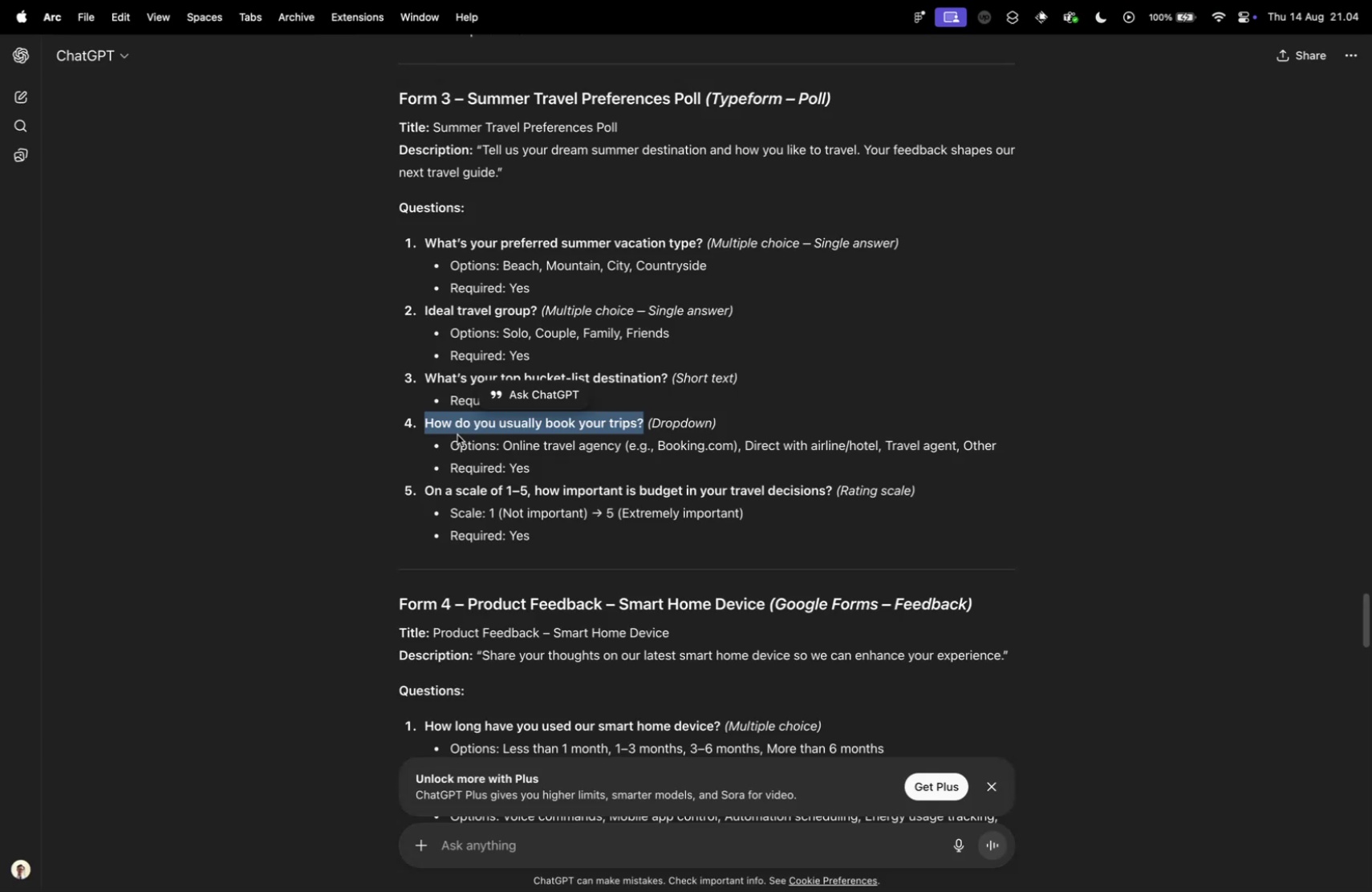 
key(Control+ControlLeft)
 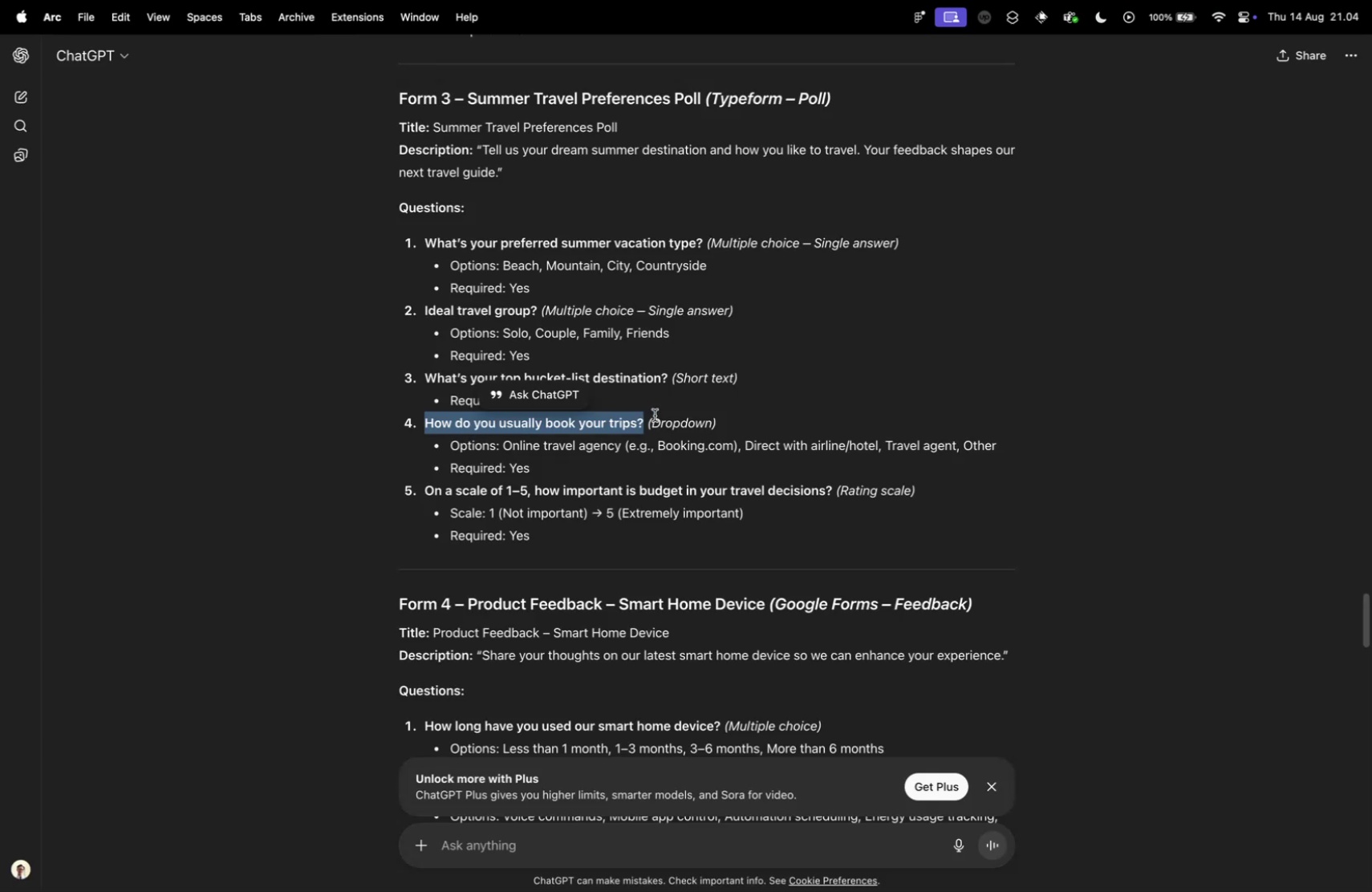 
key(Control+Tab)
 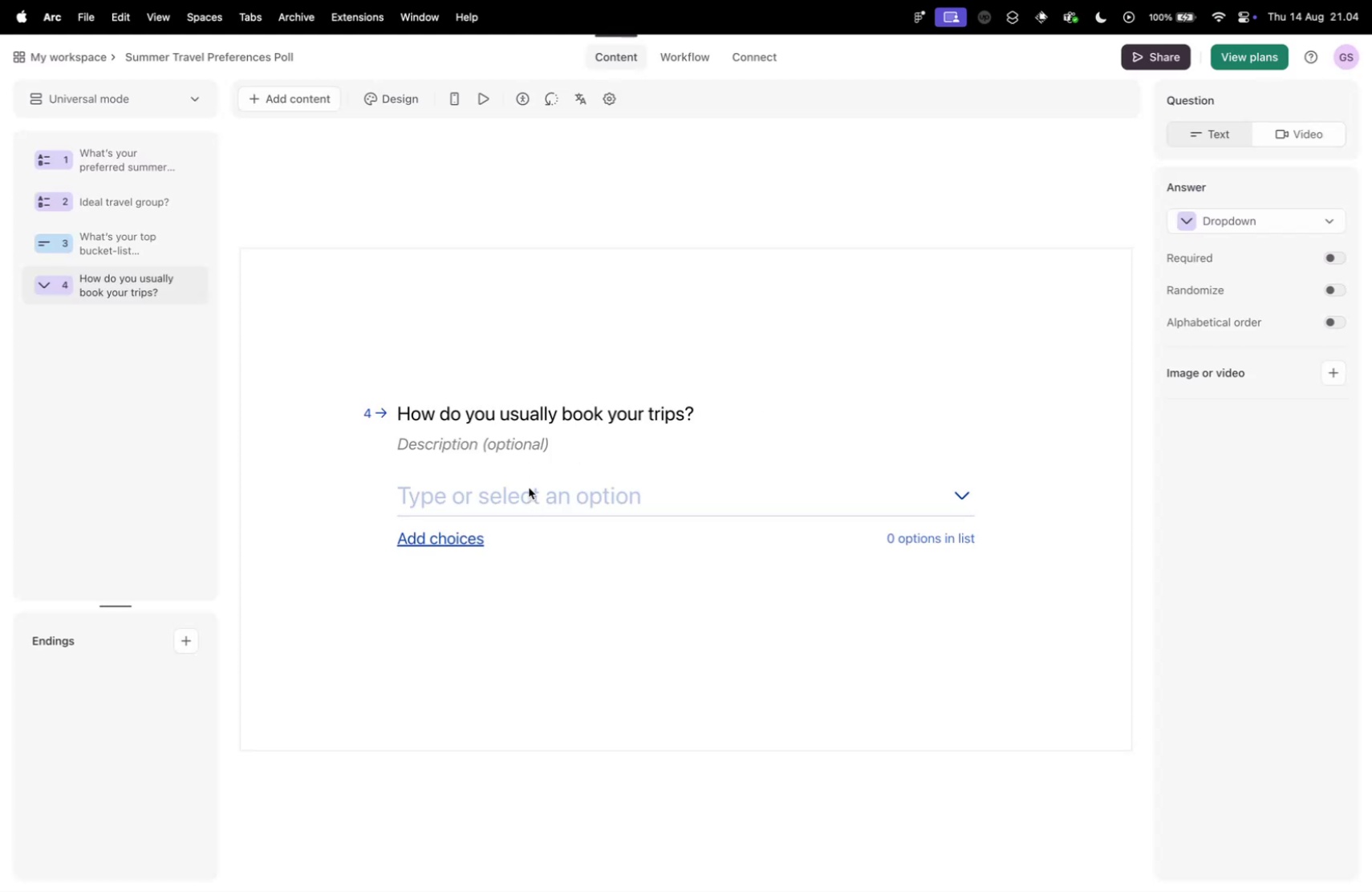 
key(Control+ControlLeft)
 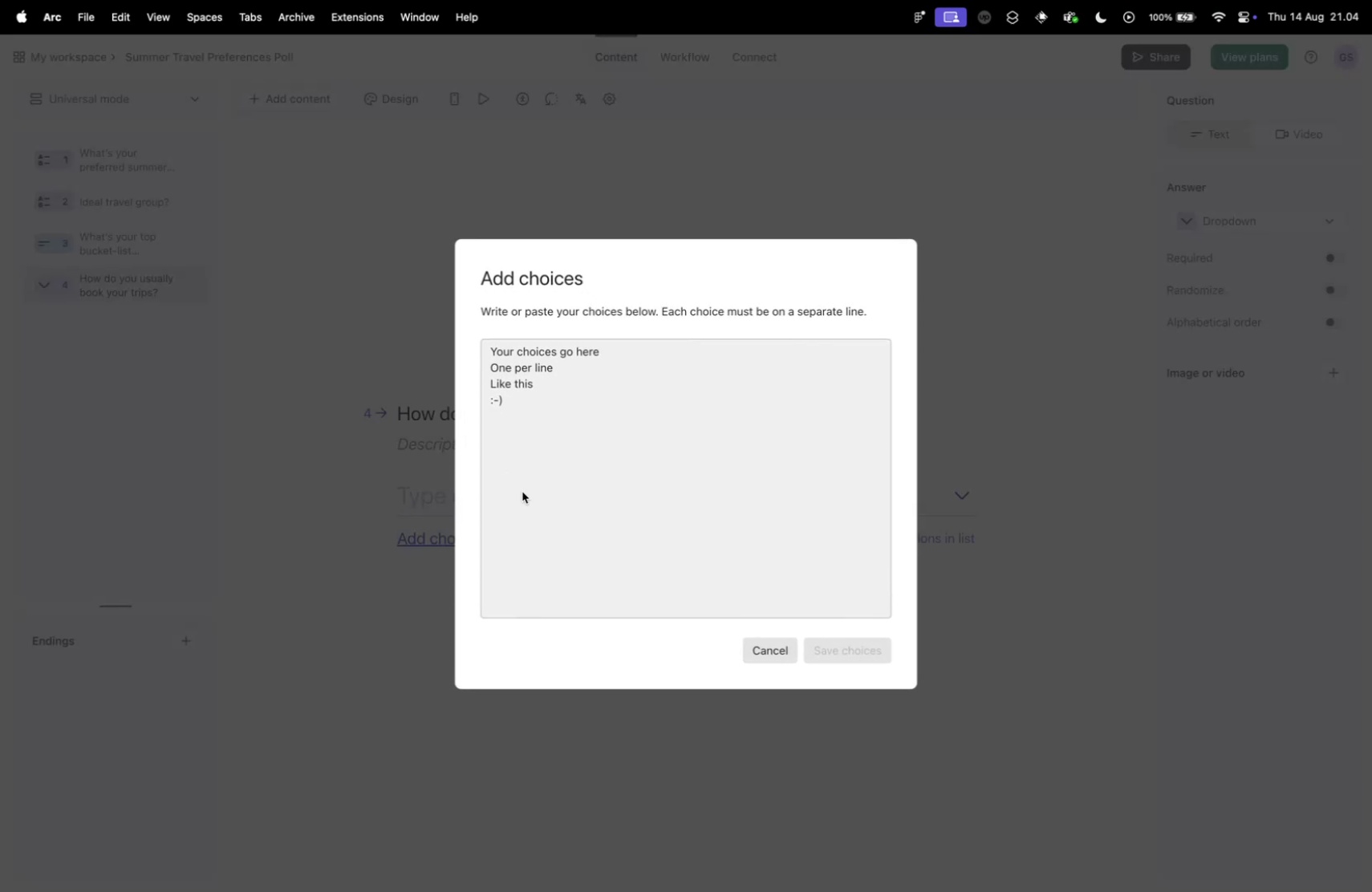 
key(Control+Tab)
 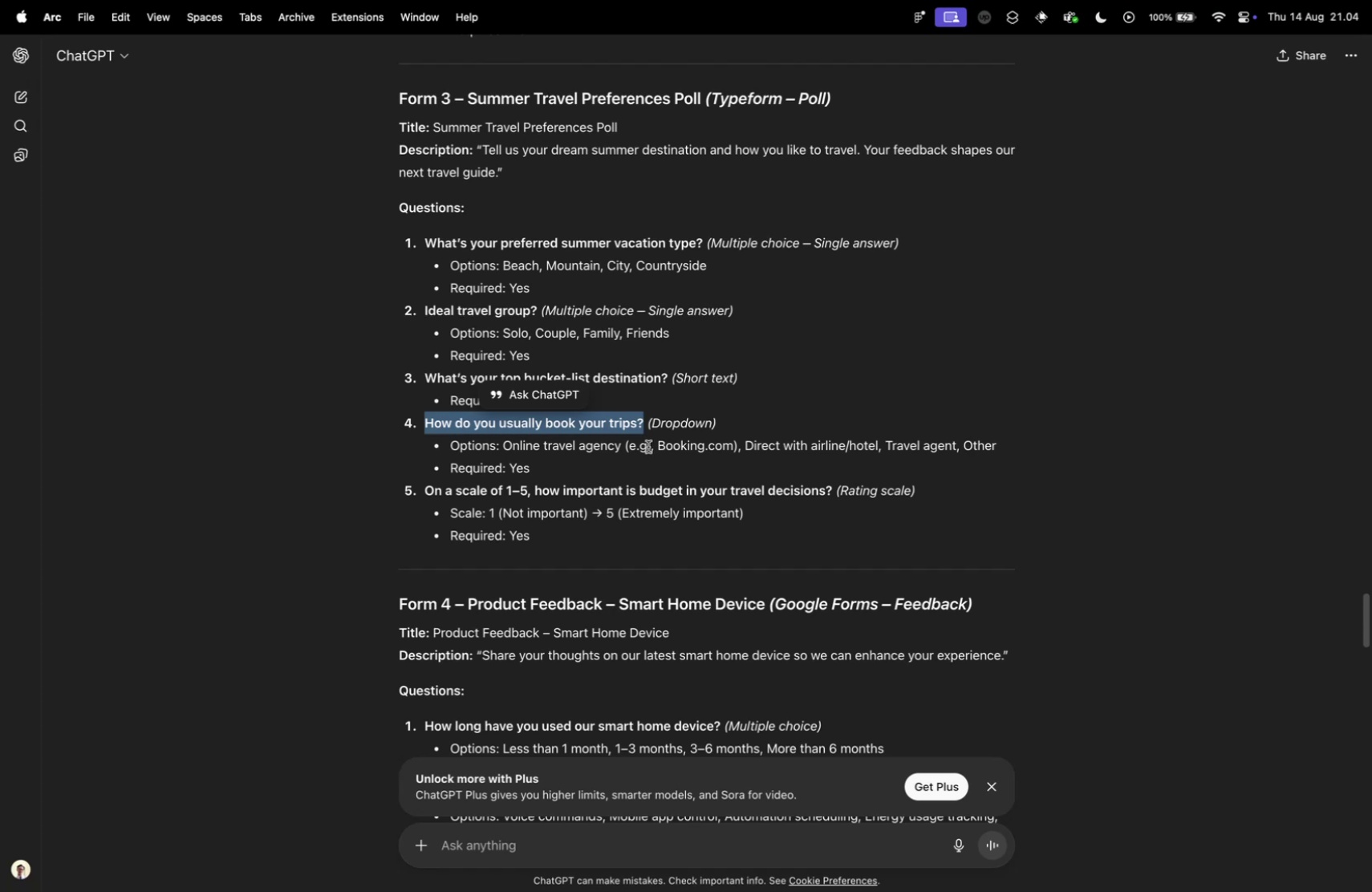 
left_click_drag(start_coordinate=[503, 444], to_coordinate=[1009, 452])
 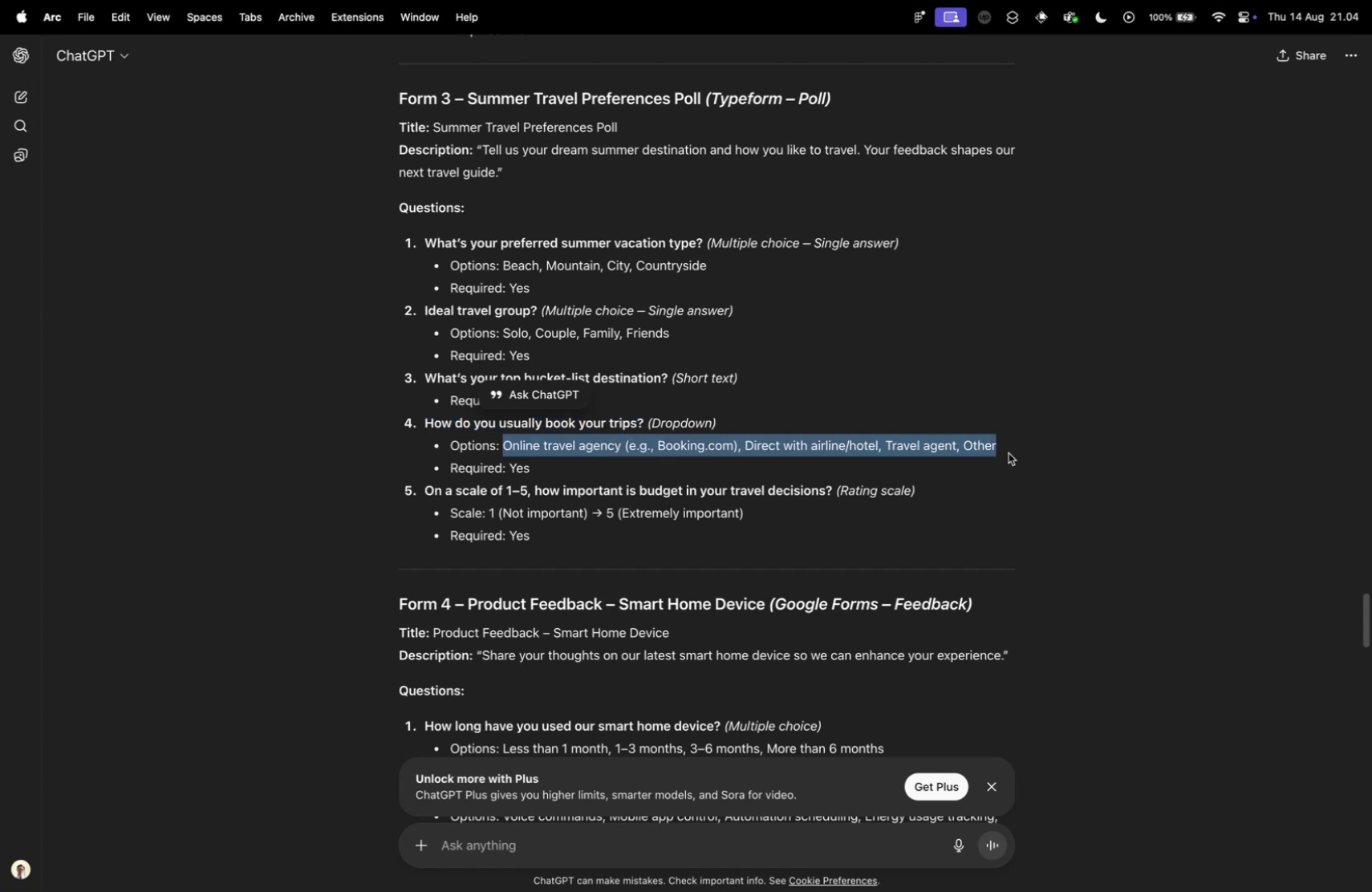 
key(Meta+C)
 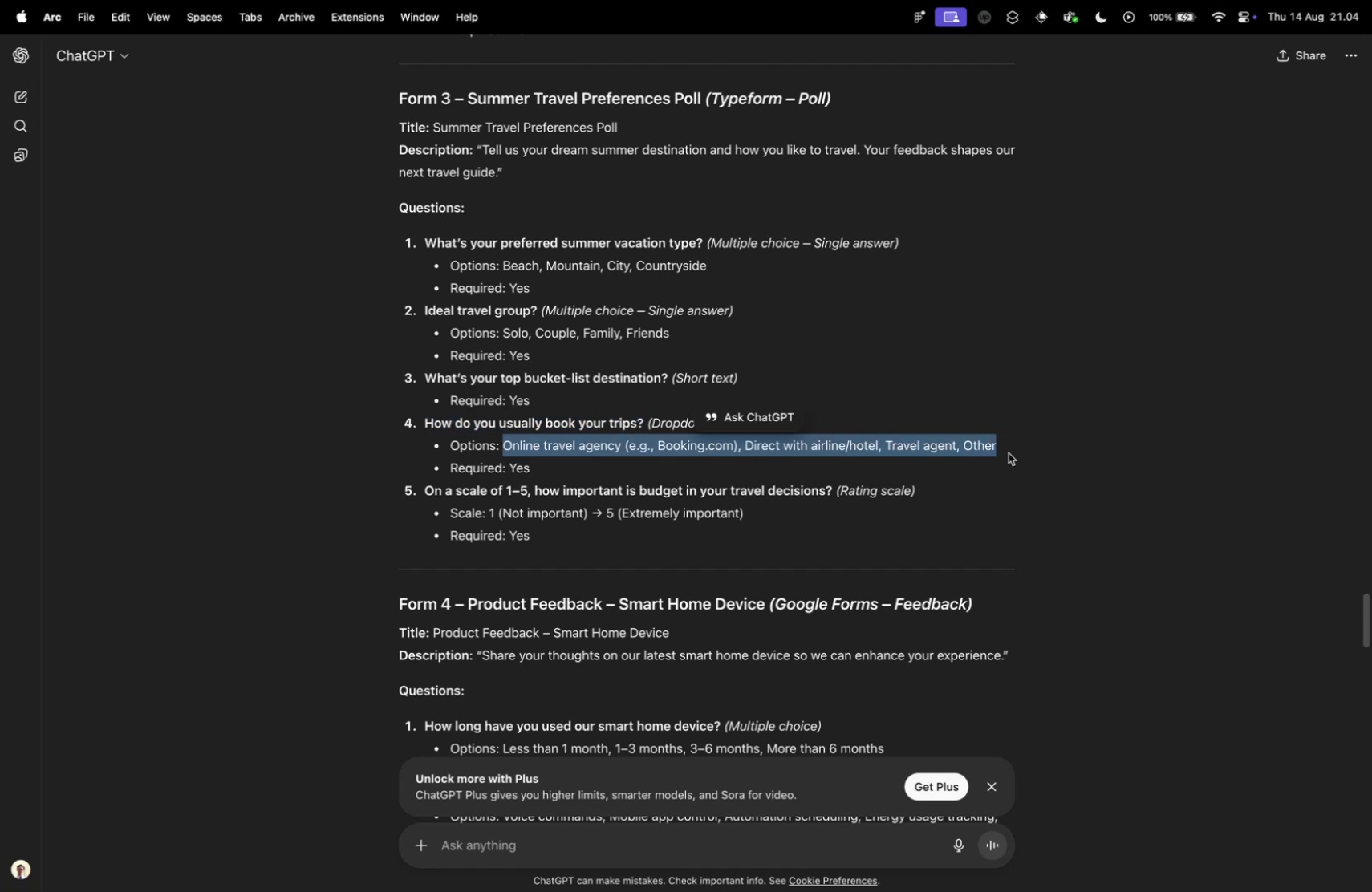 
key(Control+ControlLeft)
 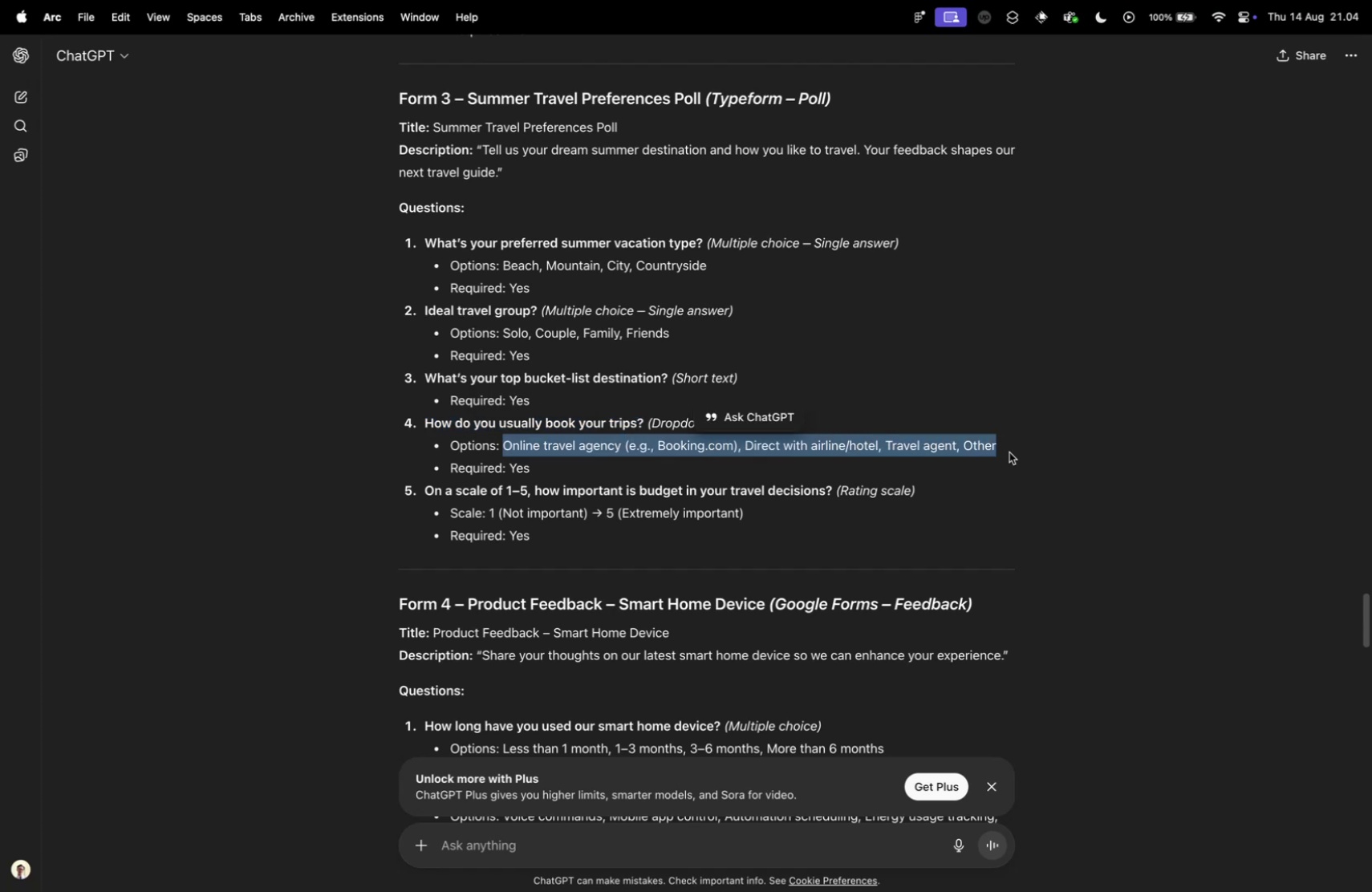 
key(Control+Tab)
 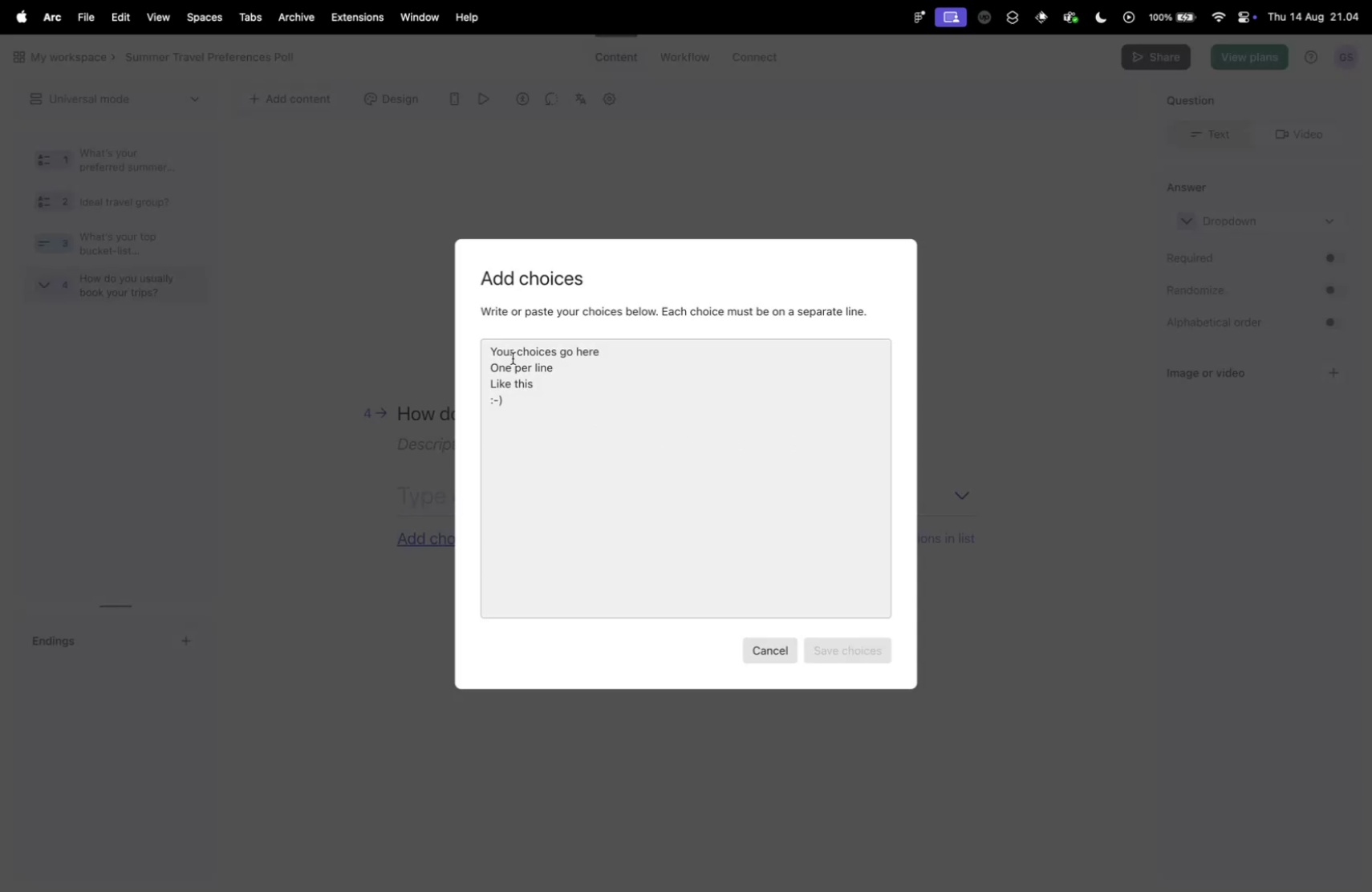 
left_click([509, 354])
 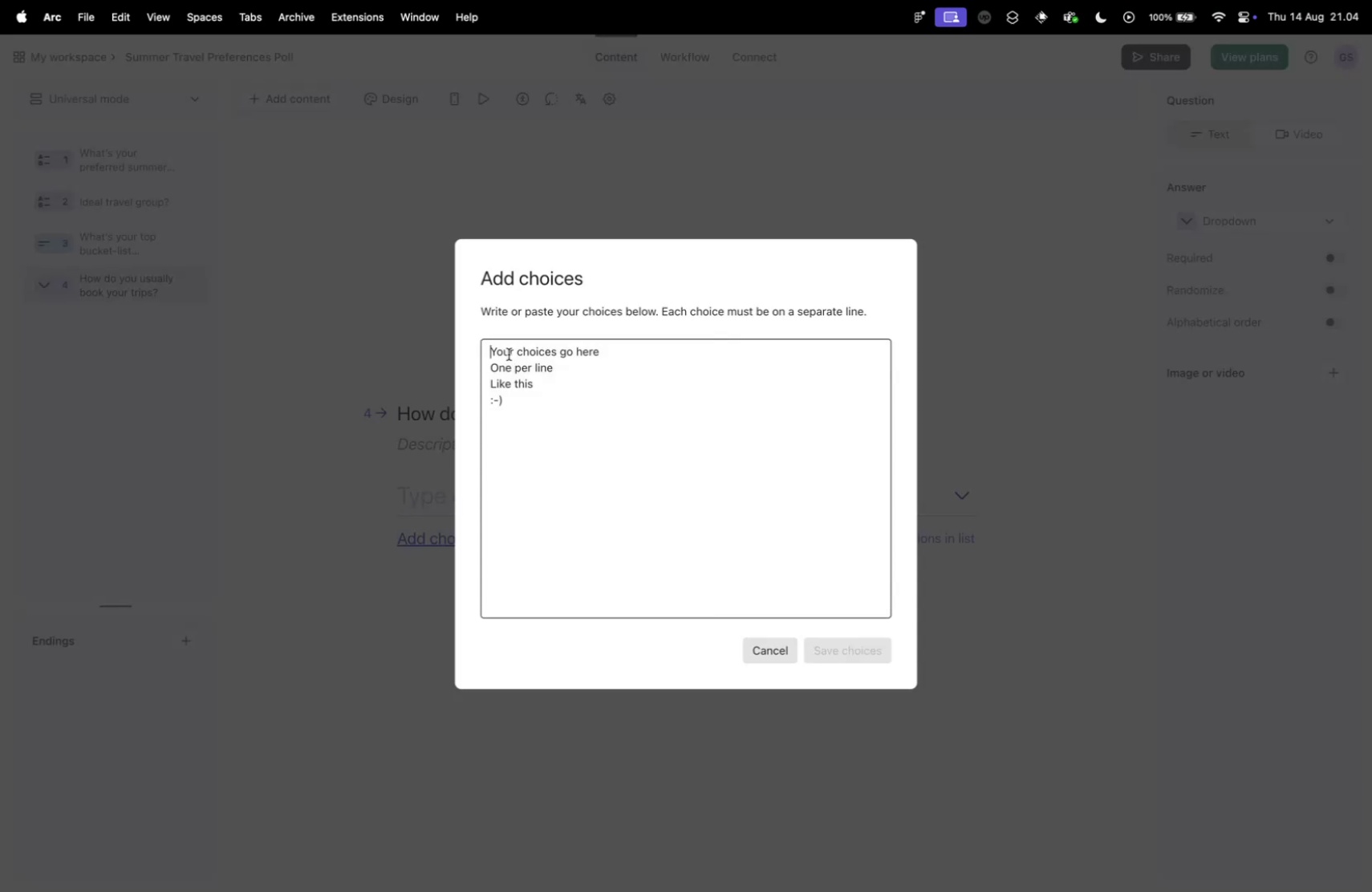 
key(Meta+V)
 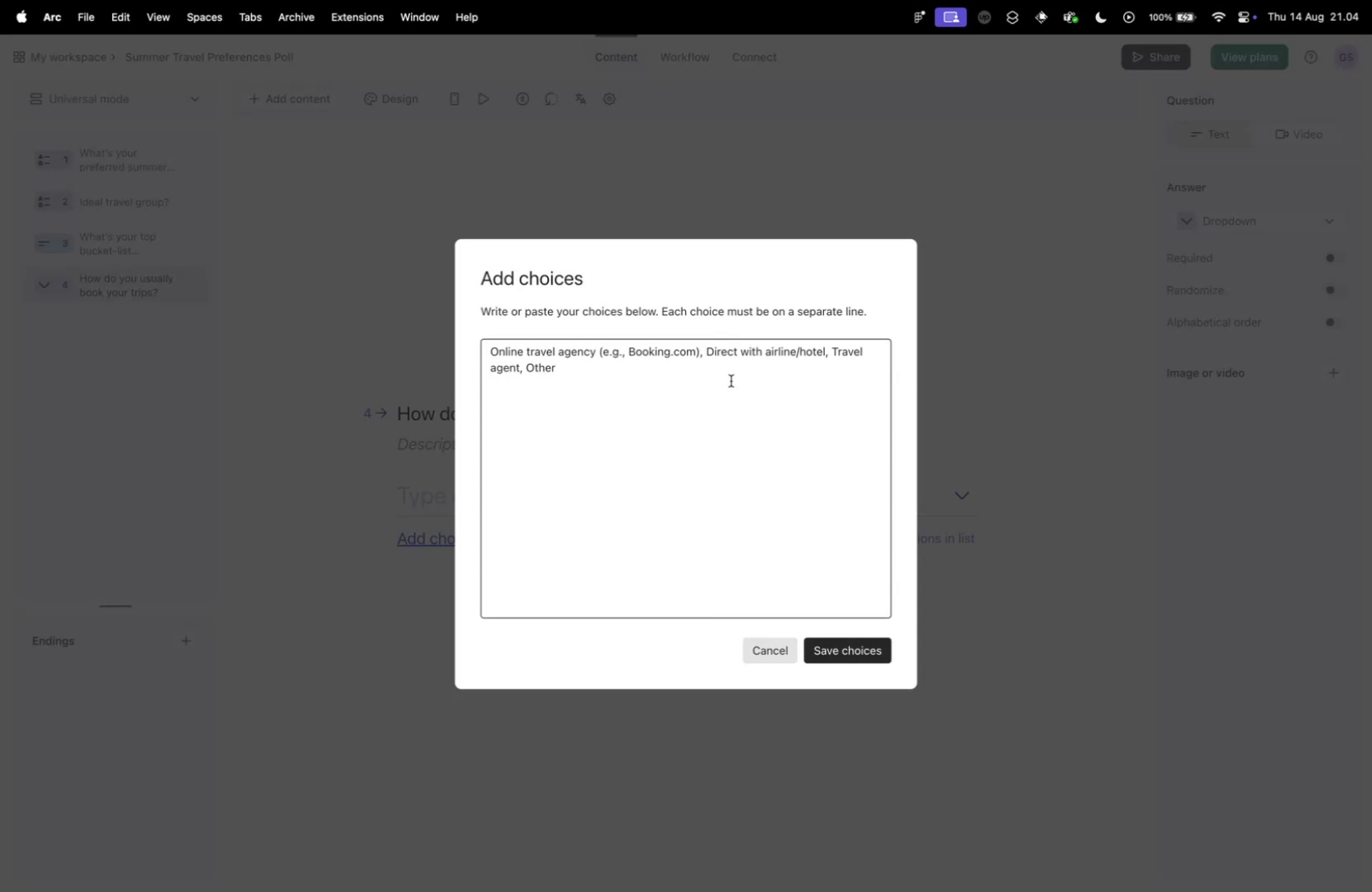 
key(Meta+Z)
 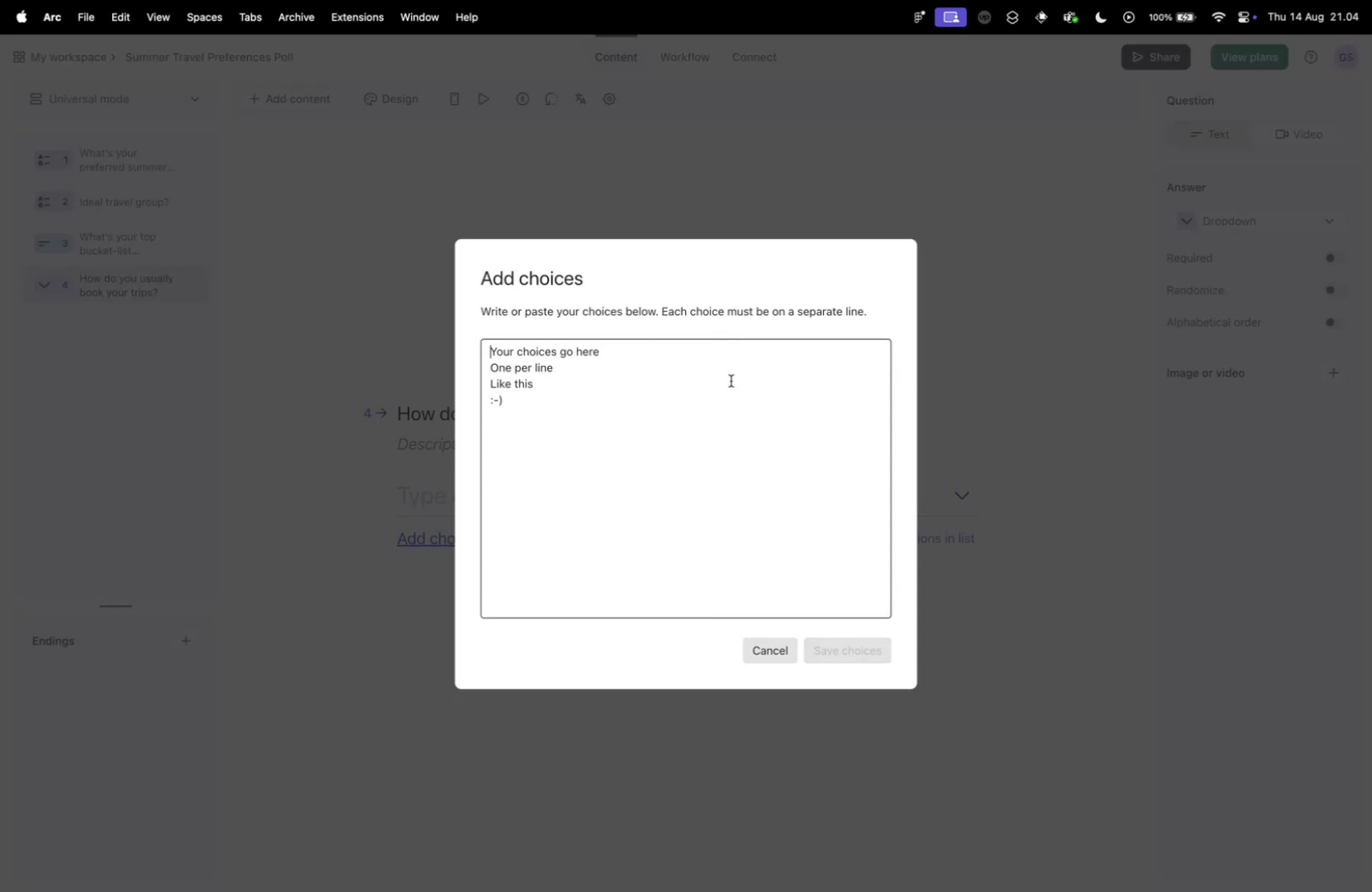 
key(Meta+Shift+Z)
 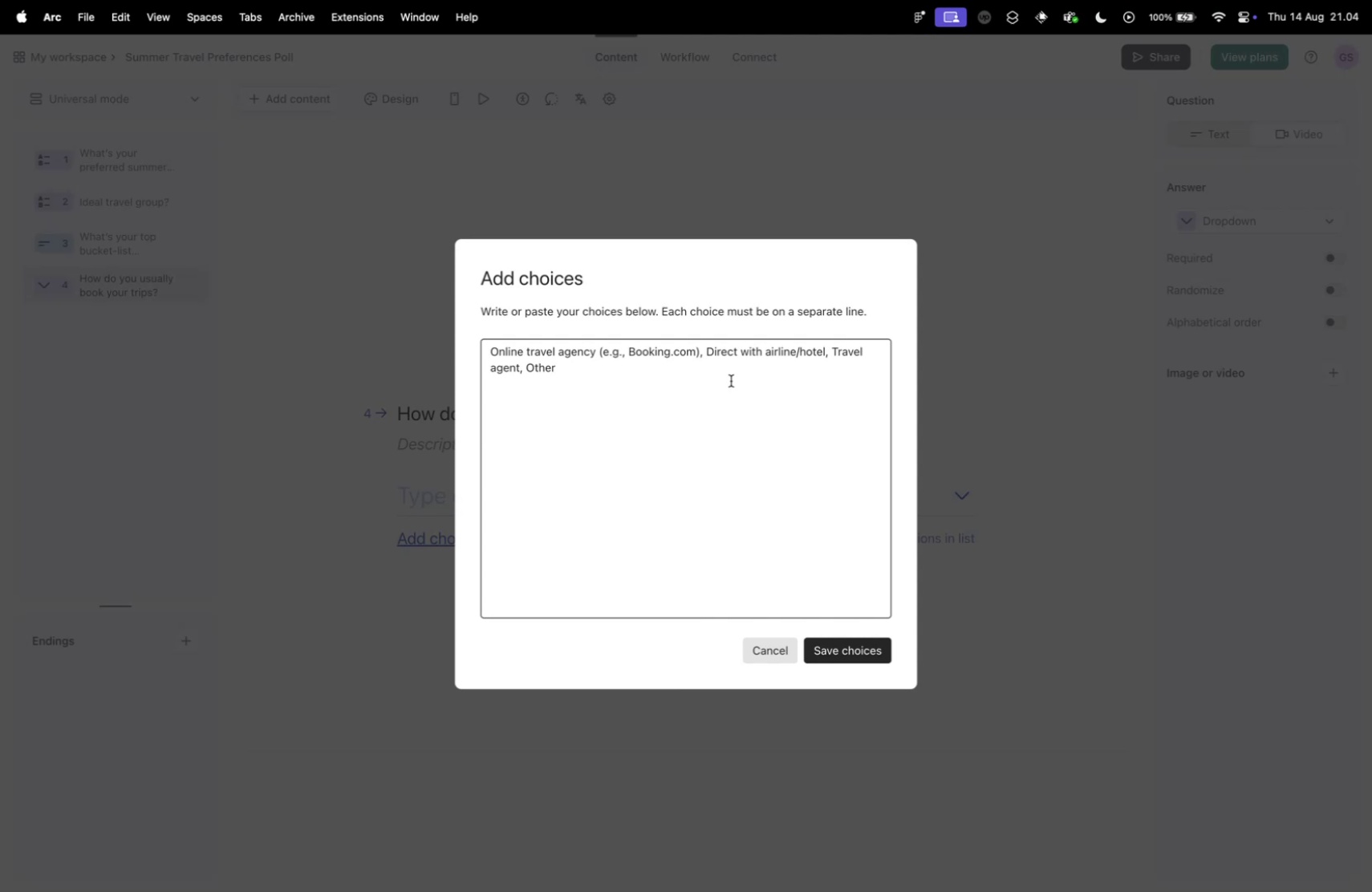 
key(ArrowRight)
 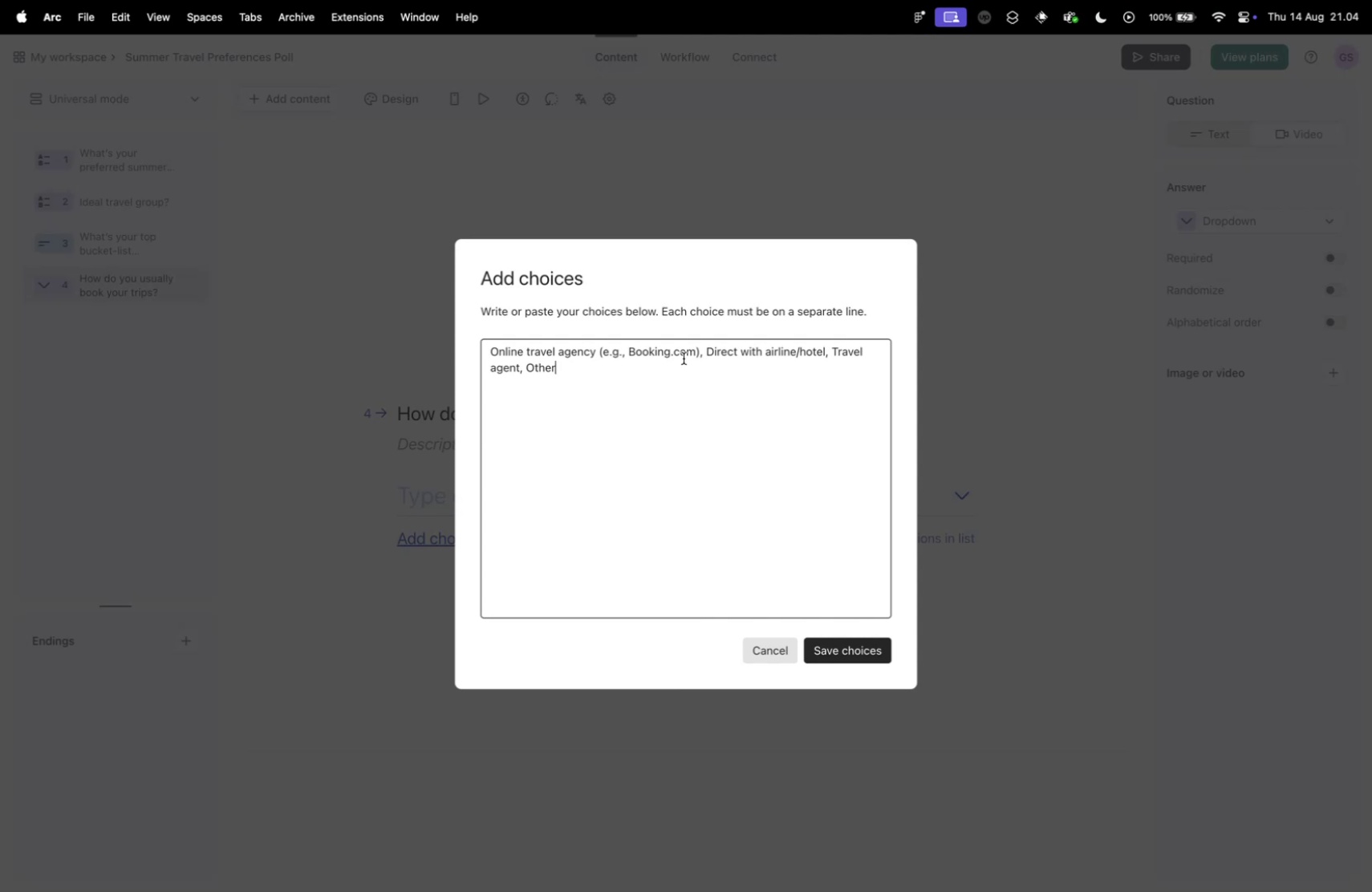 
left_click_drag(start_coordinate=[708, 352], to_coordinate=[700, 352])
 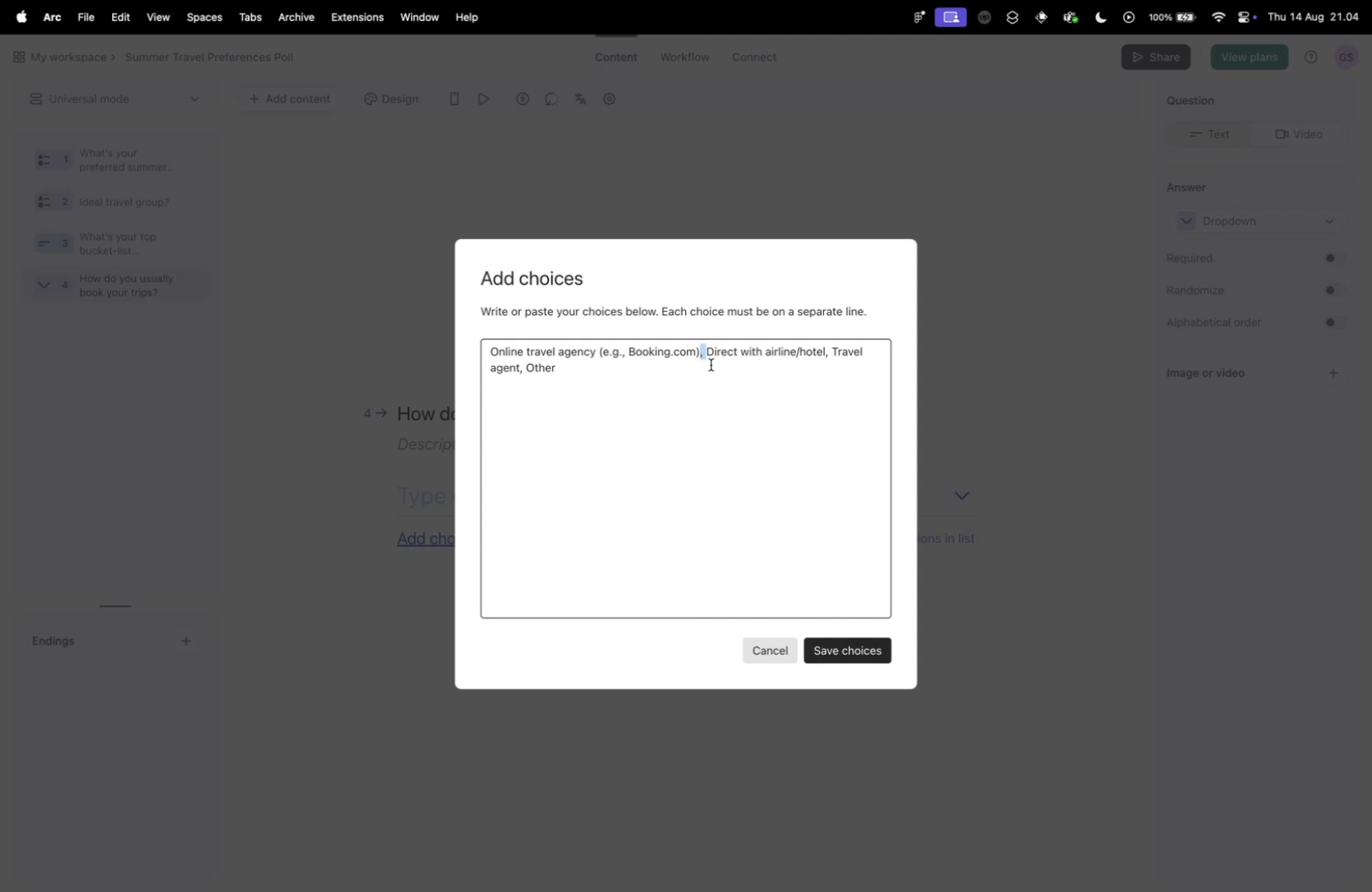 
key(Enter)
 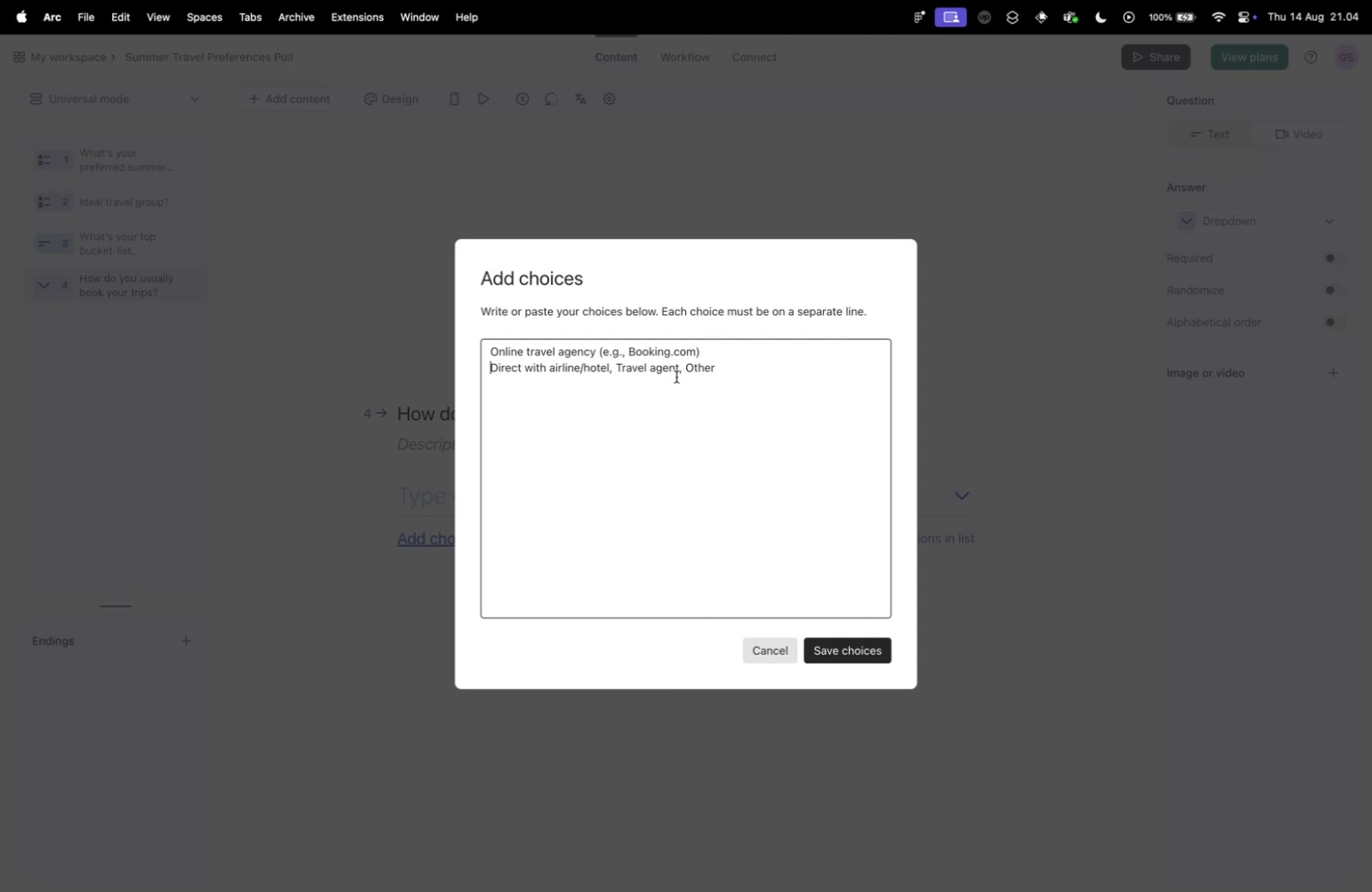 
left_click_drag(start_coordinate=[617, 370], to_coordinate=[611, 371])
 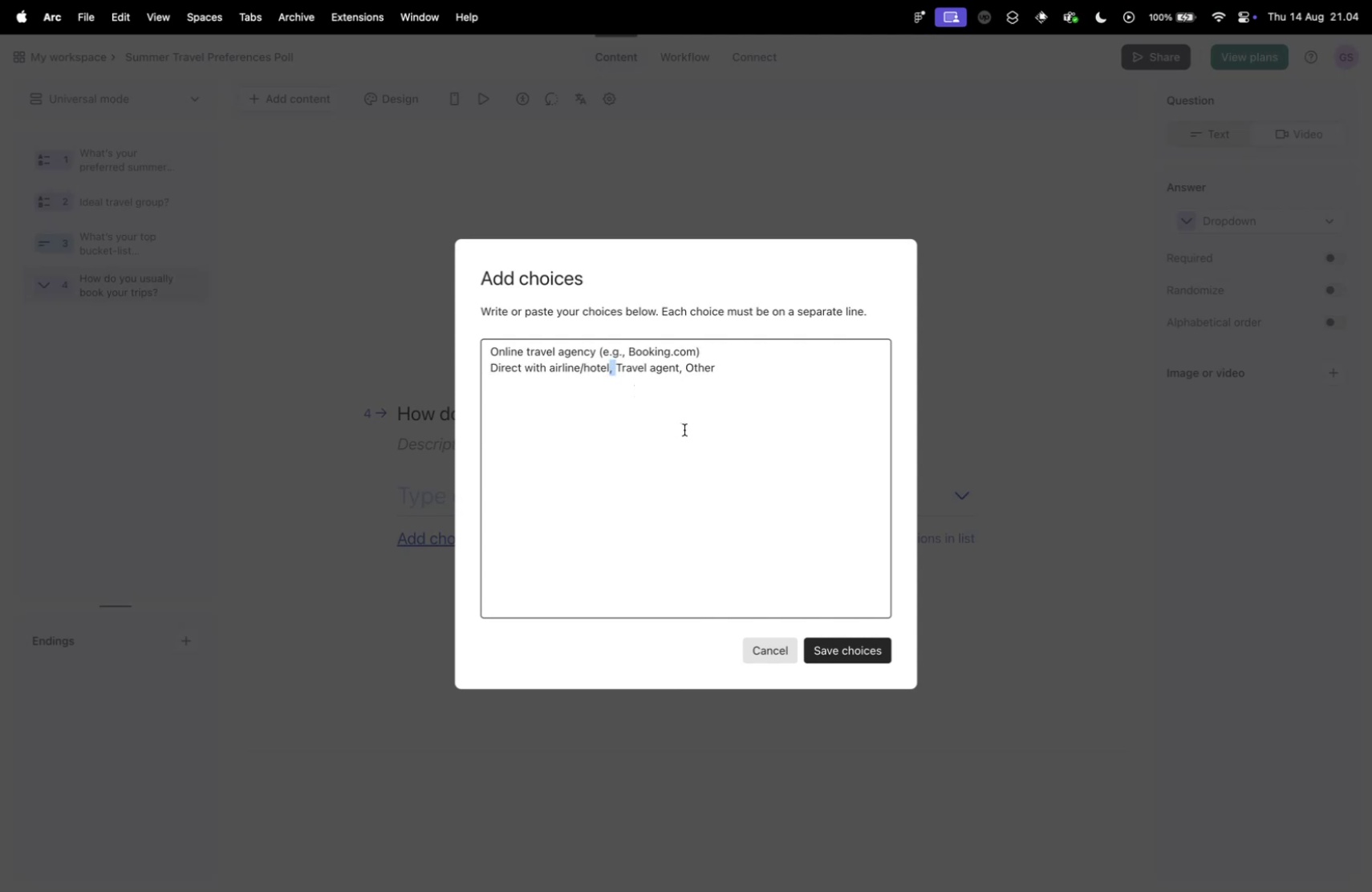 
key(Enter)
 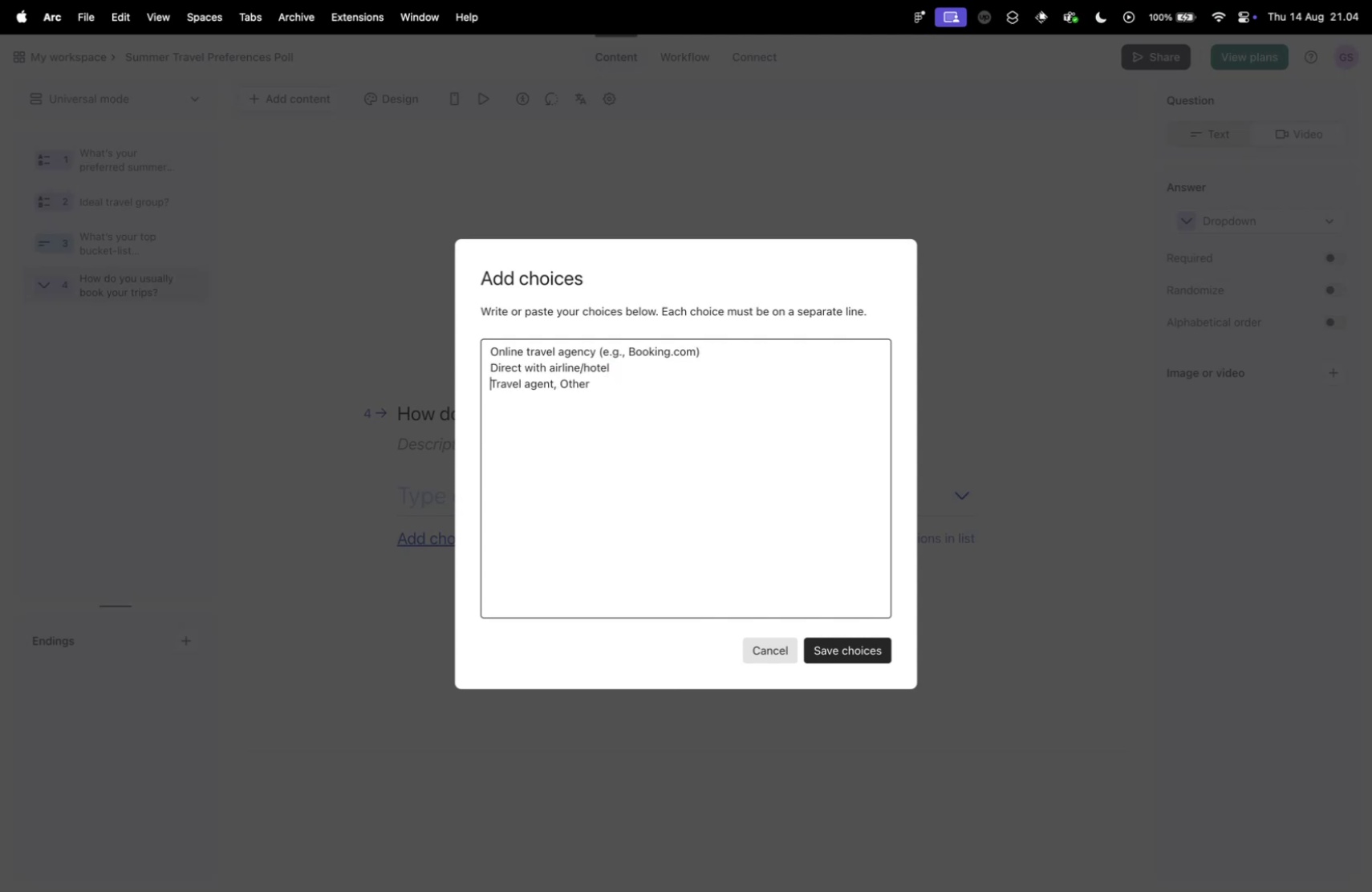 
key(Meta+ArrowRight)
 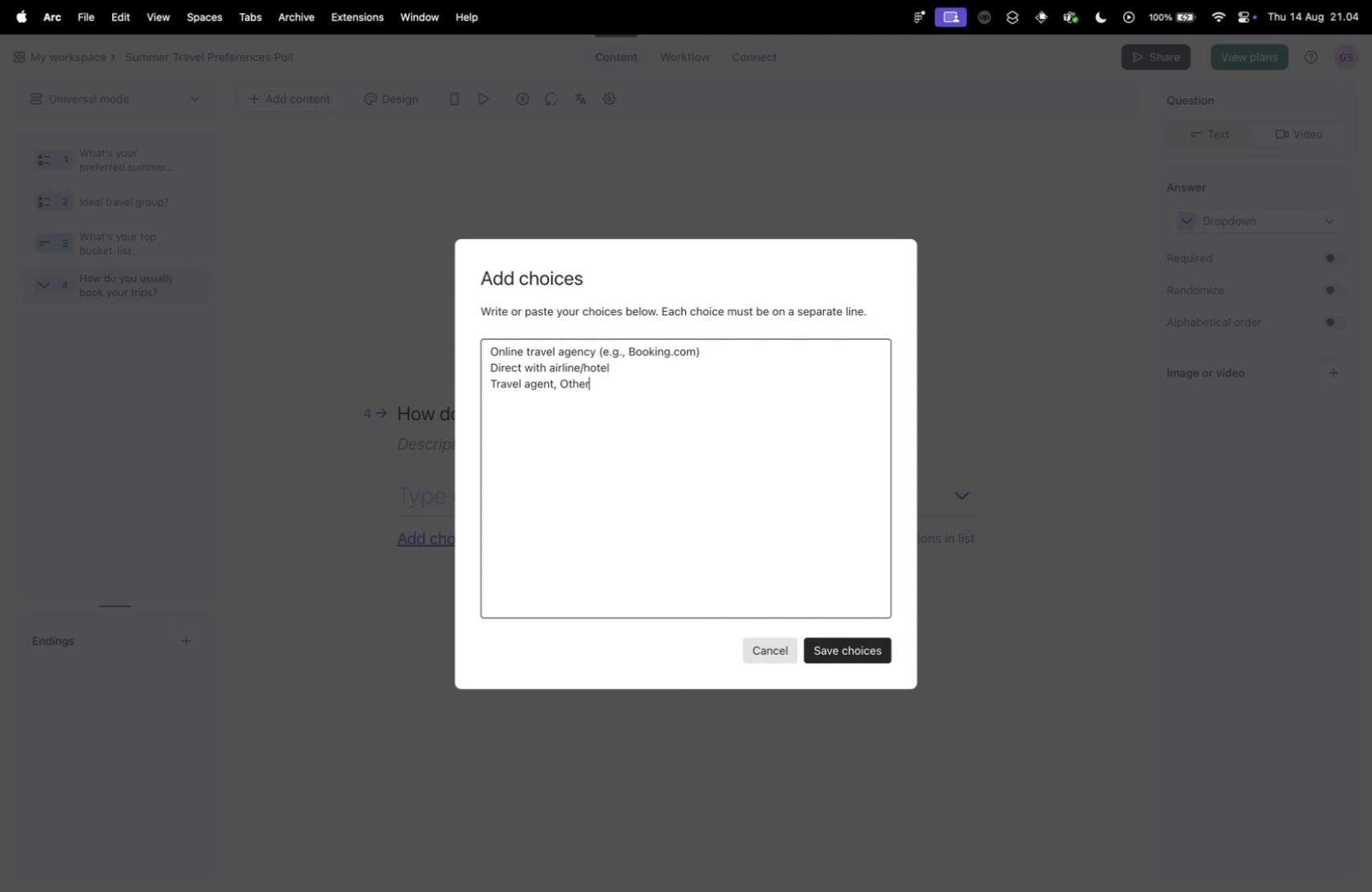 
key(ArrowLeft)
 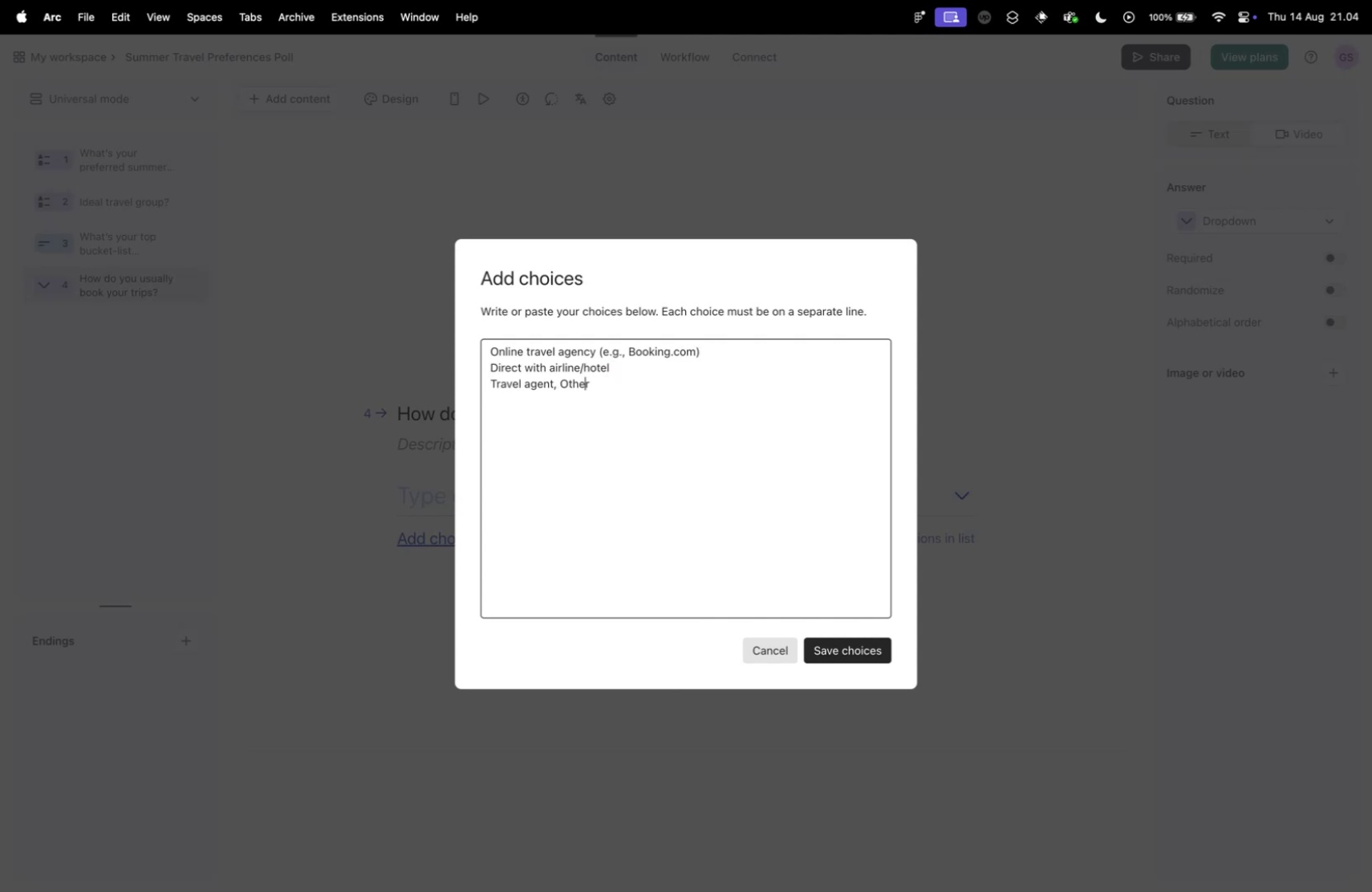 
key(Alt+ArrowLeft)
 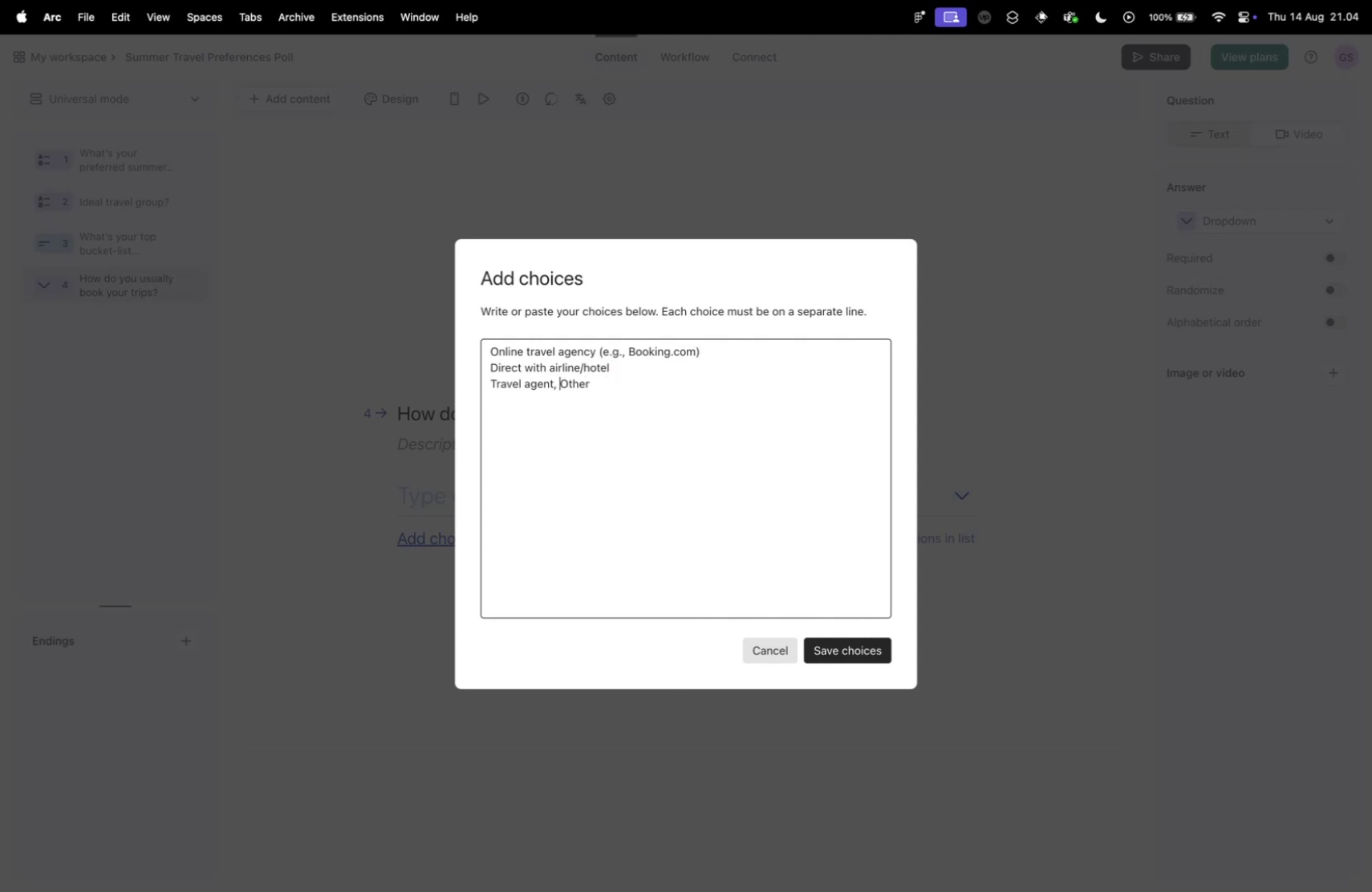 
key(Backspace)
 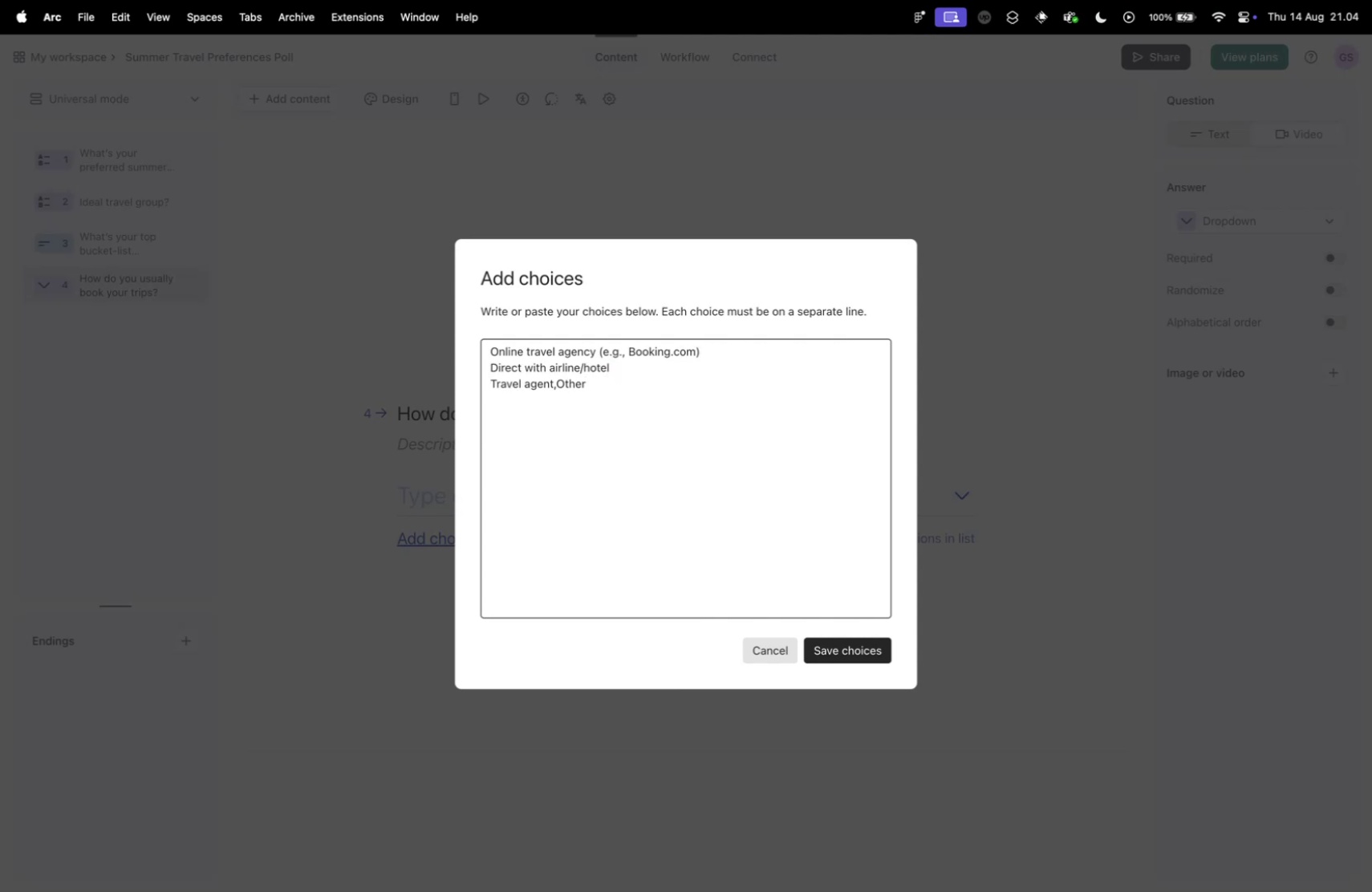 
key(Backspace)
 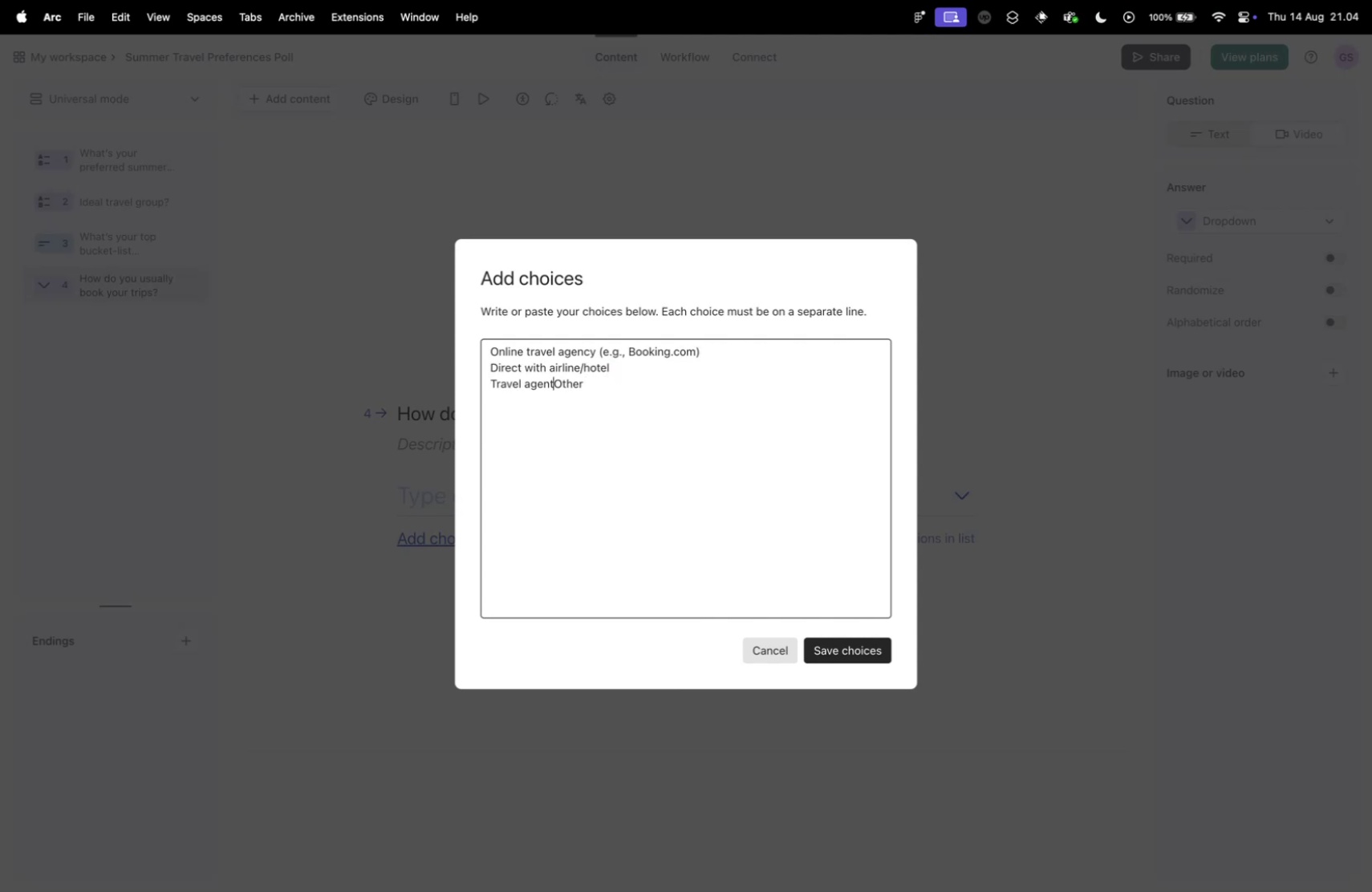 
key(Enter)
 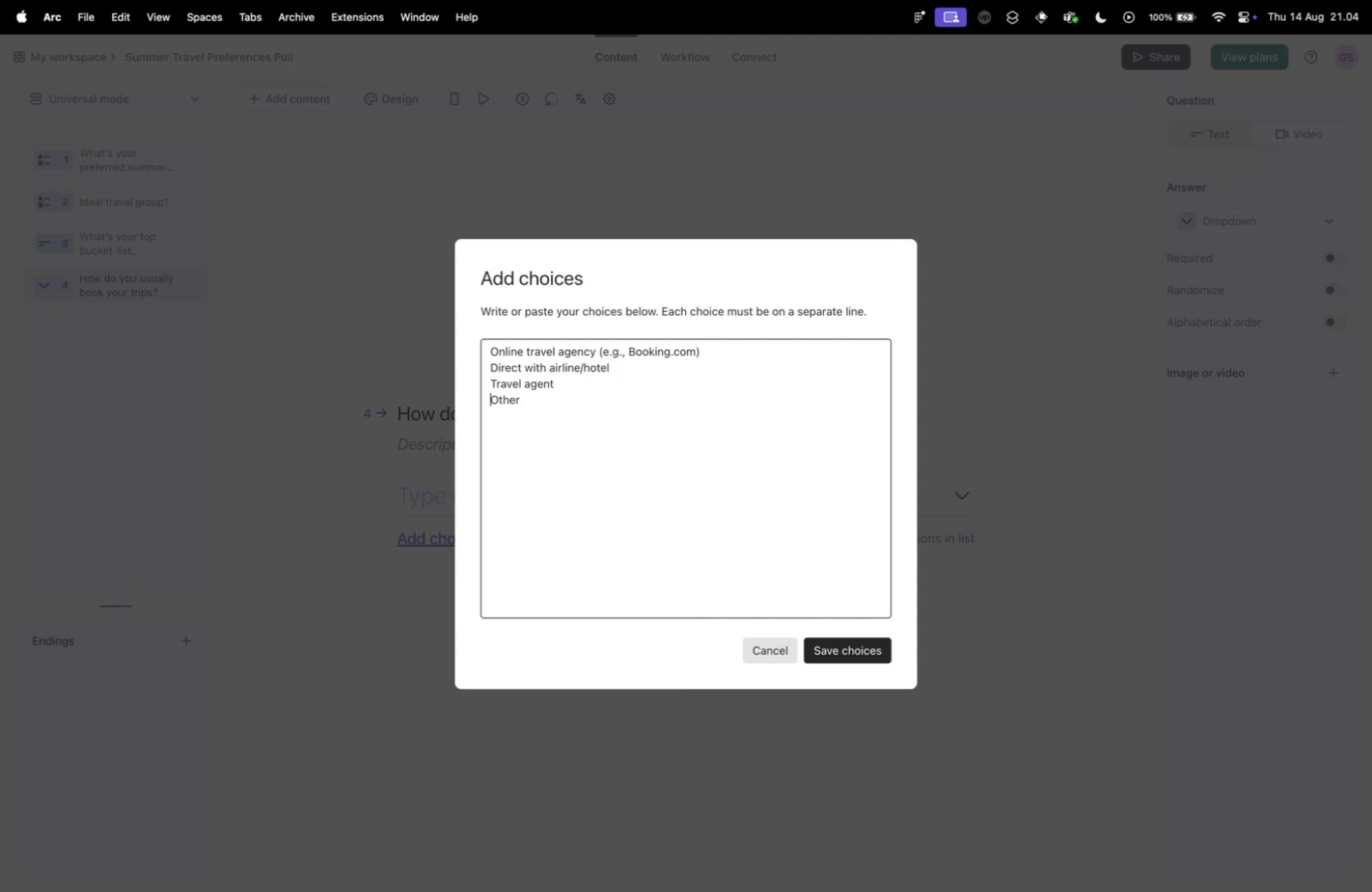 
key(Control+ControlLeft)
 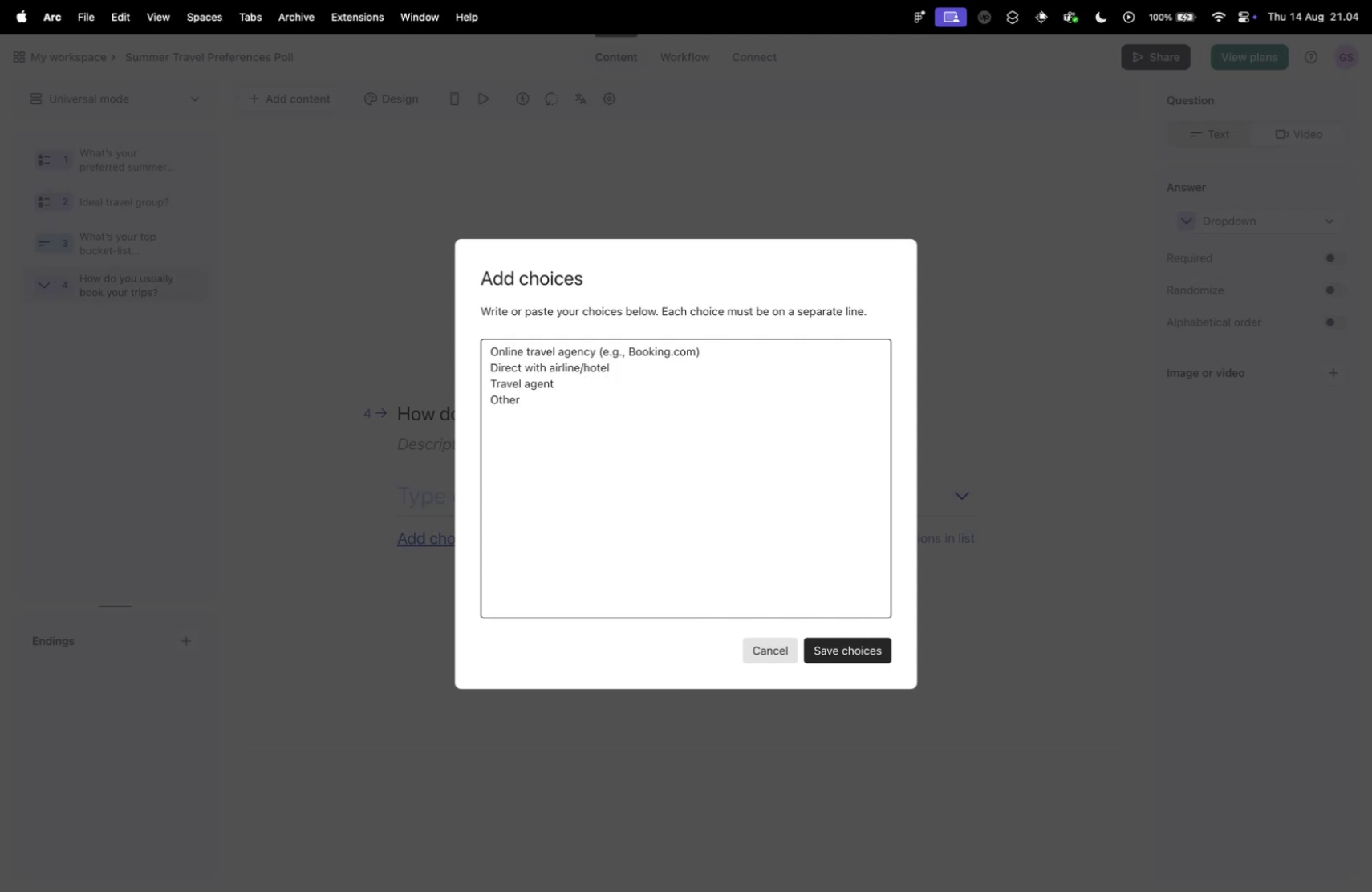 
key(Control+Tab)
 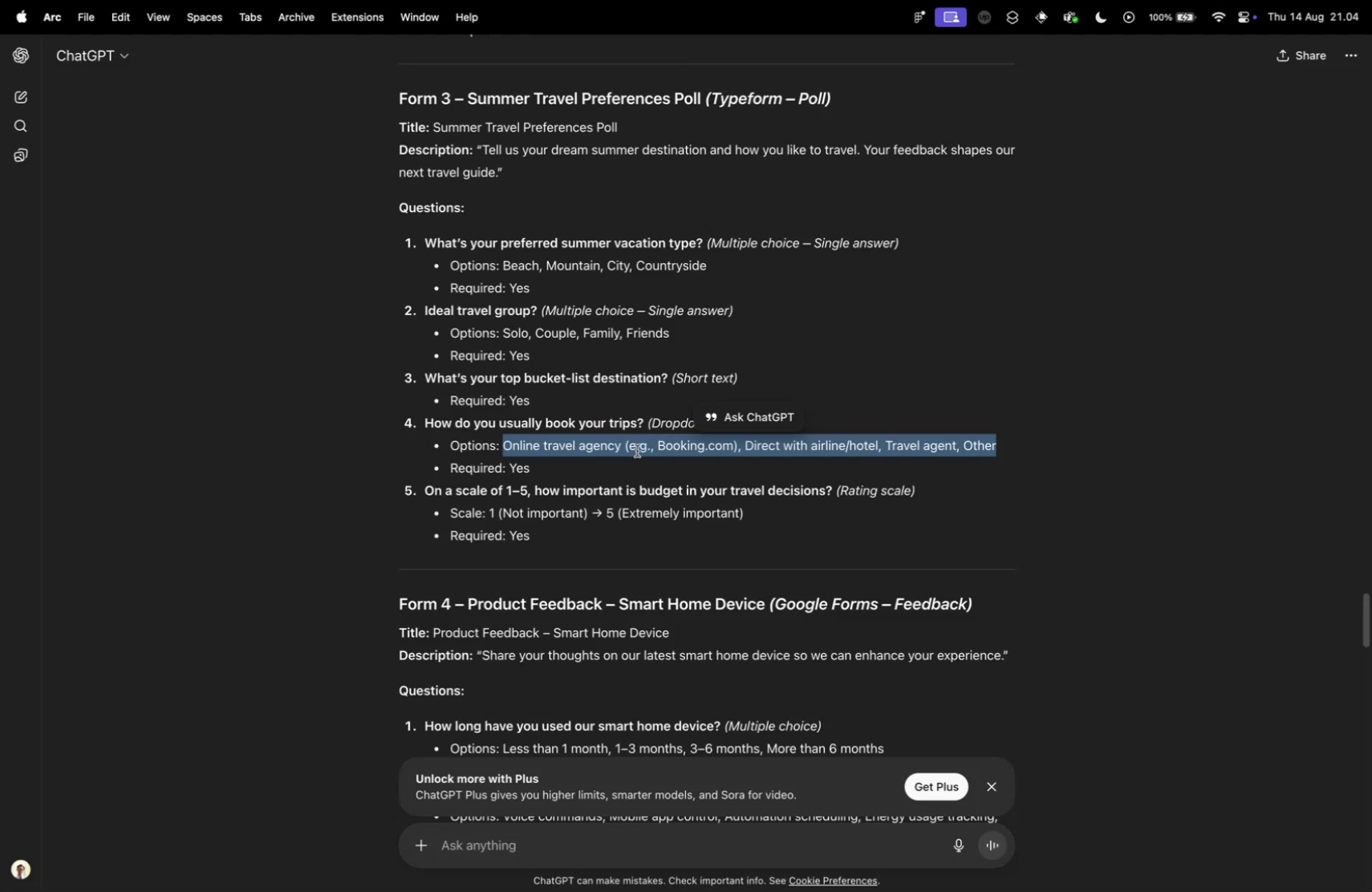 
left_click([635, 451])
 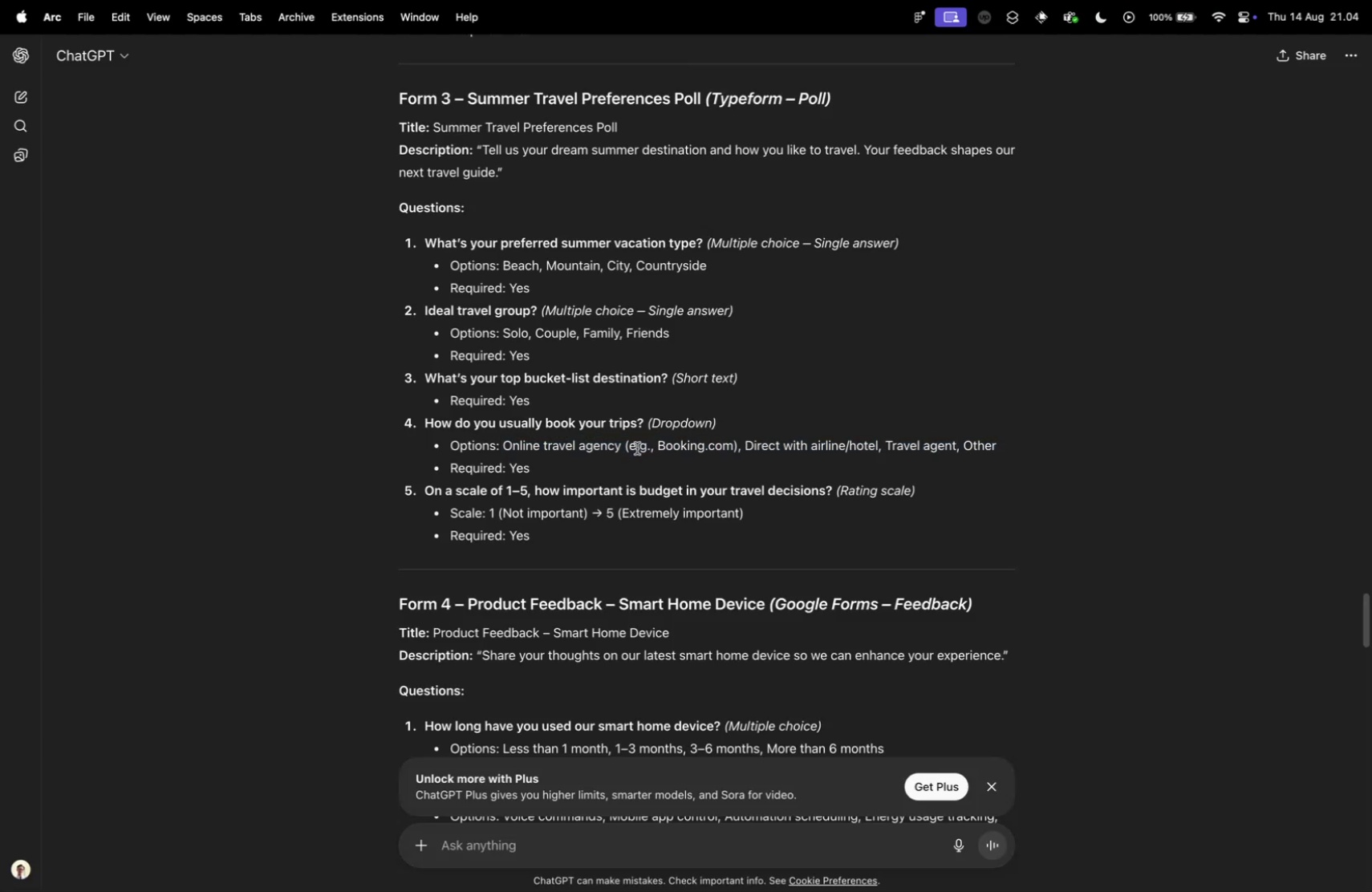 
key(Control+ControlLeft)
 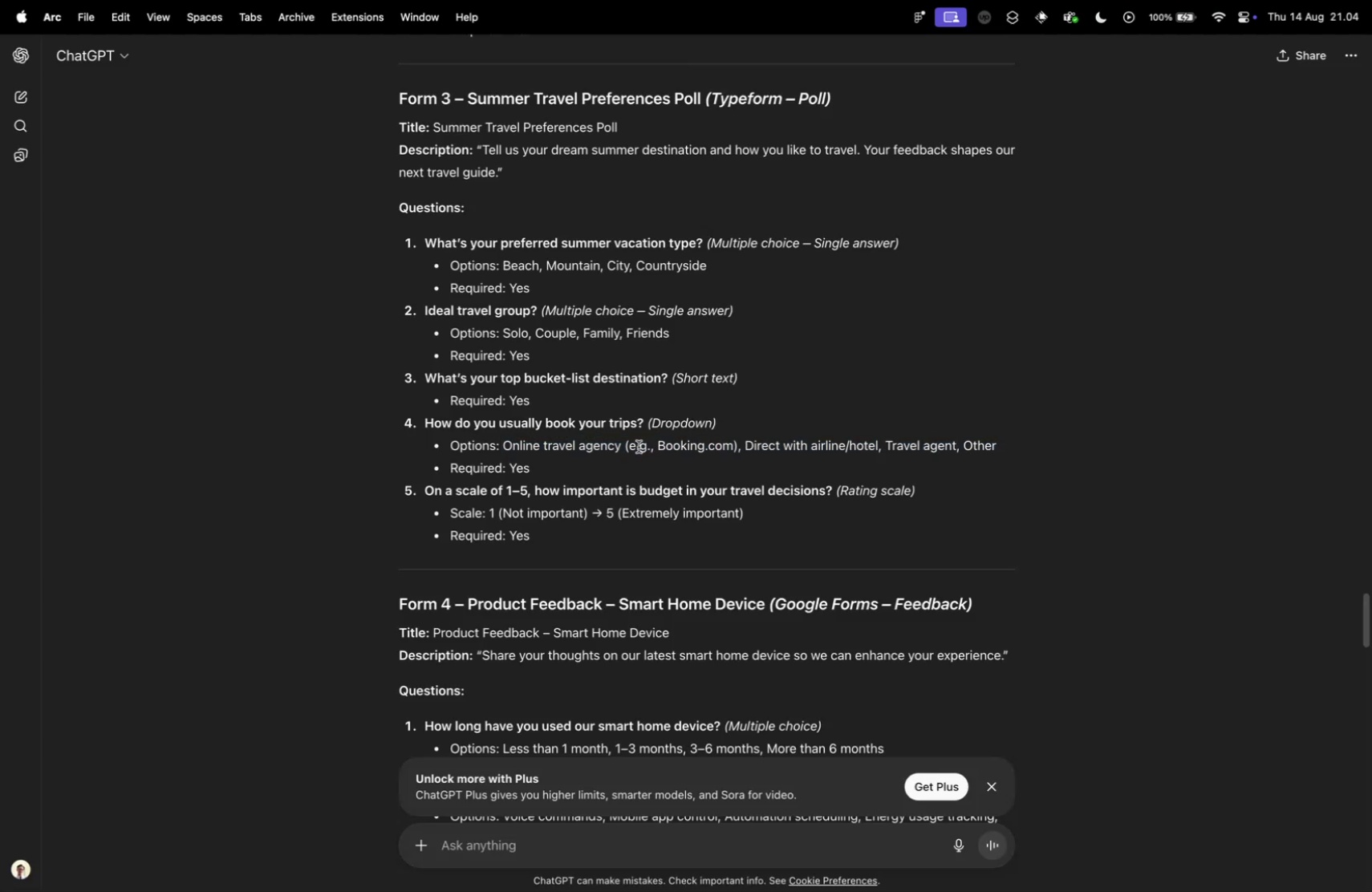 
key(Control+Tab)
 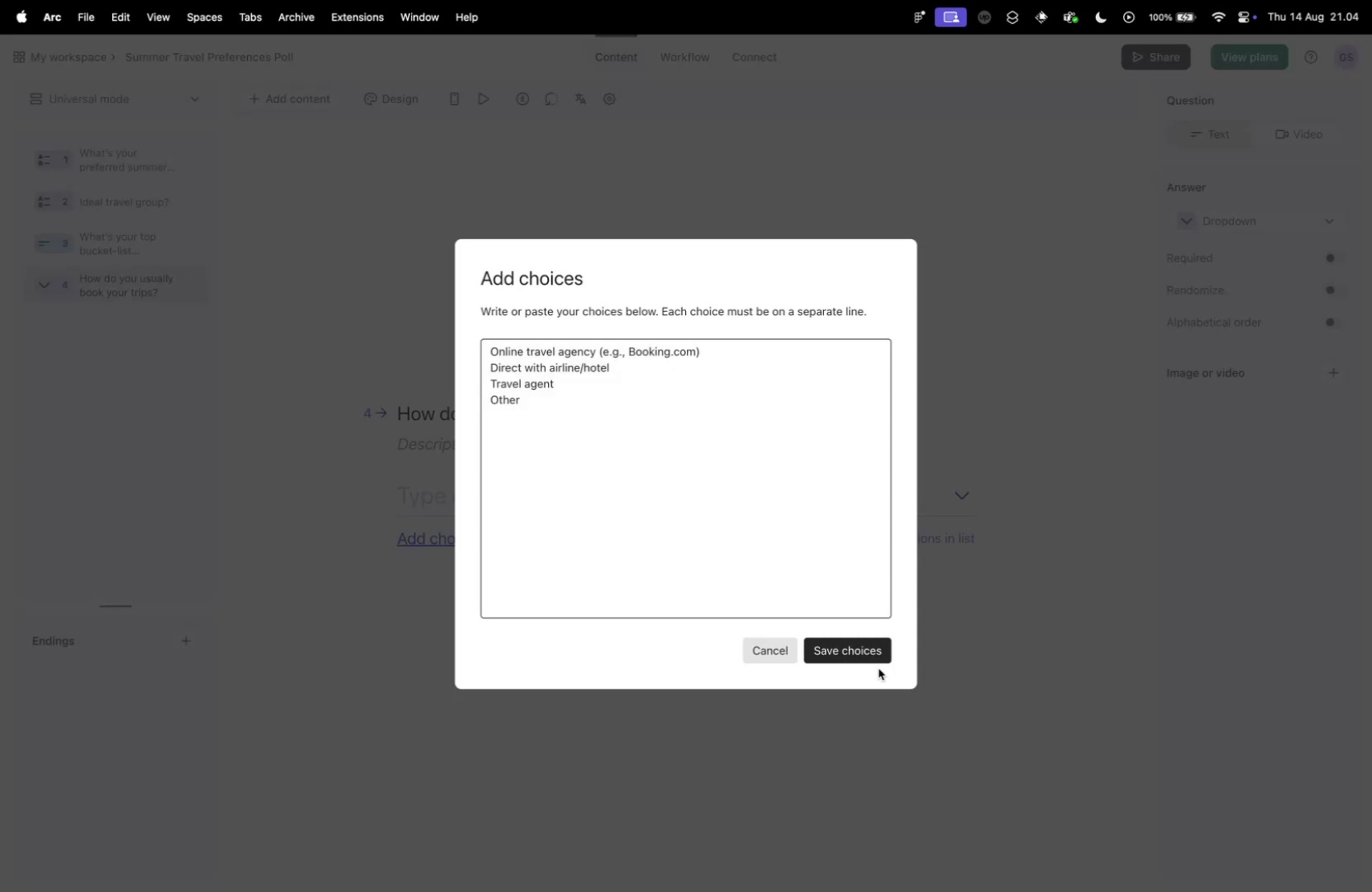 
left_click([859, 639])
 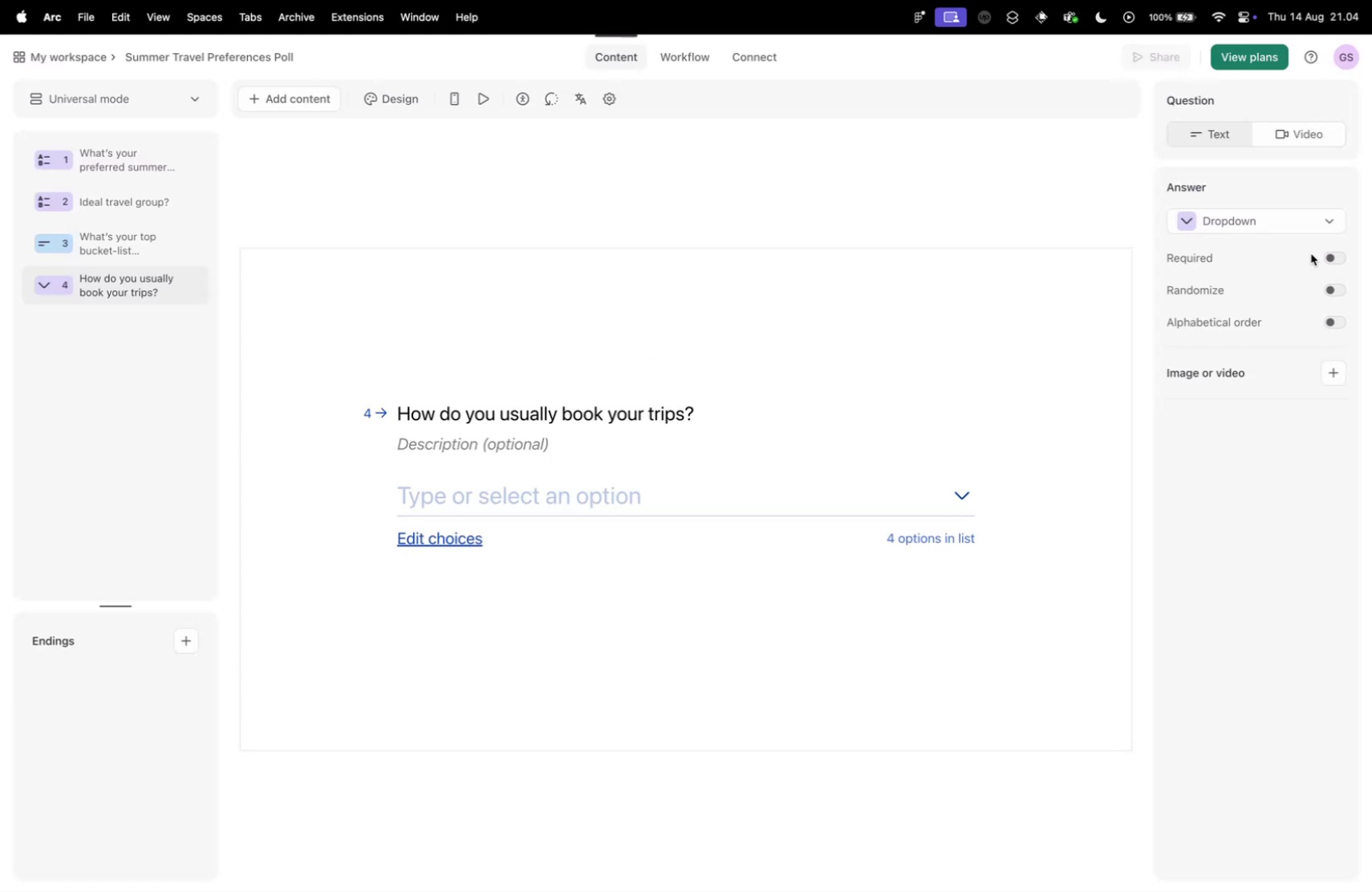 
left_click([1329, 256])
 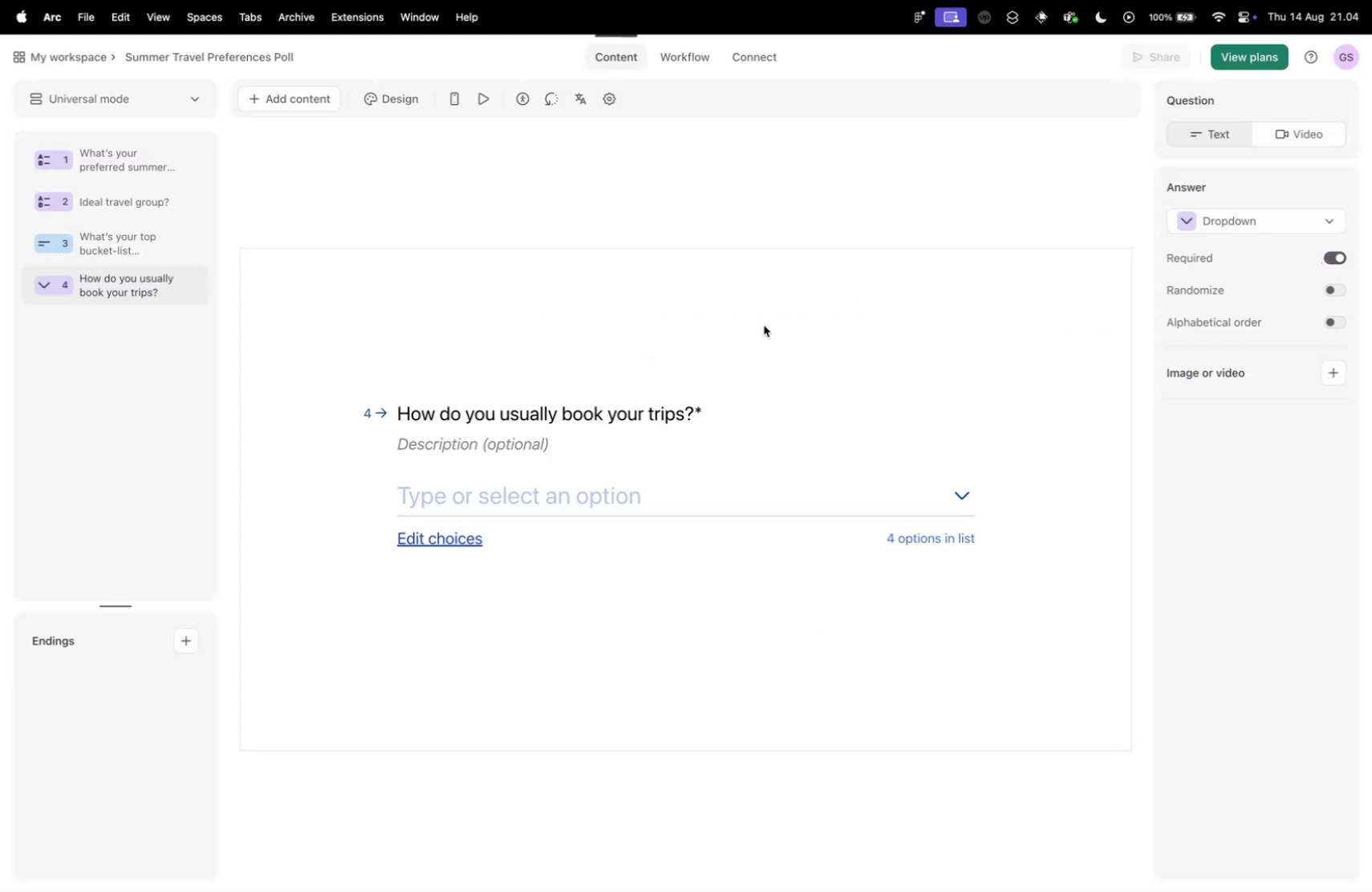 
key(Control+ControlLeft)
 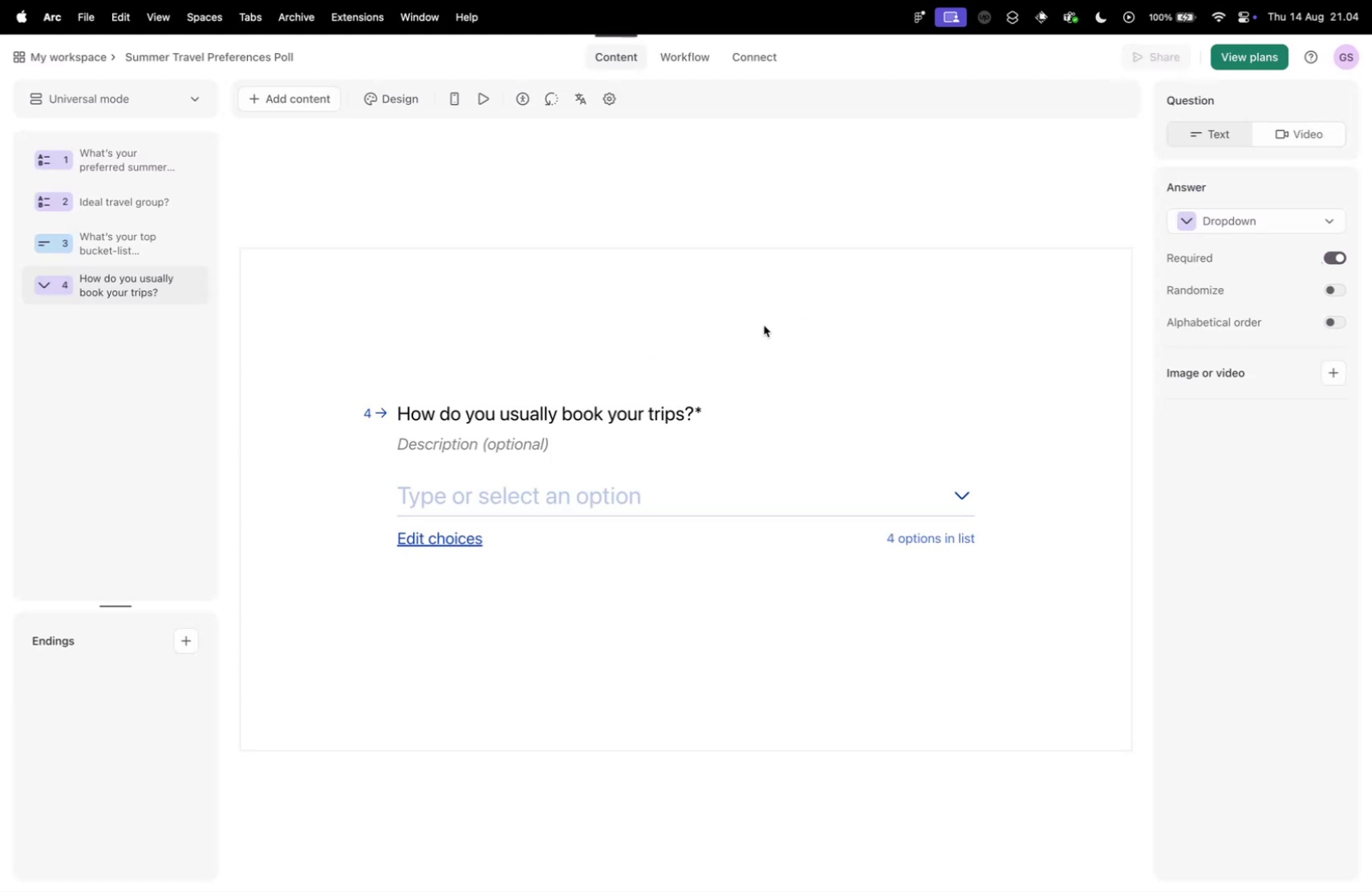 
key(Control+Tab)
 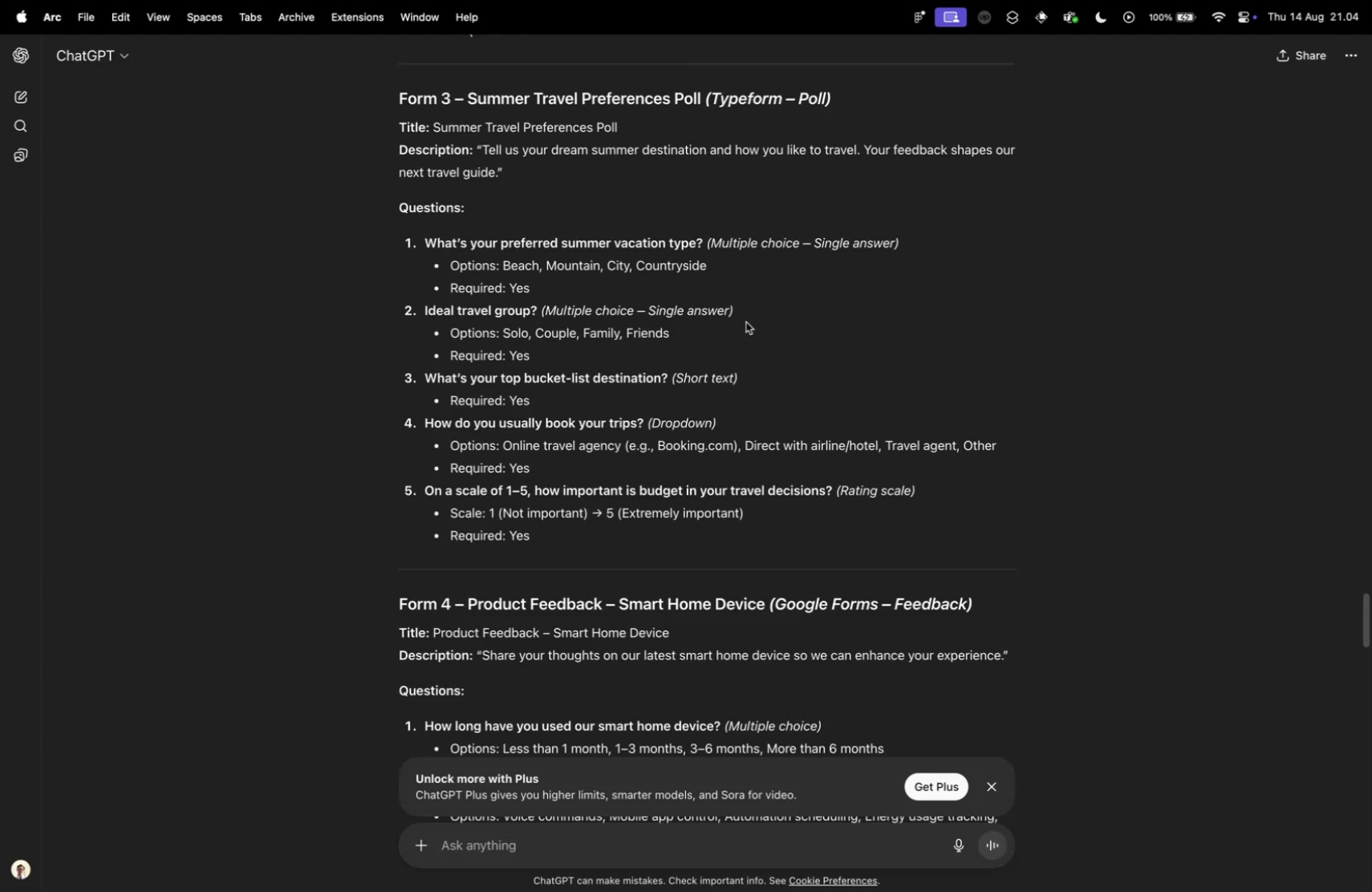 
key(Control+ControlLeft)
 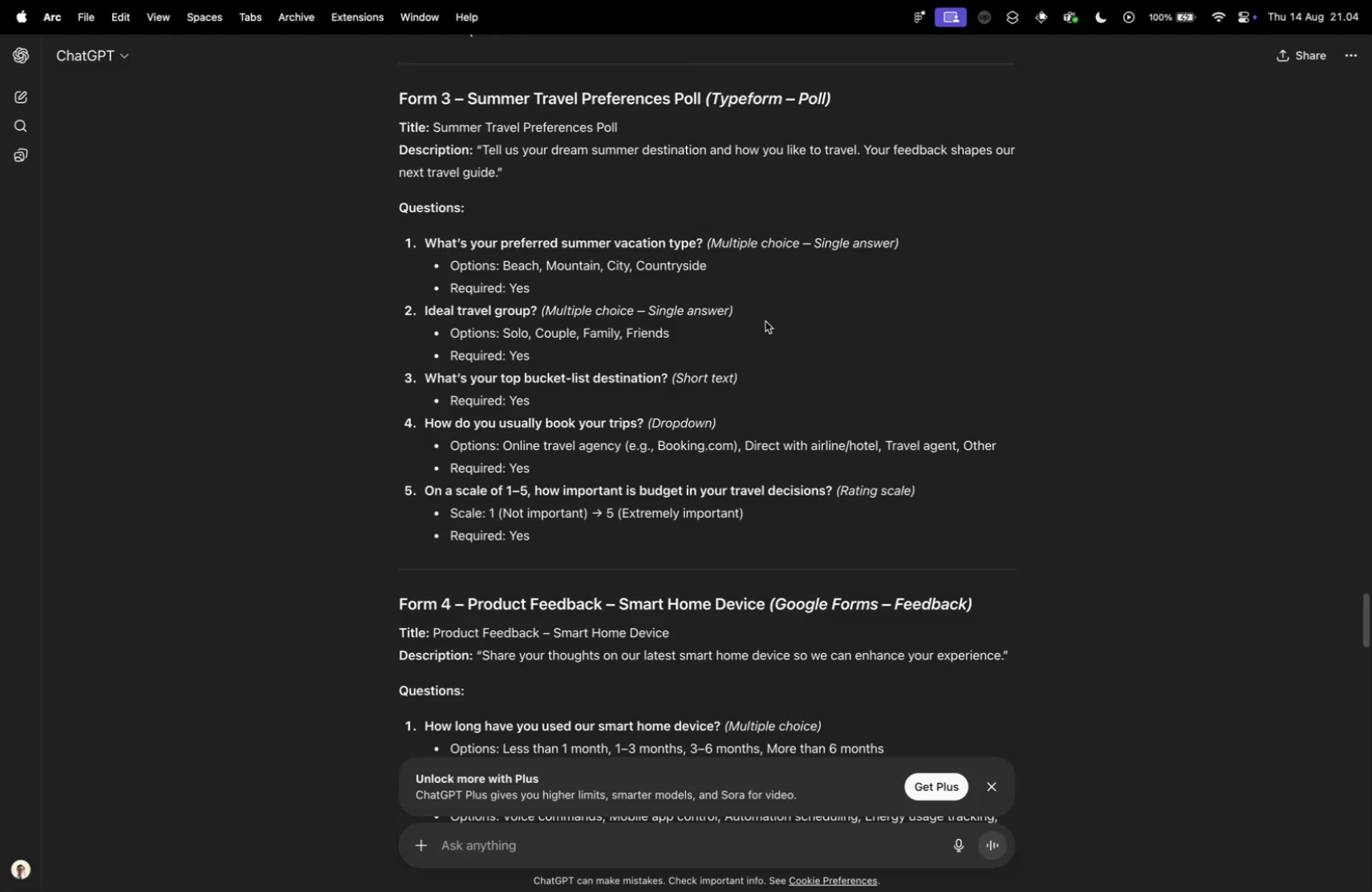 
key(Control+Tab)
 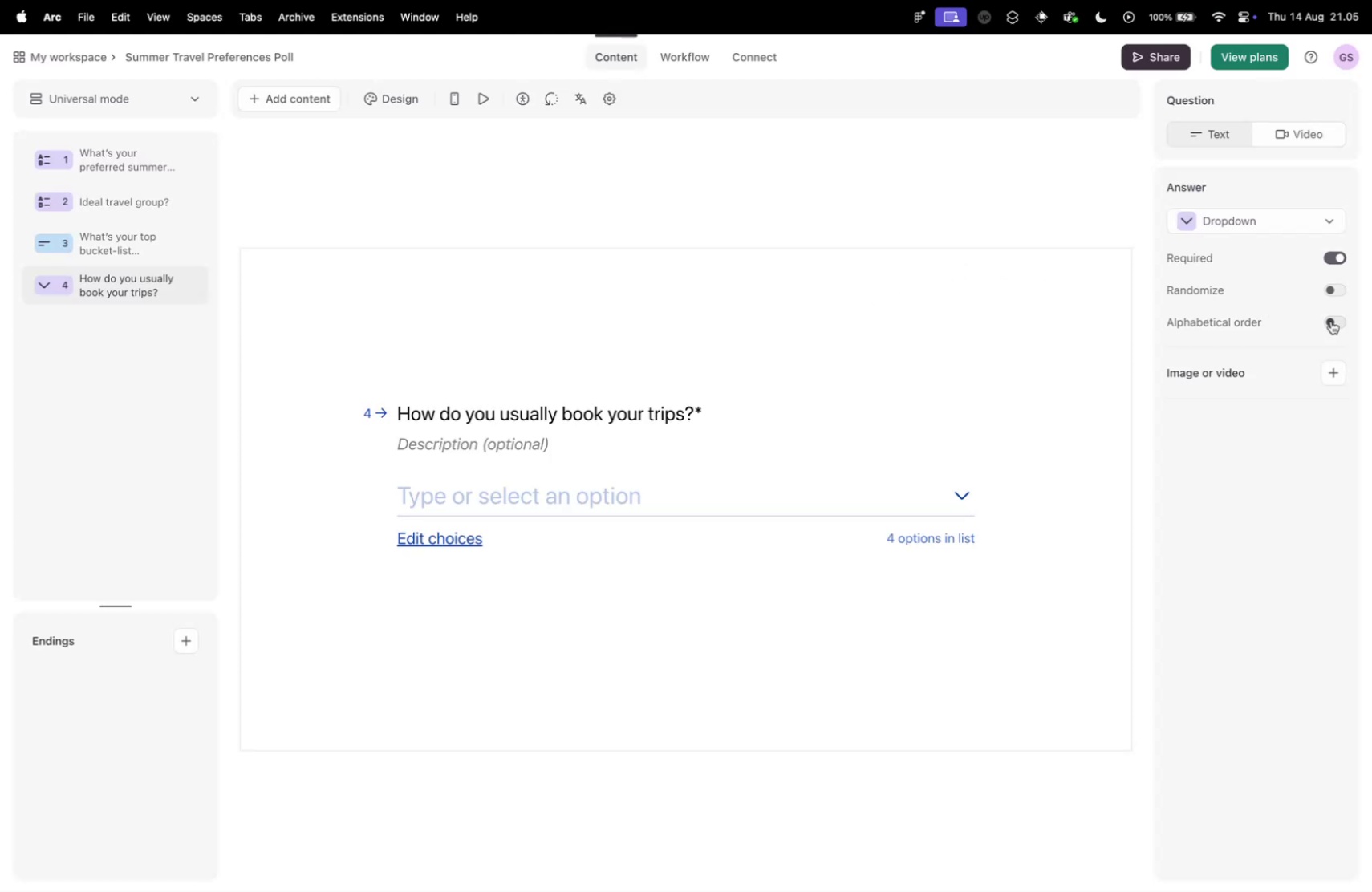 
key(Control+ControlLeft)
 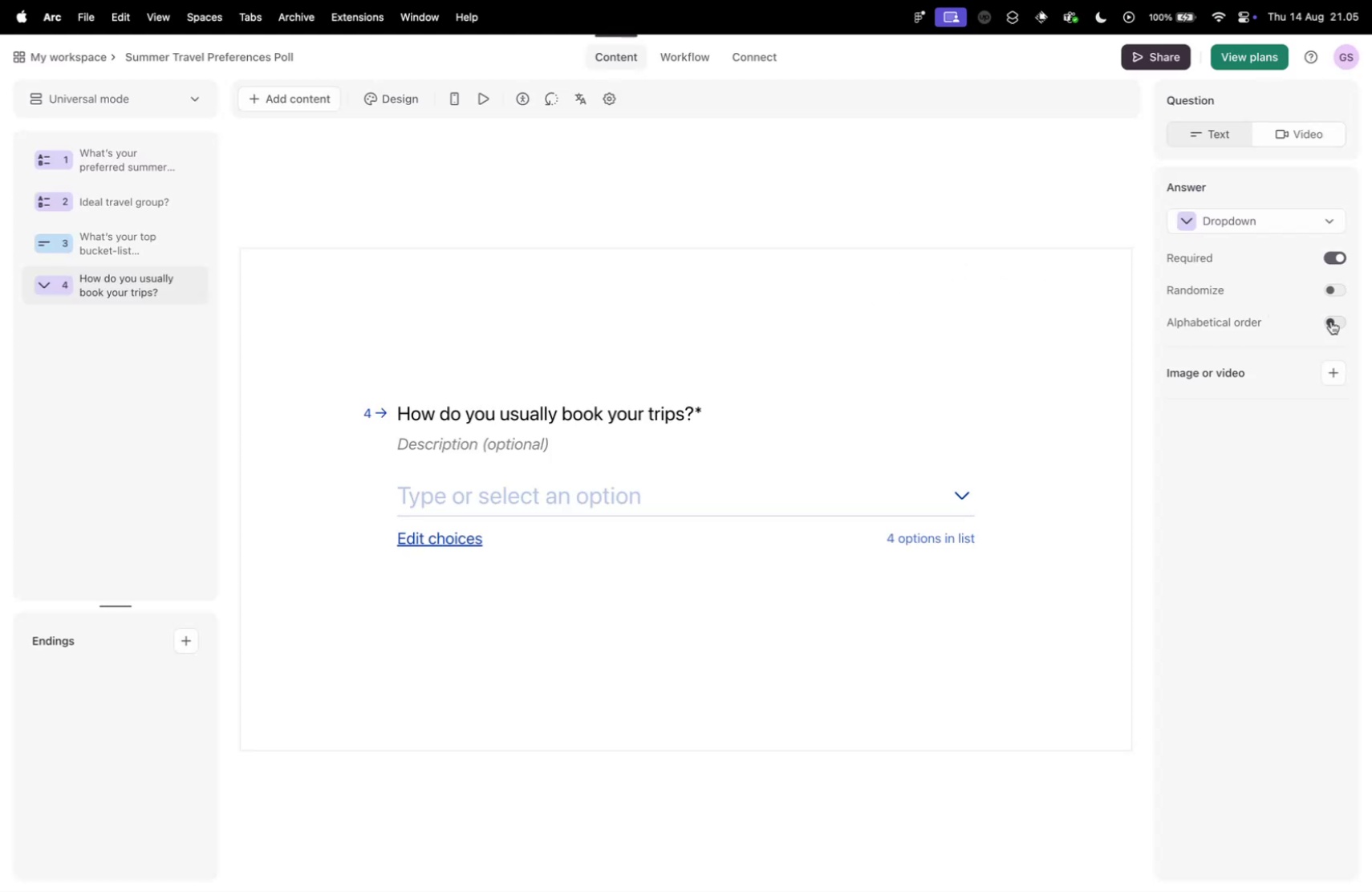 
key(Control+Tab)
 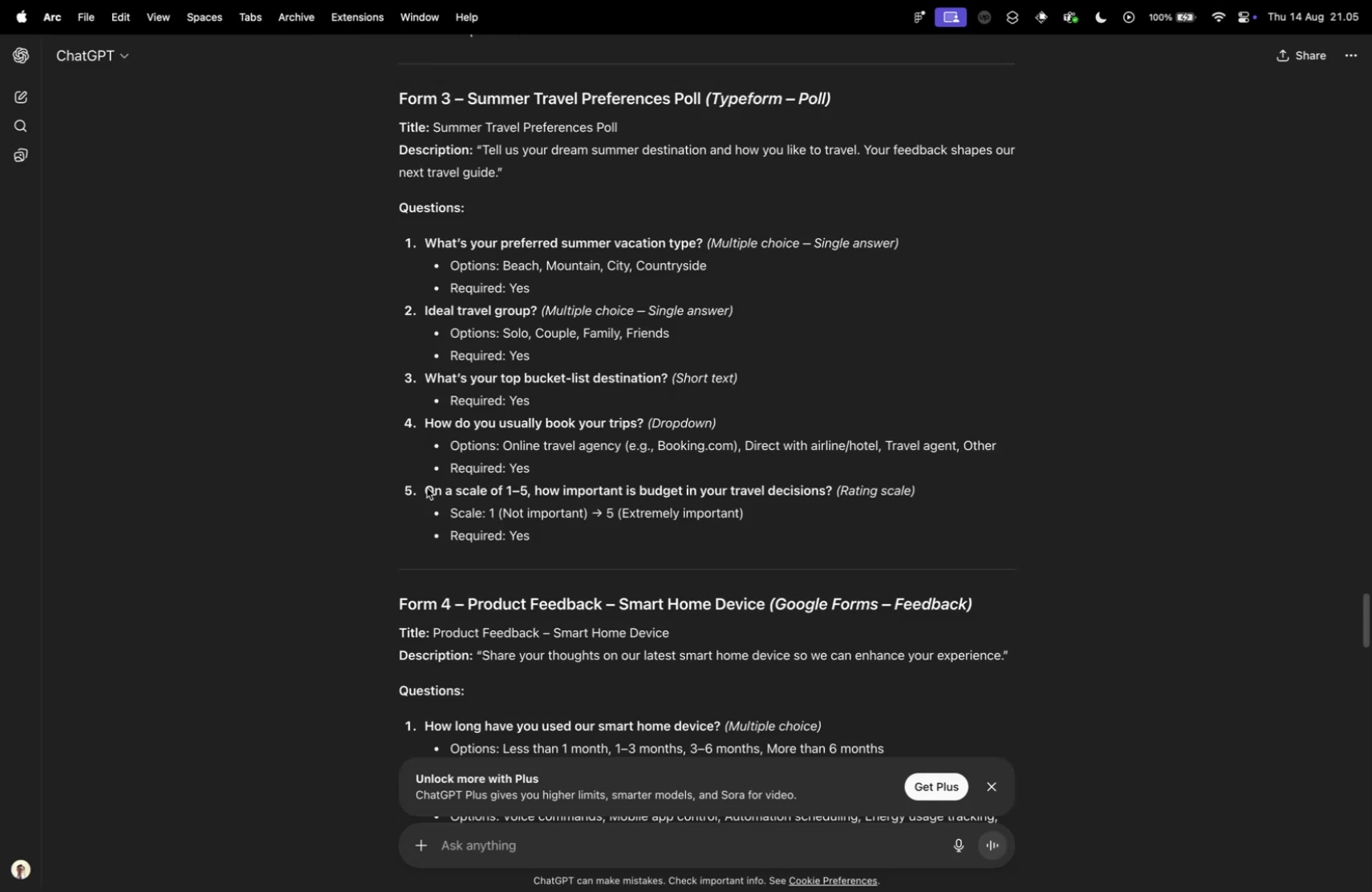 
left_click_drag(start_coordinate=[427, 487], to_coordinate=[830, 489])
 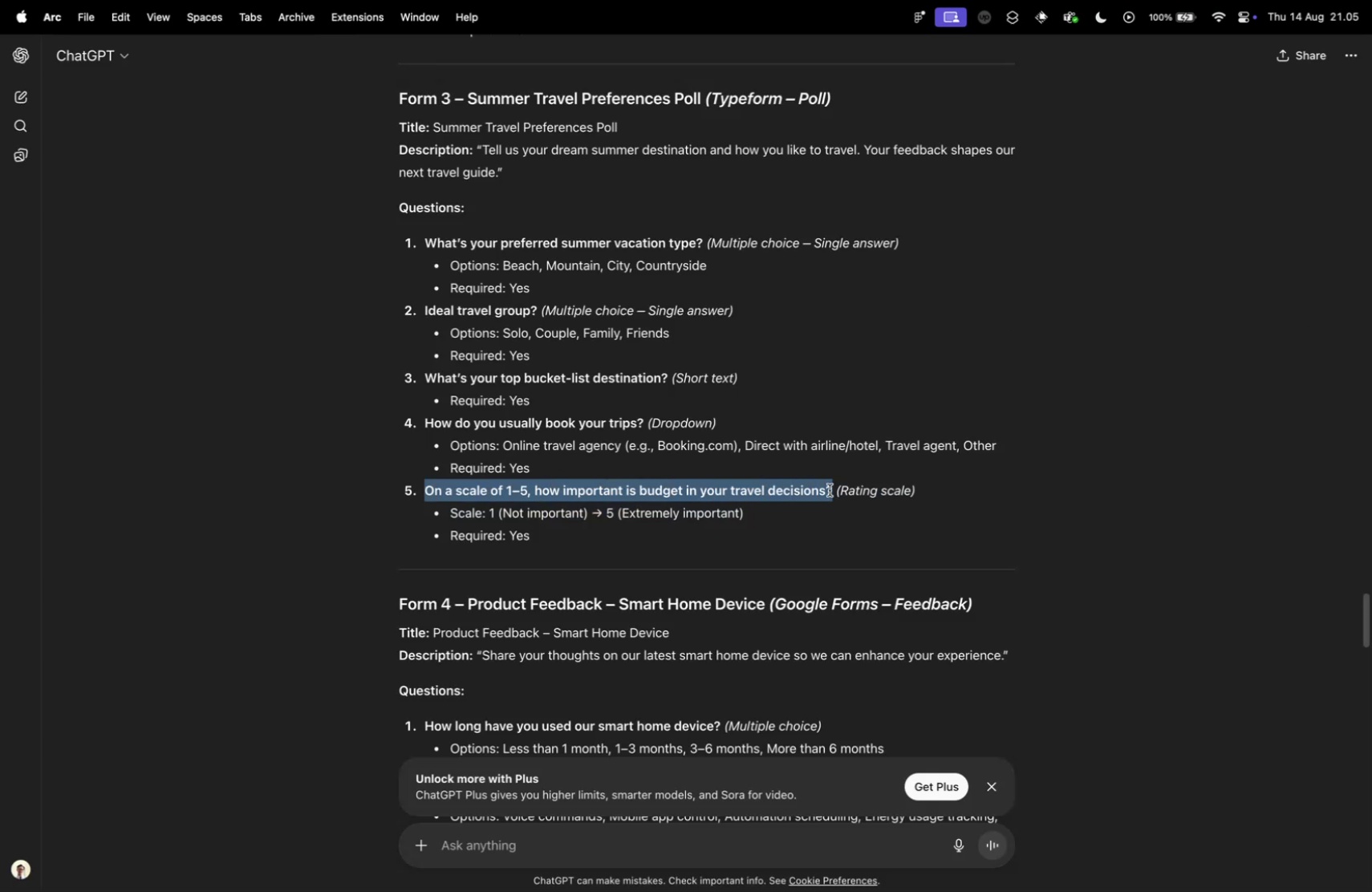 
key(Meta+CommandLeft)
 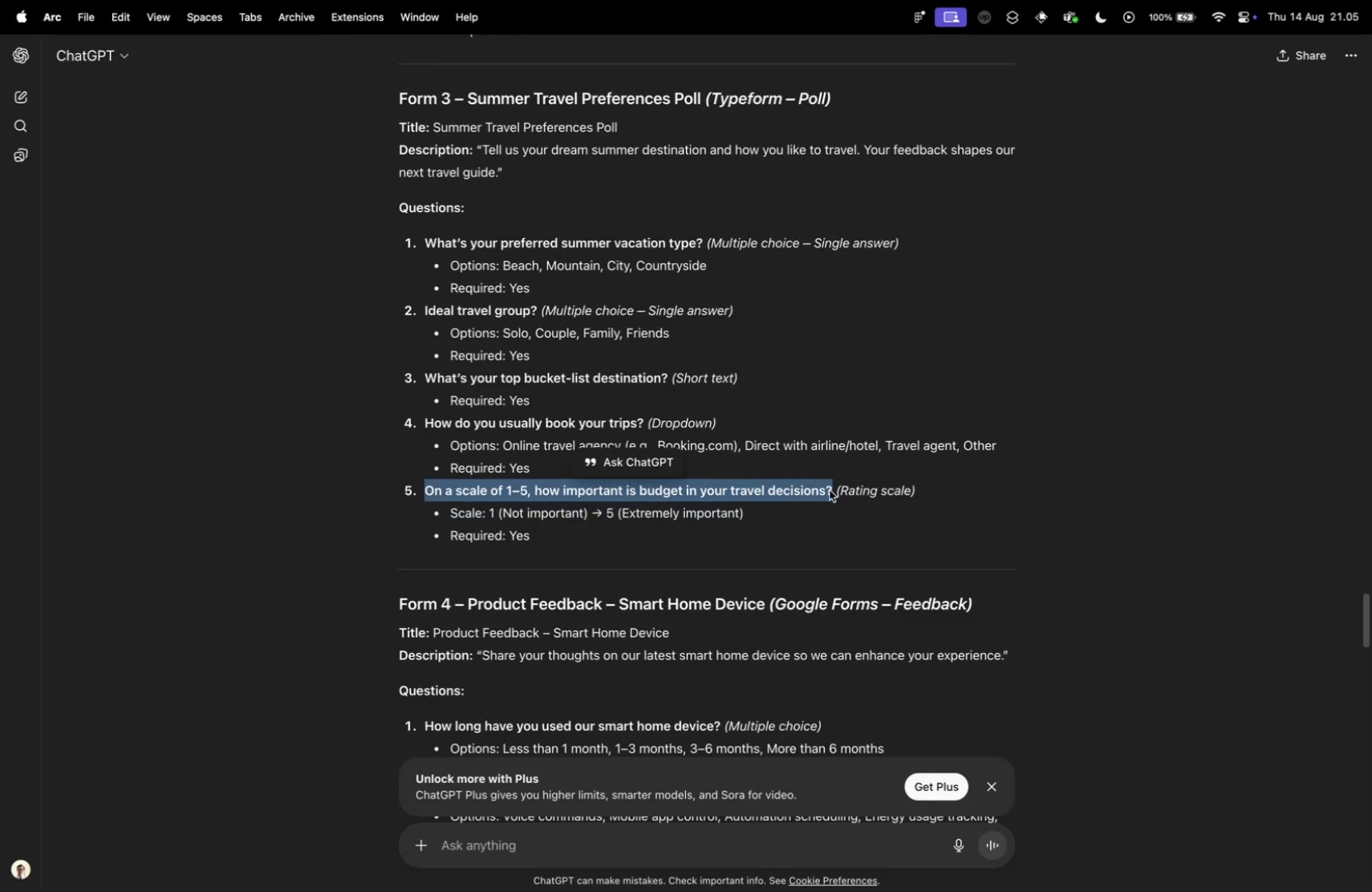 
key(Meta+C)
 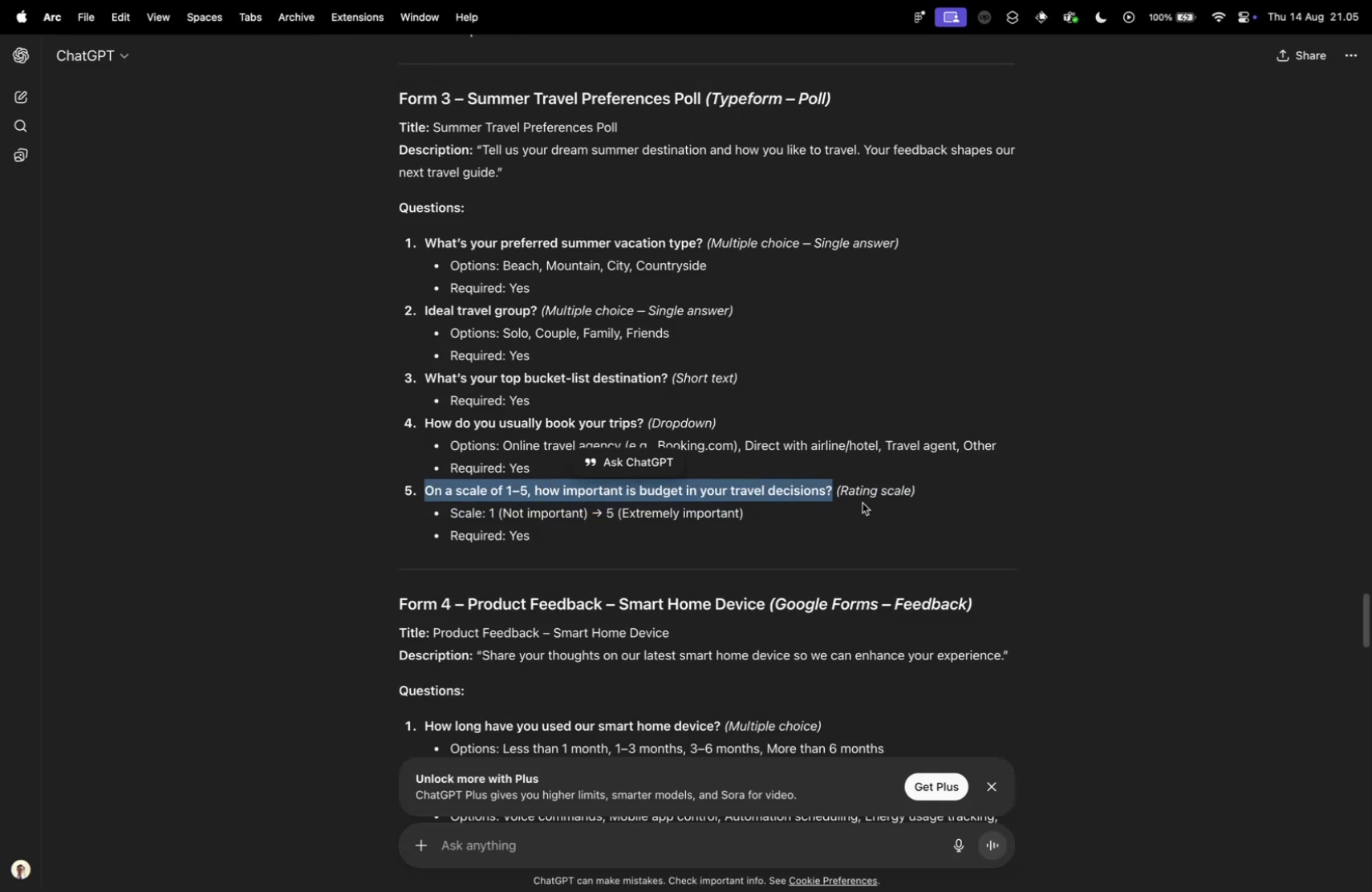 
key(Control+ControlLeft)
 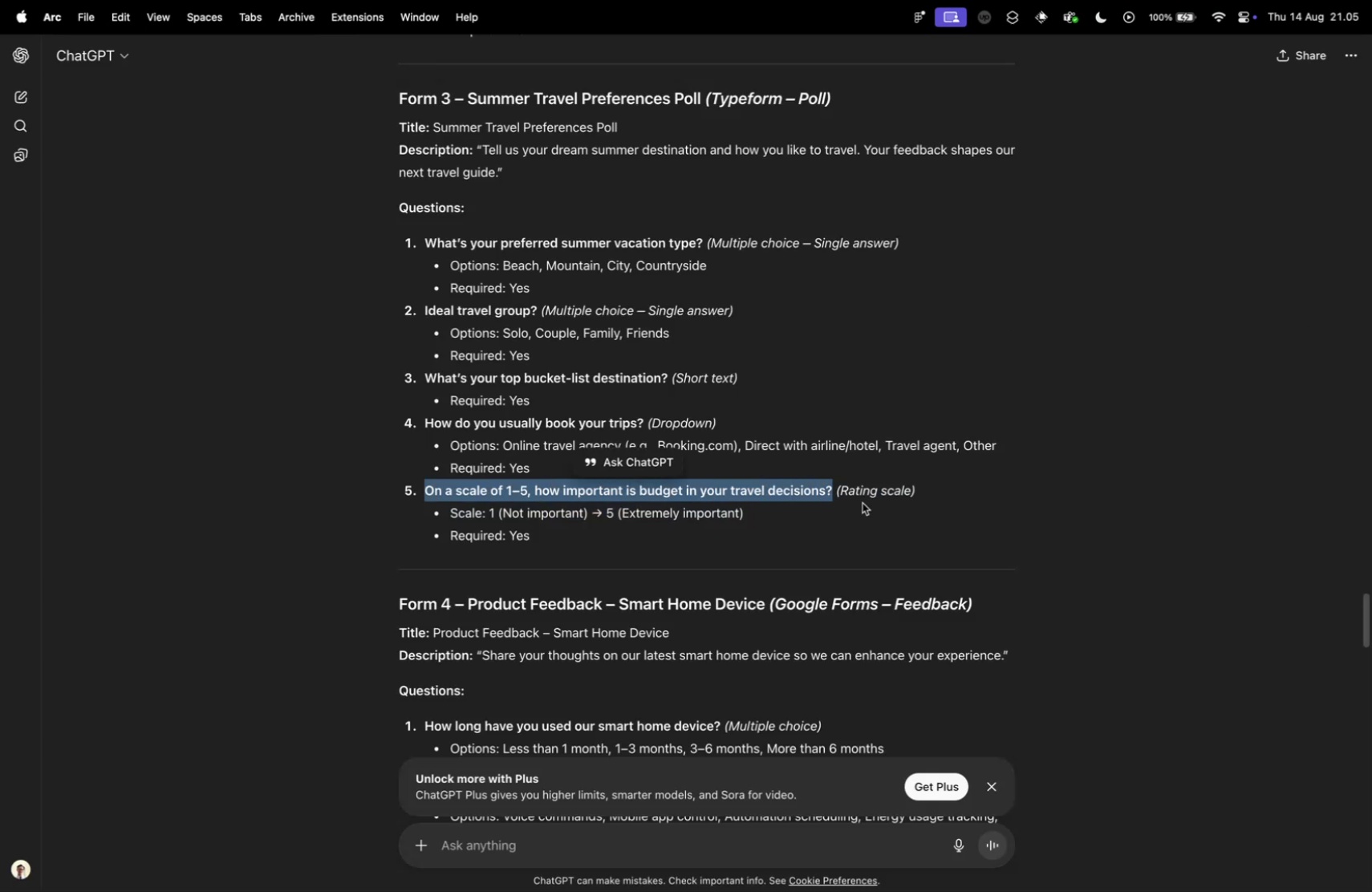 
key(Control+Tab)
 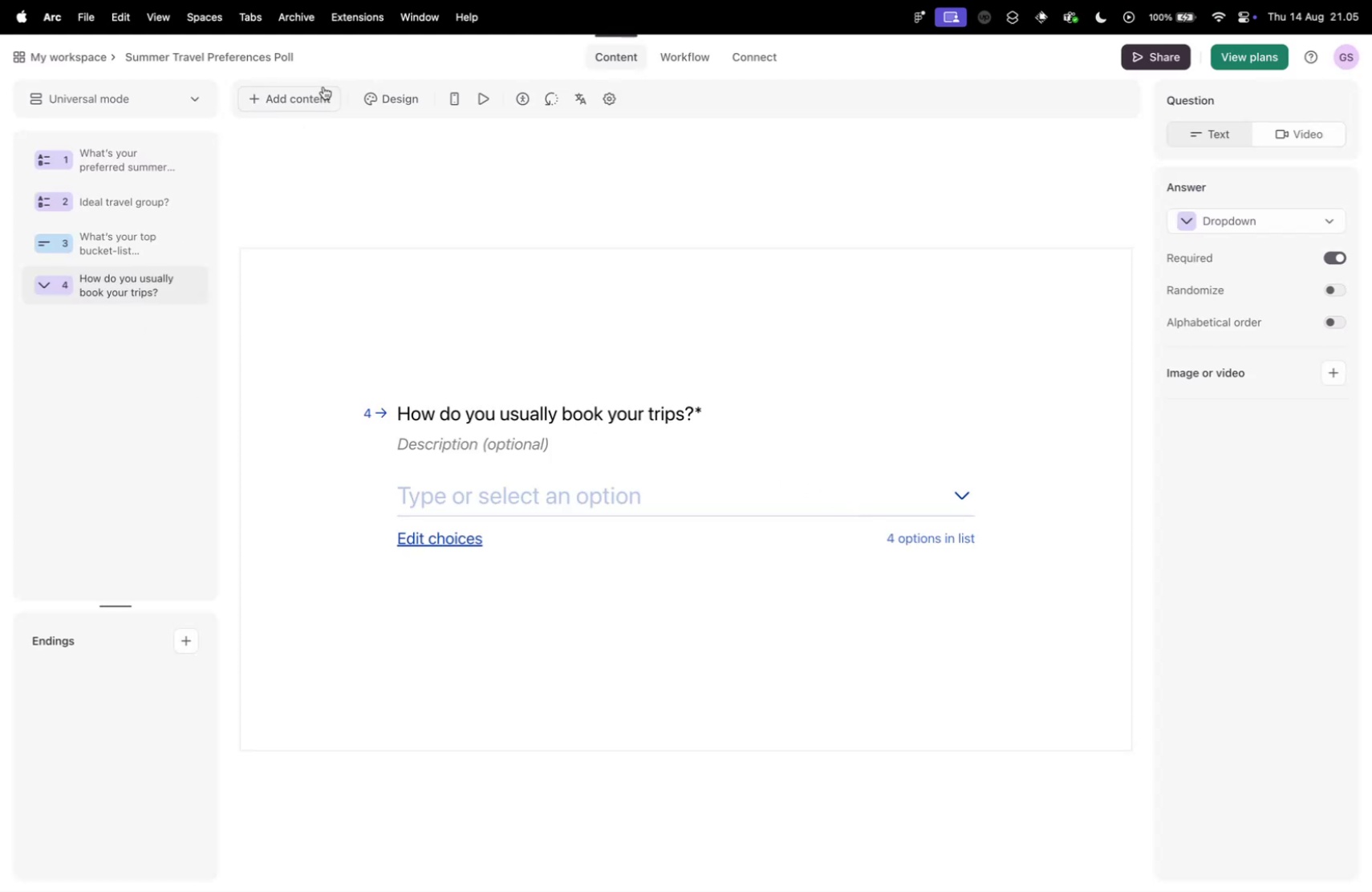 
left_click([278, 102])
 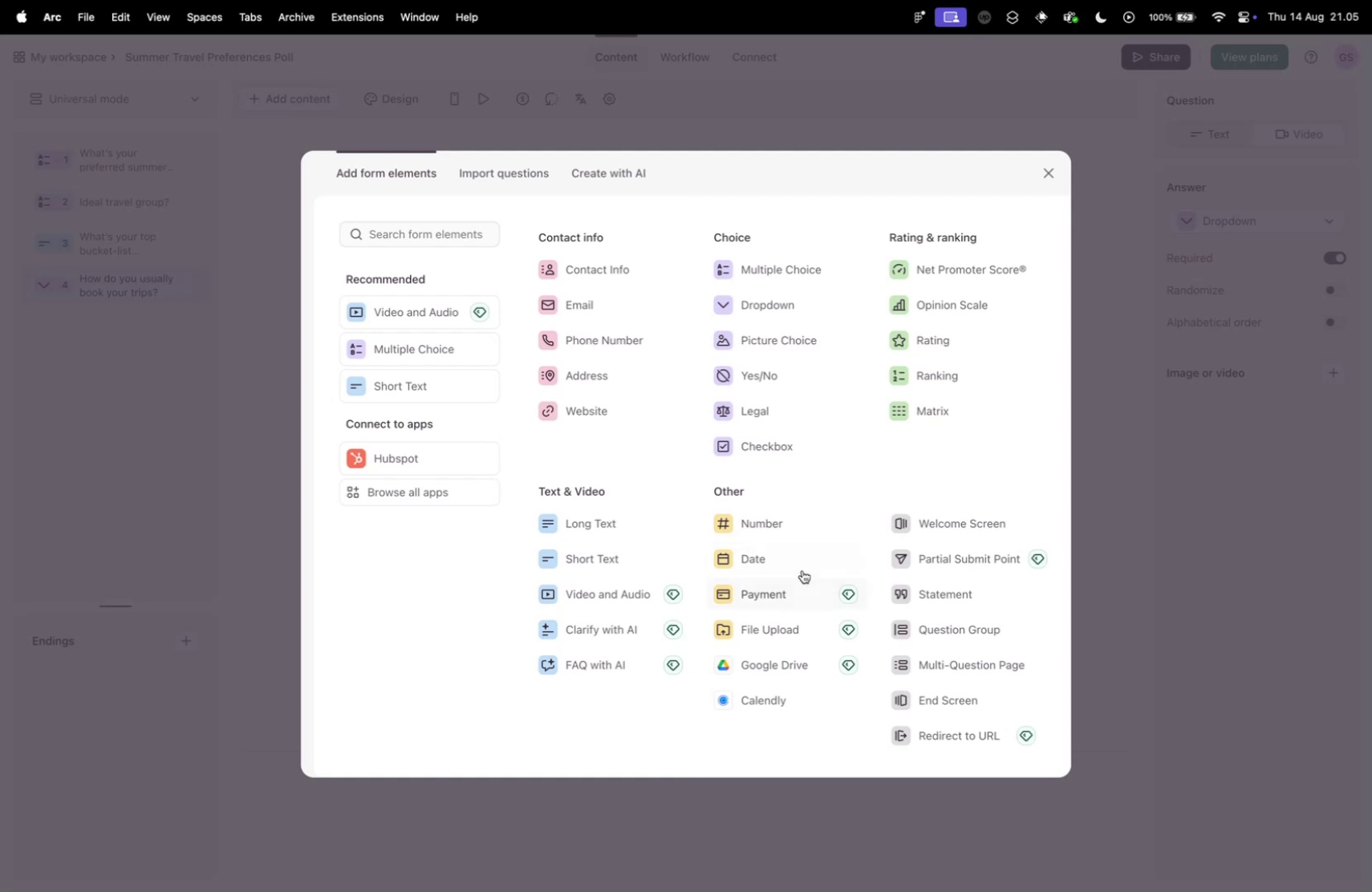 
wait(12.23)
 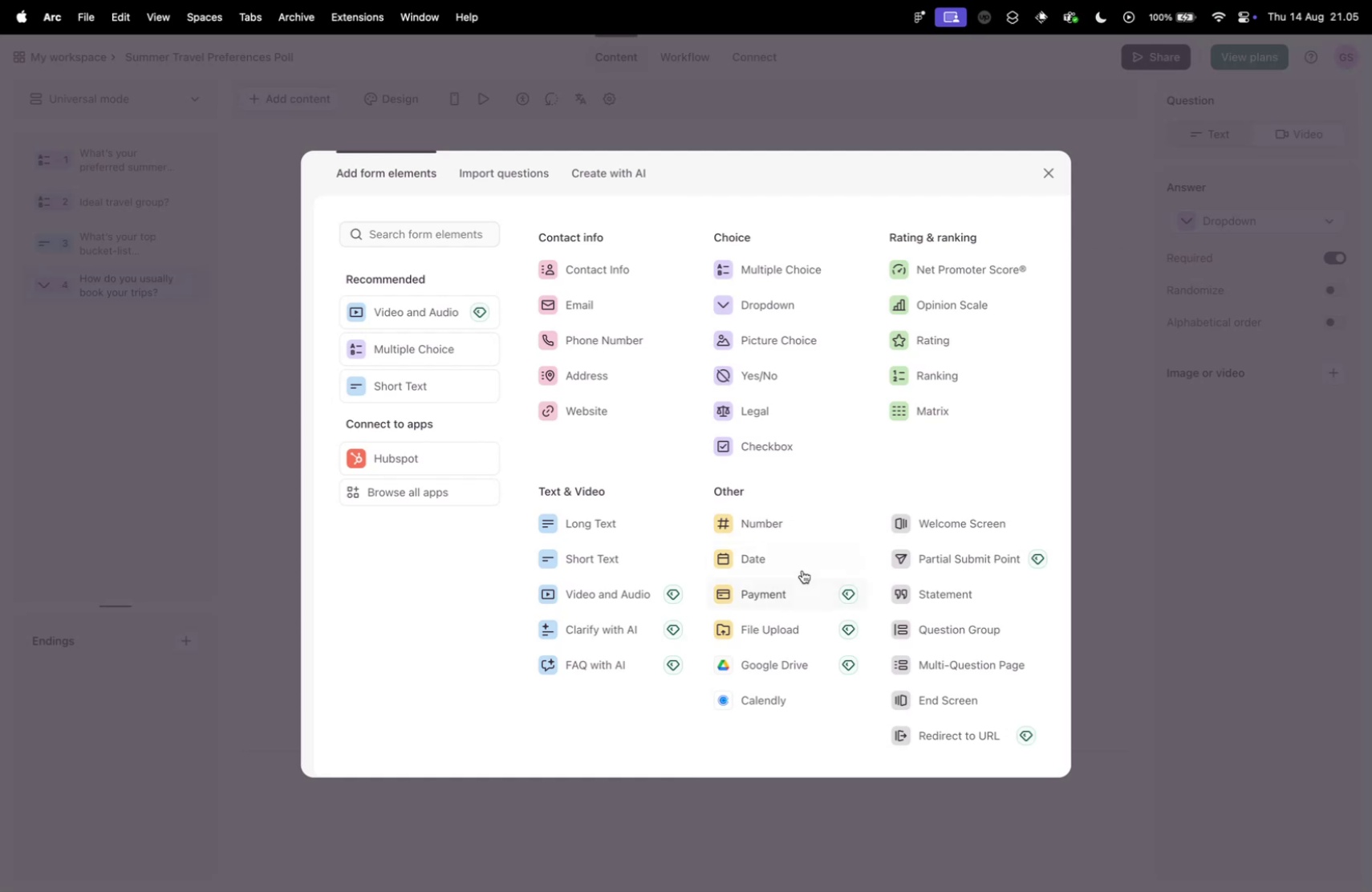 
key(Control+ControlLeft)
 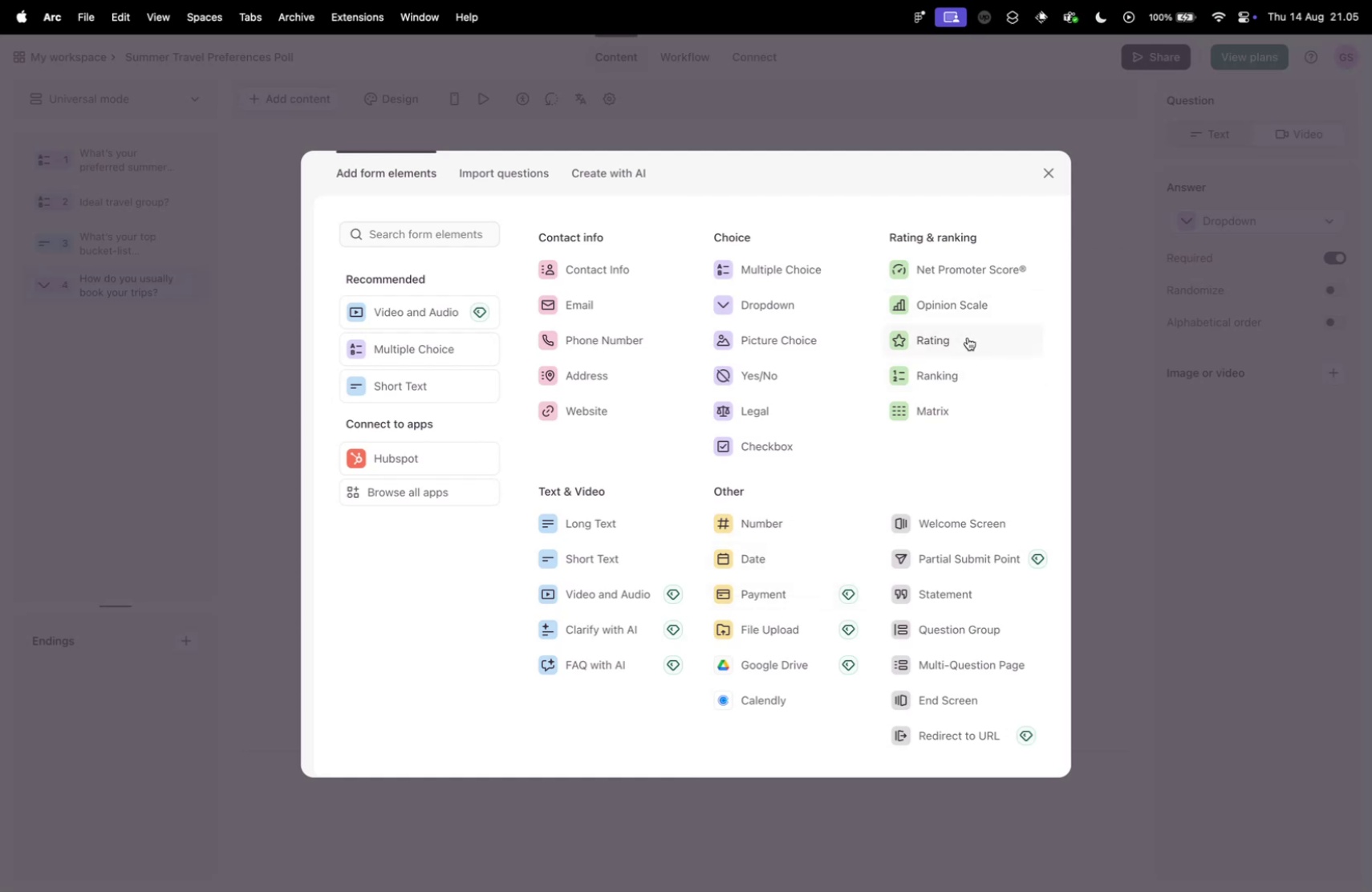 
key(Control+Tab)
 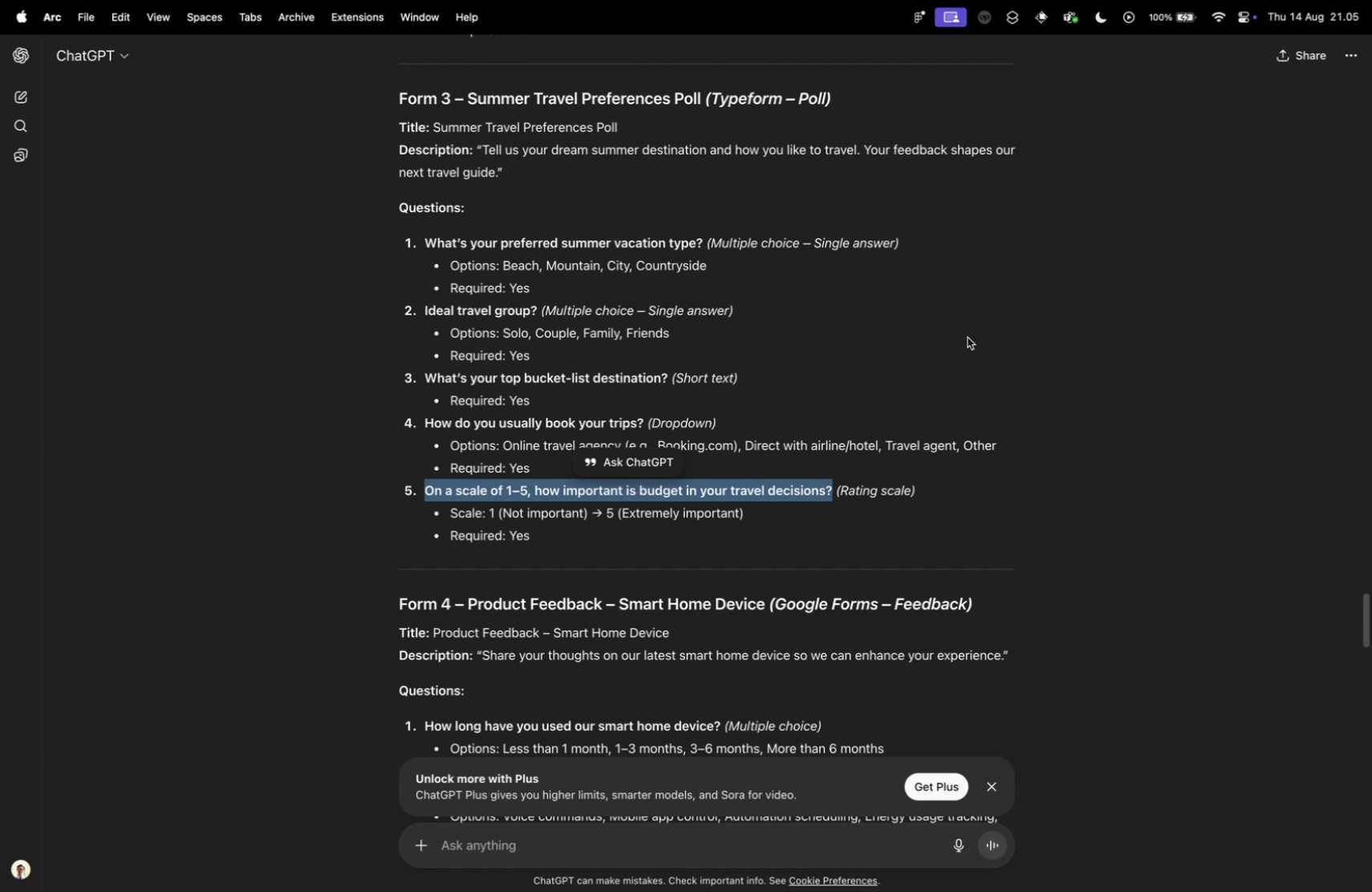 
key(Control+ControlLeft)
 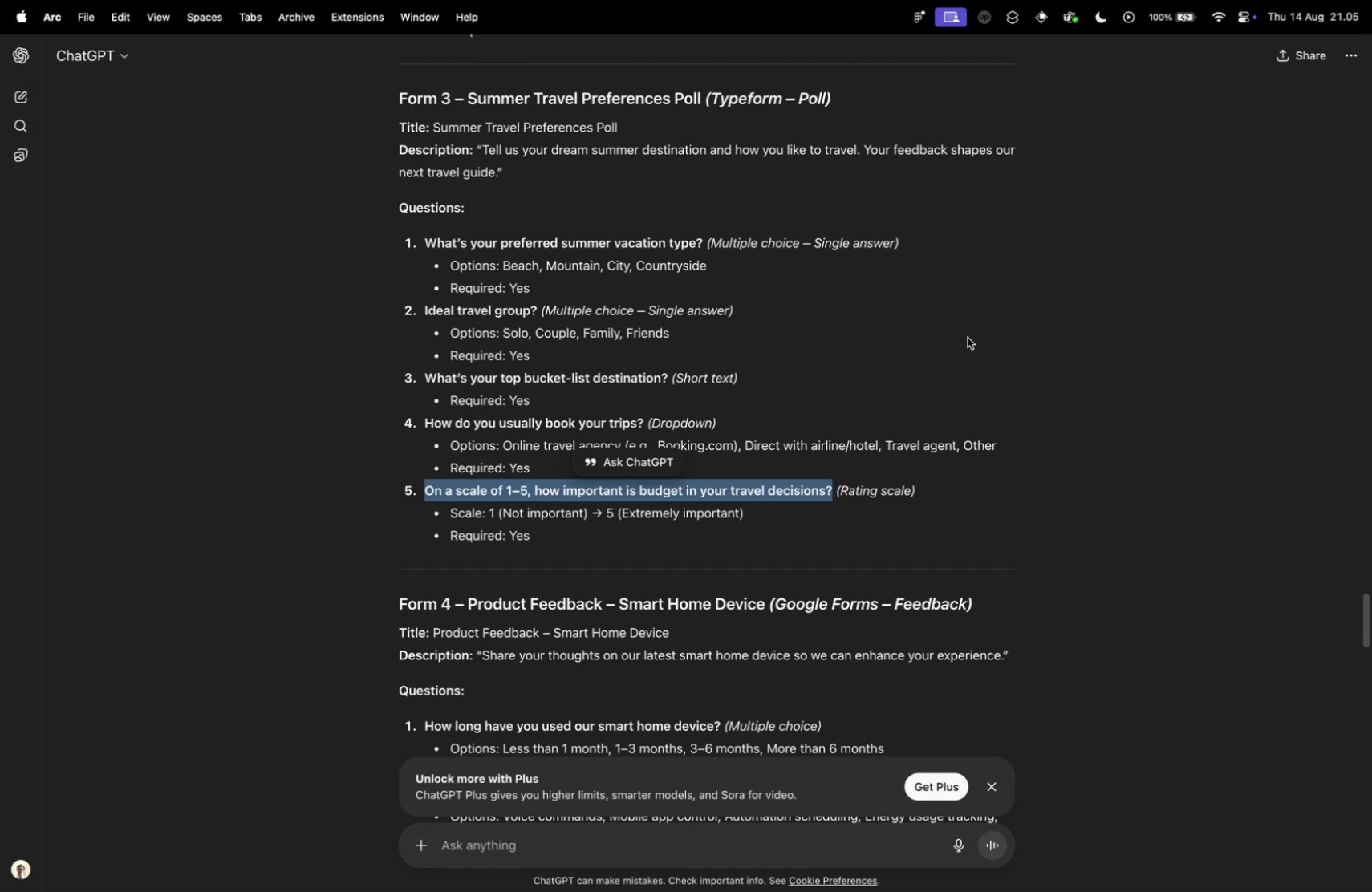 
key(Control+Tab)
 